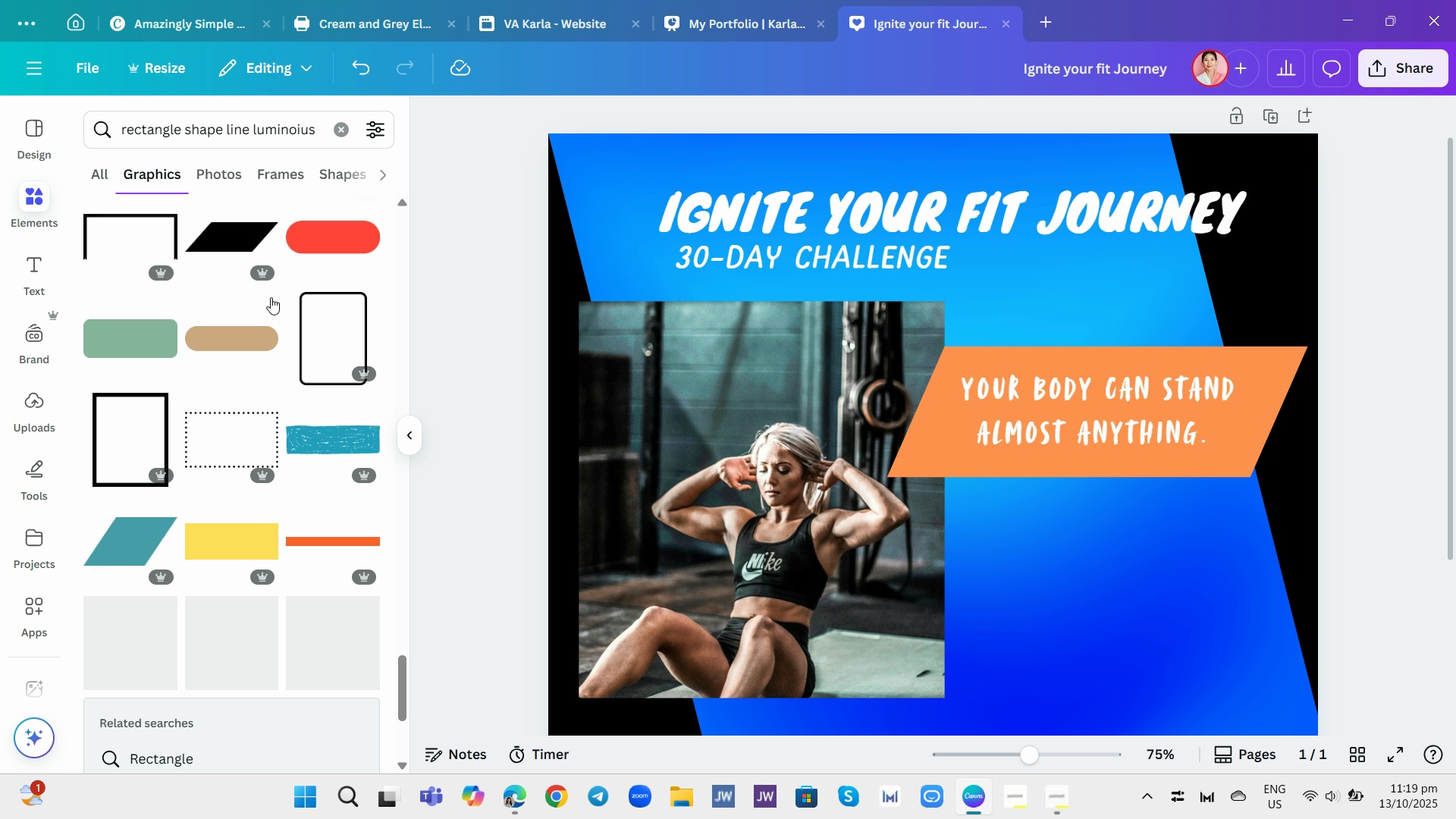 
scroll: coordinate [261, 297], scroll_direction: up, amount: 1.0
 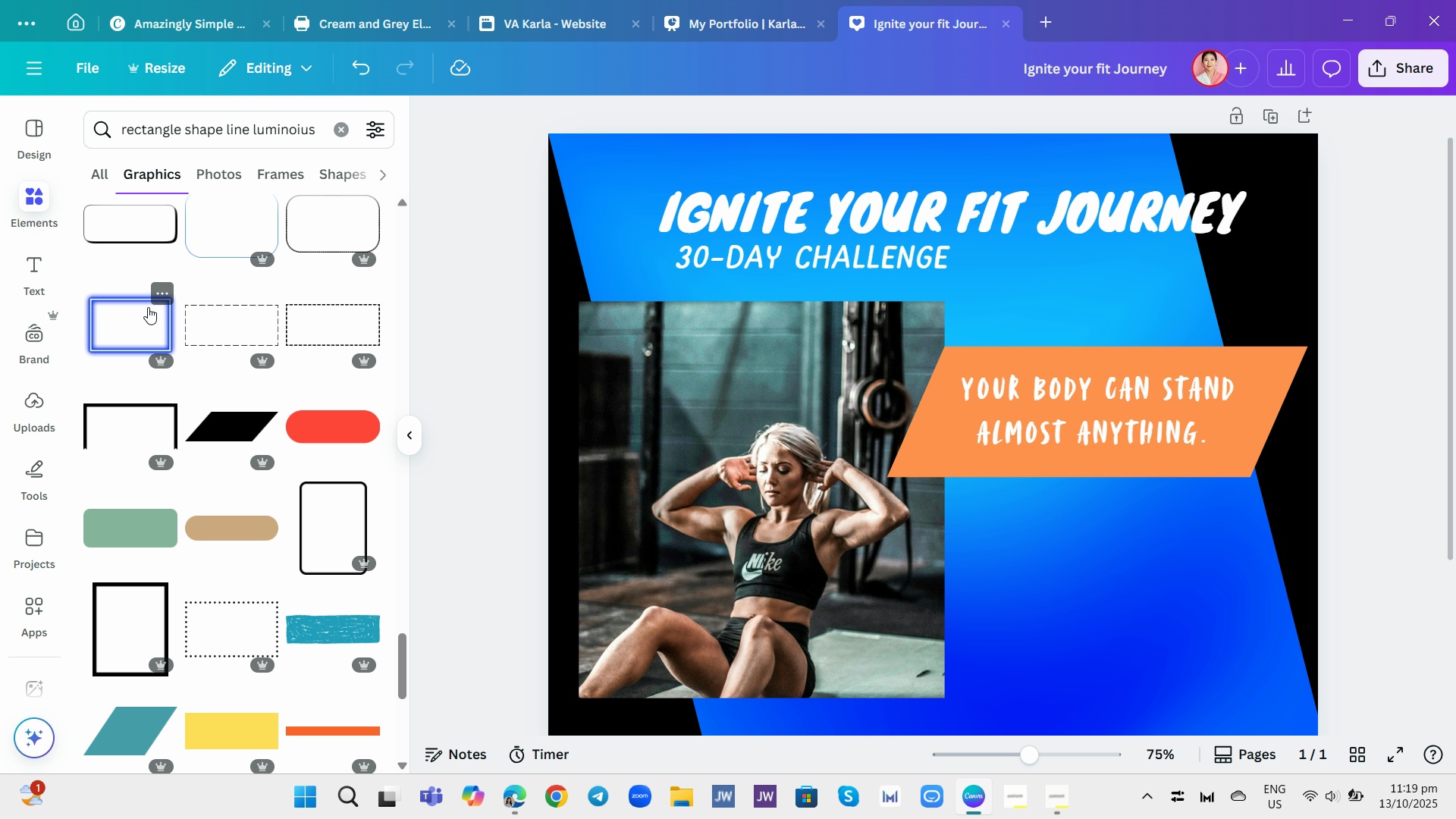 
left_click([148, 307])
 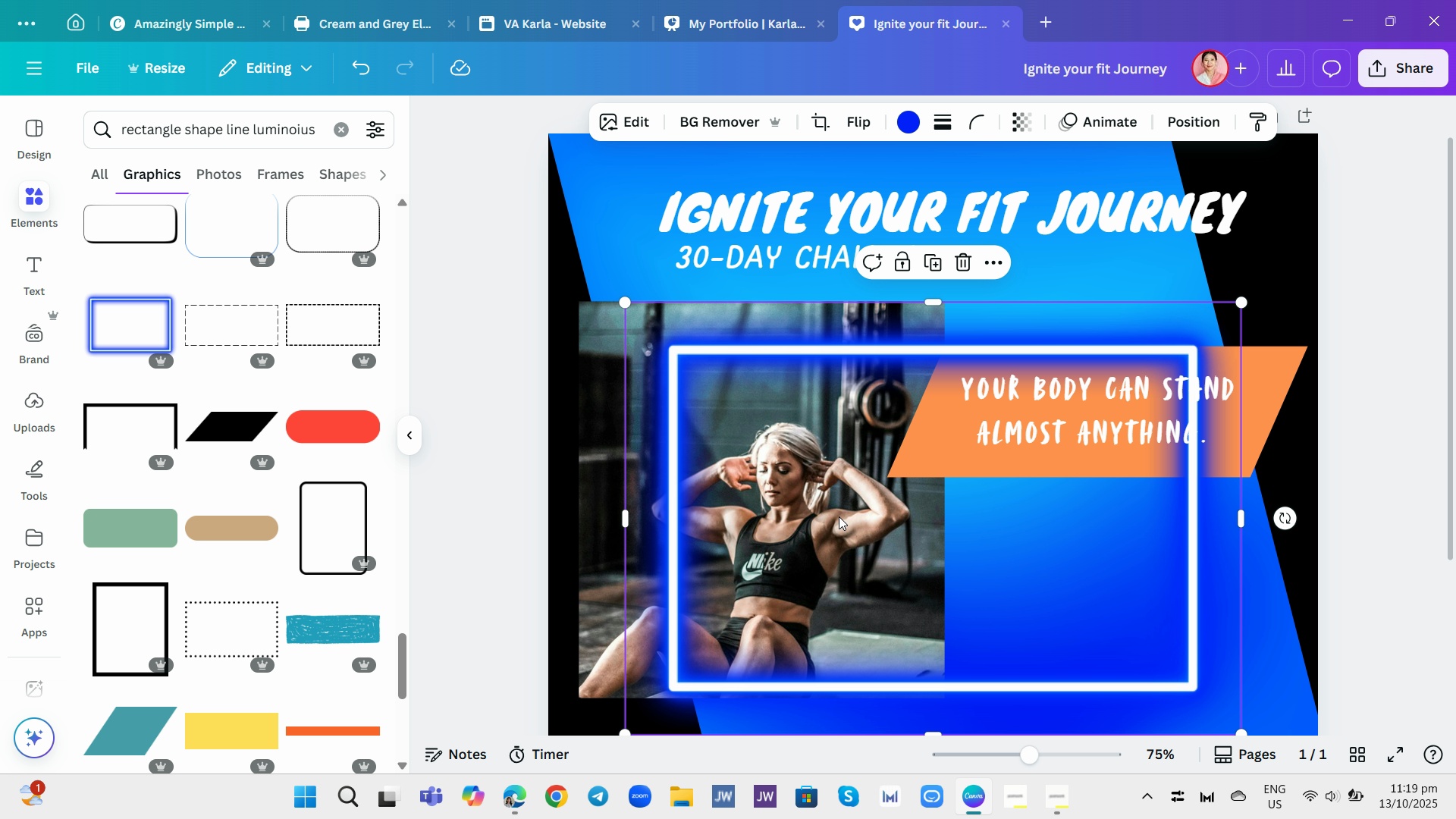 
left_click_drag(start_coordinate=[842, 516], to_coordinate=[739, 451])
 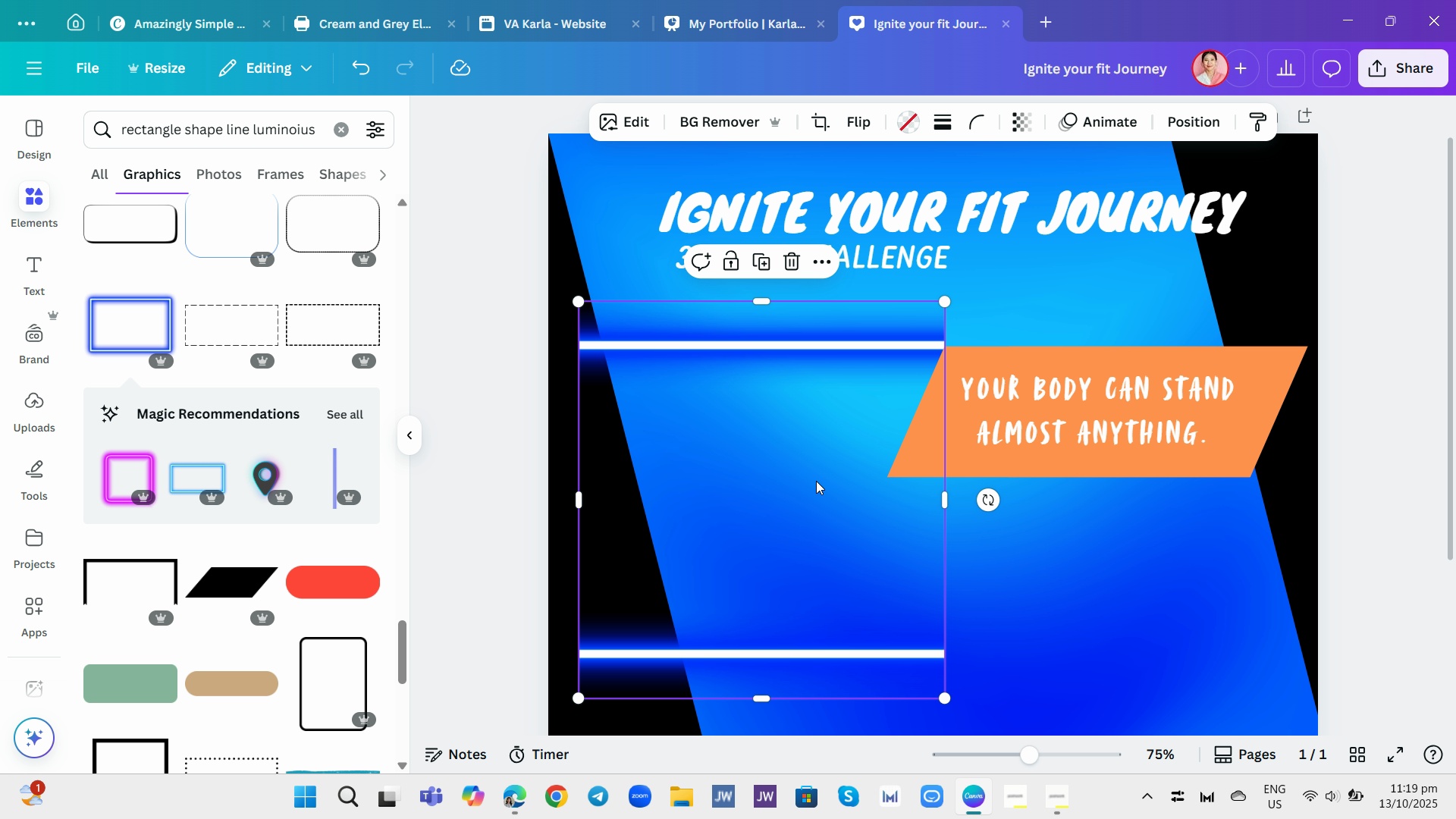 
left_click([816, 481])
 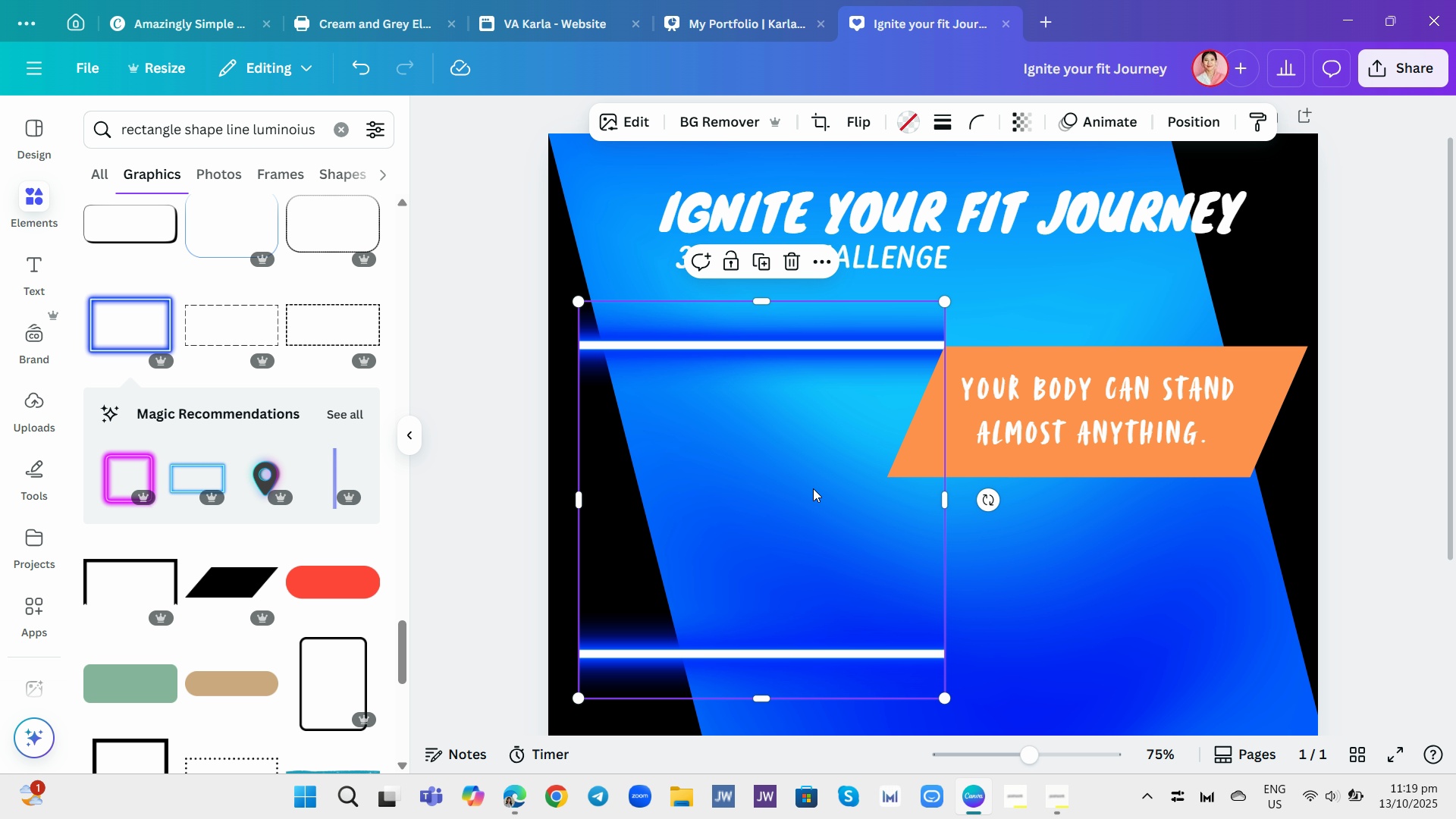 
key(Control+Z)
 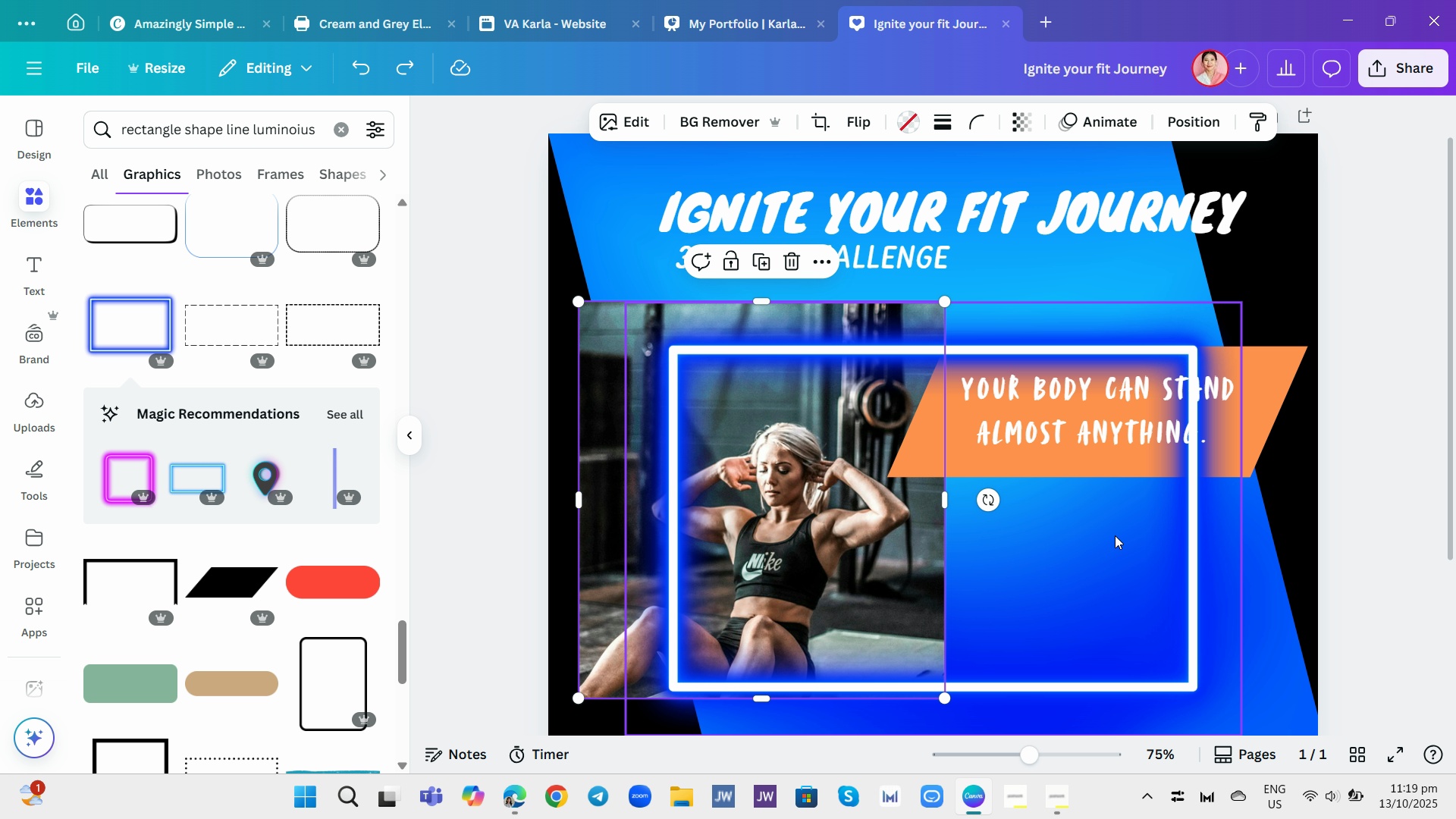 
left_click_drag(start_coordinate=[912, 560], to_coordinate=[908, 564])
 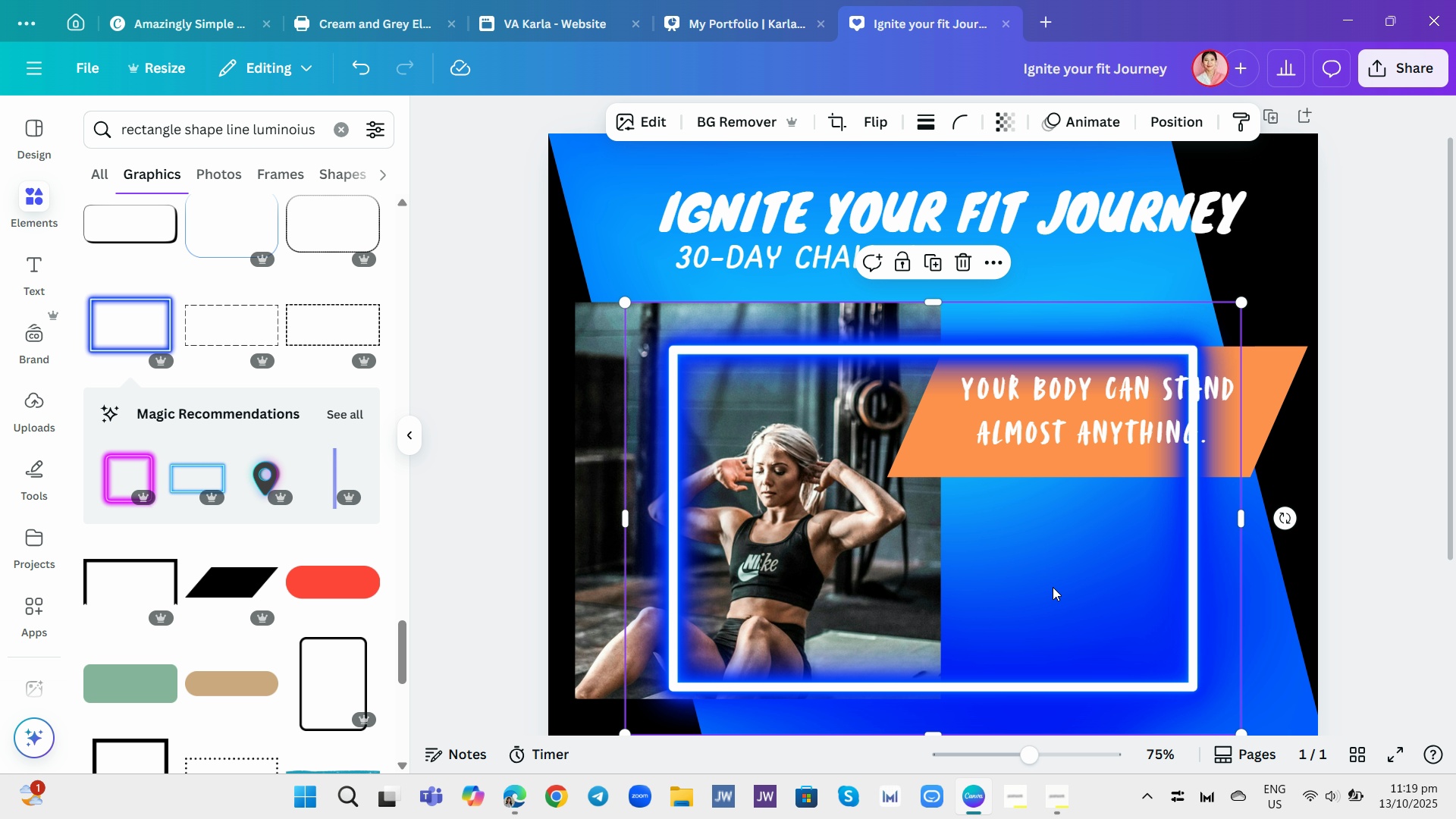 
left_click([1053, 587])
 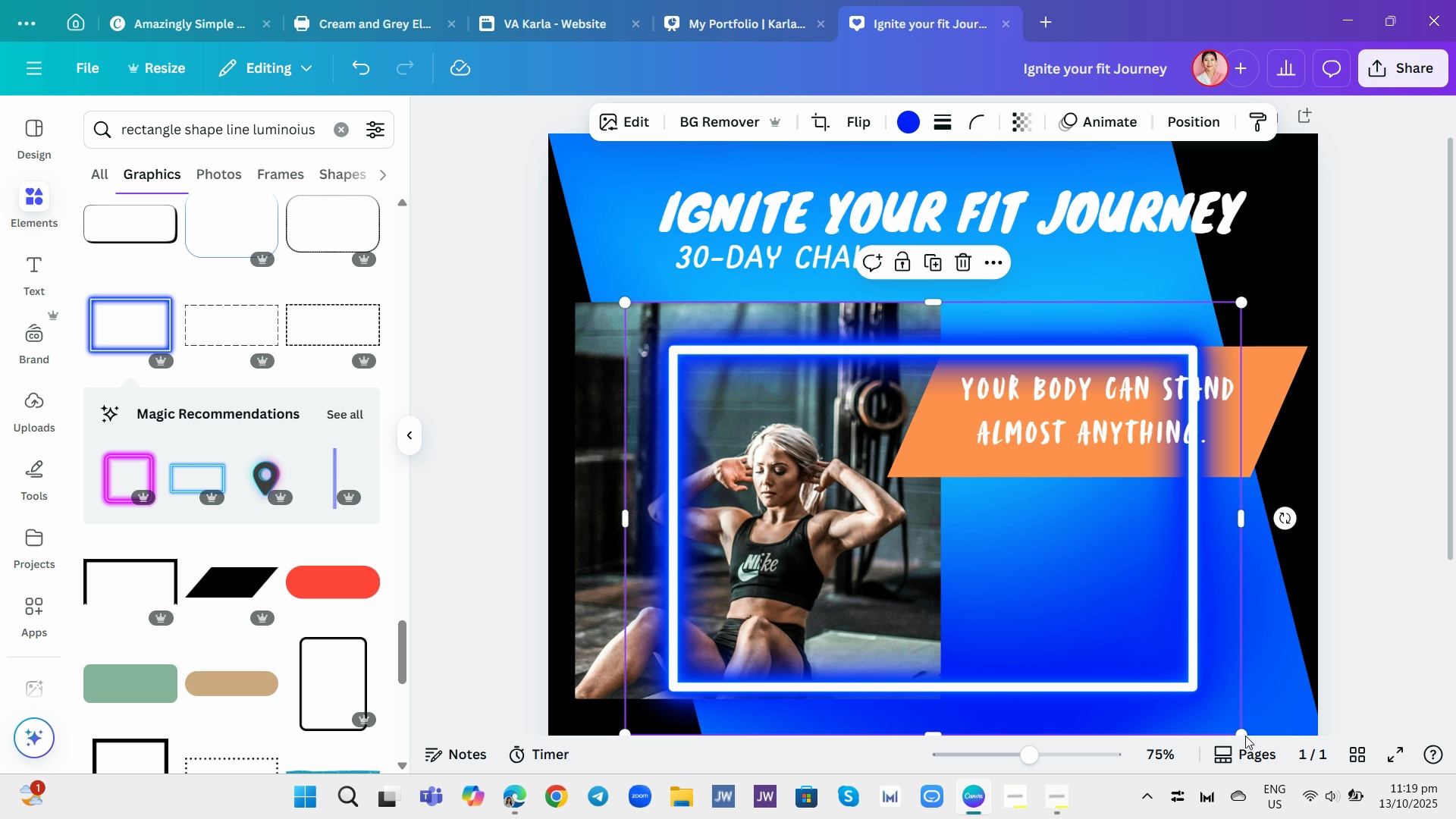 
left_click_drag(start_coordinate=[1242, 733], to_coordinate=[1016, 632])
 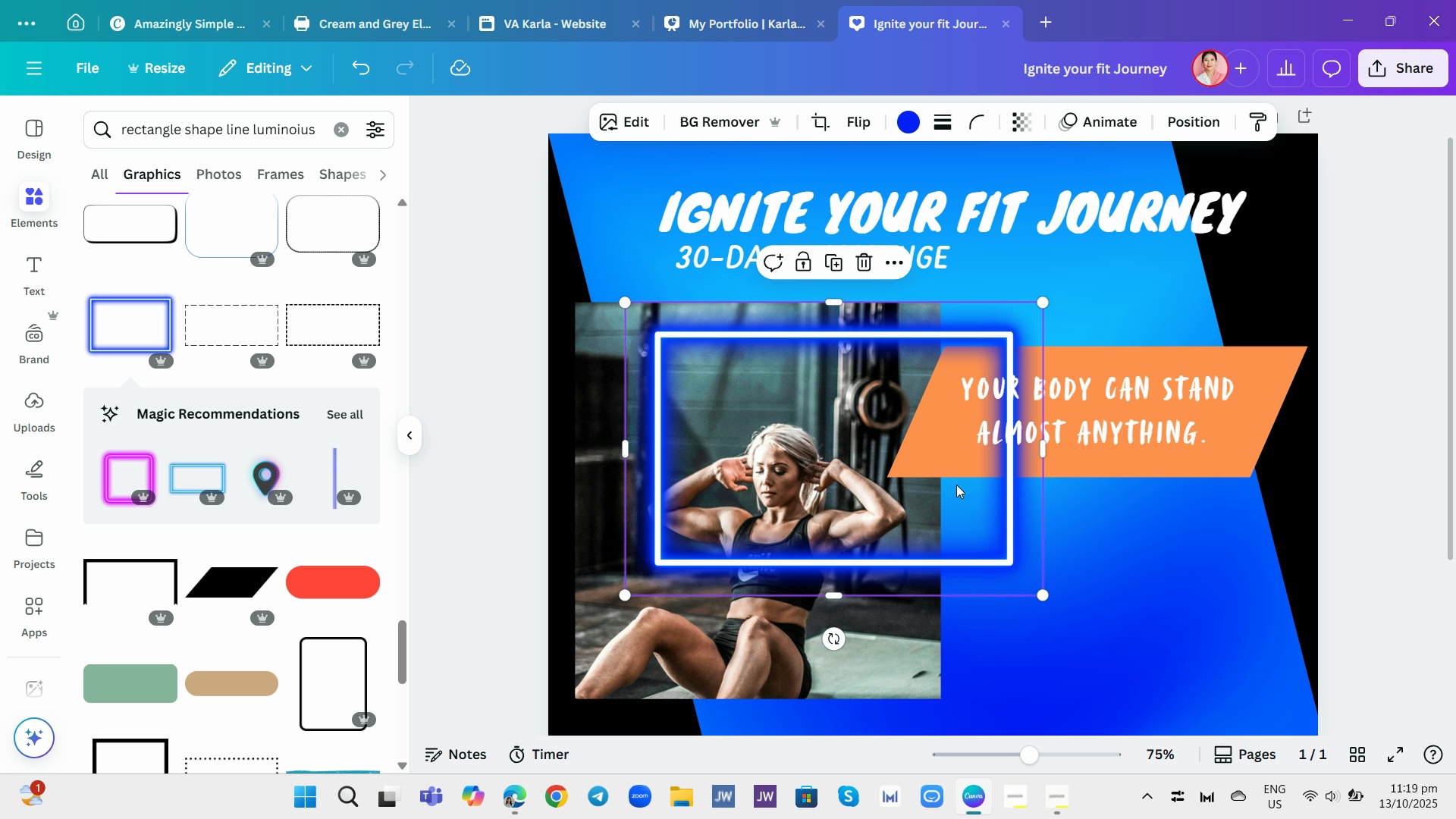 
left_click_drag(start_coordinate=[966, 493], to_coordinate=[899, 447])
 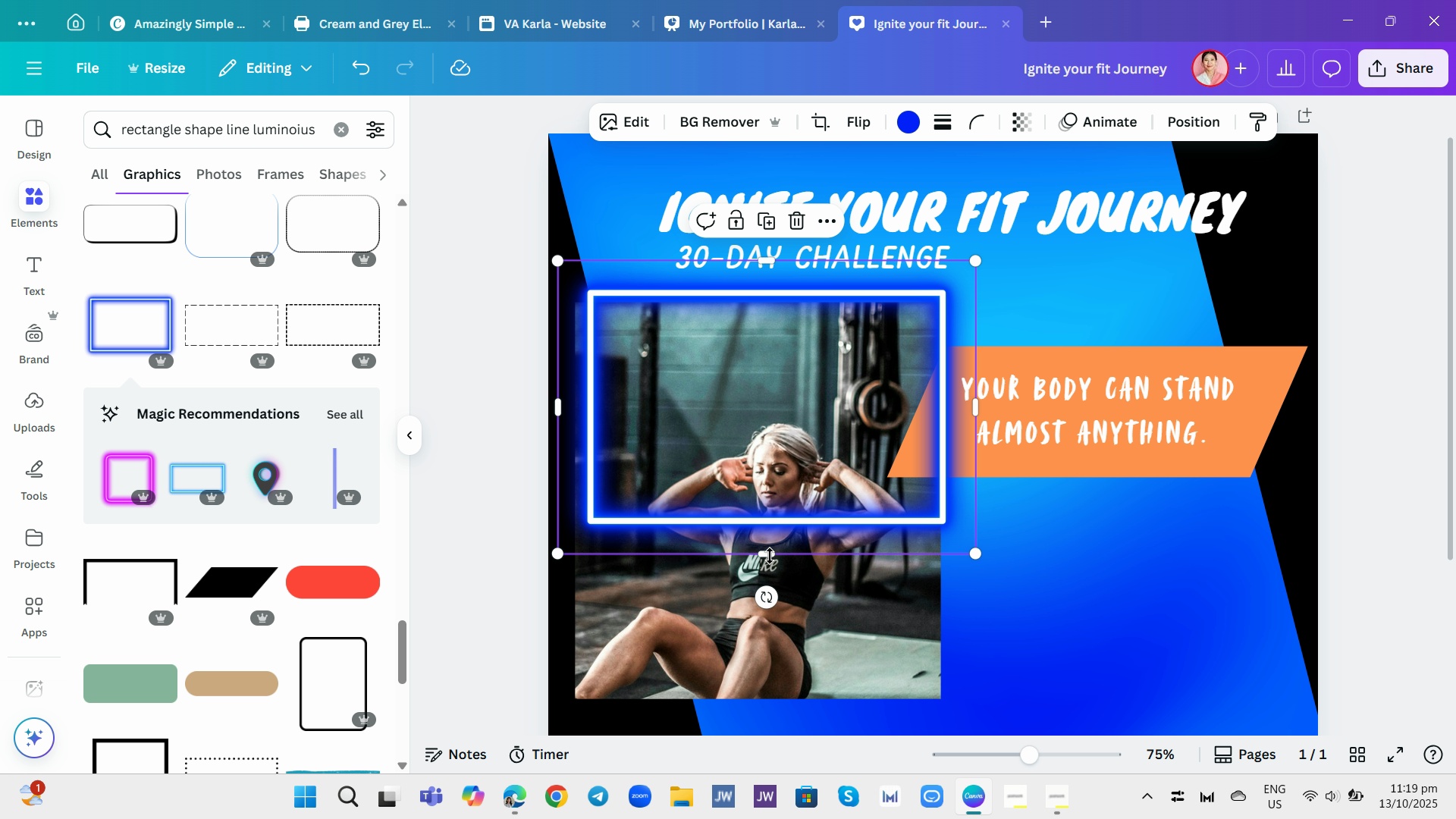 
left_click_drag(start_coordinate=[770, 556], to_coordinate=[767, 777])
 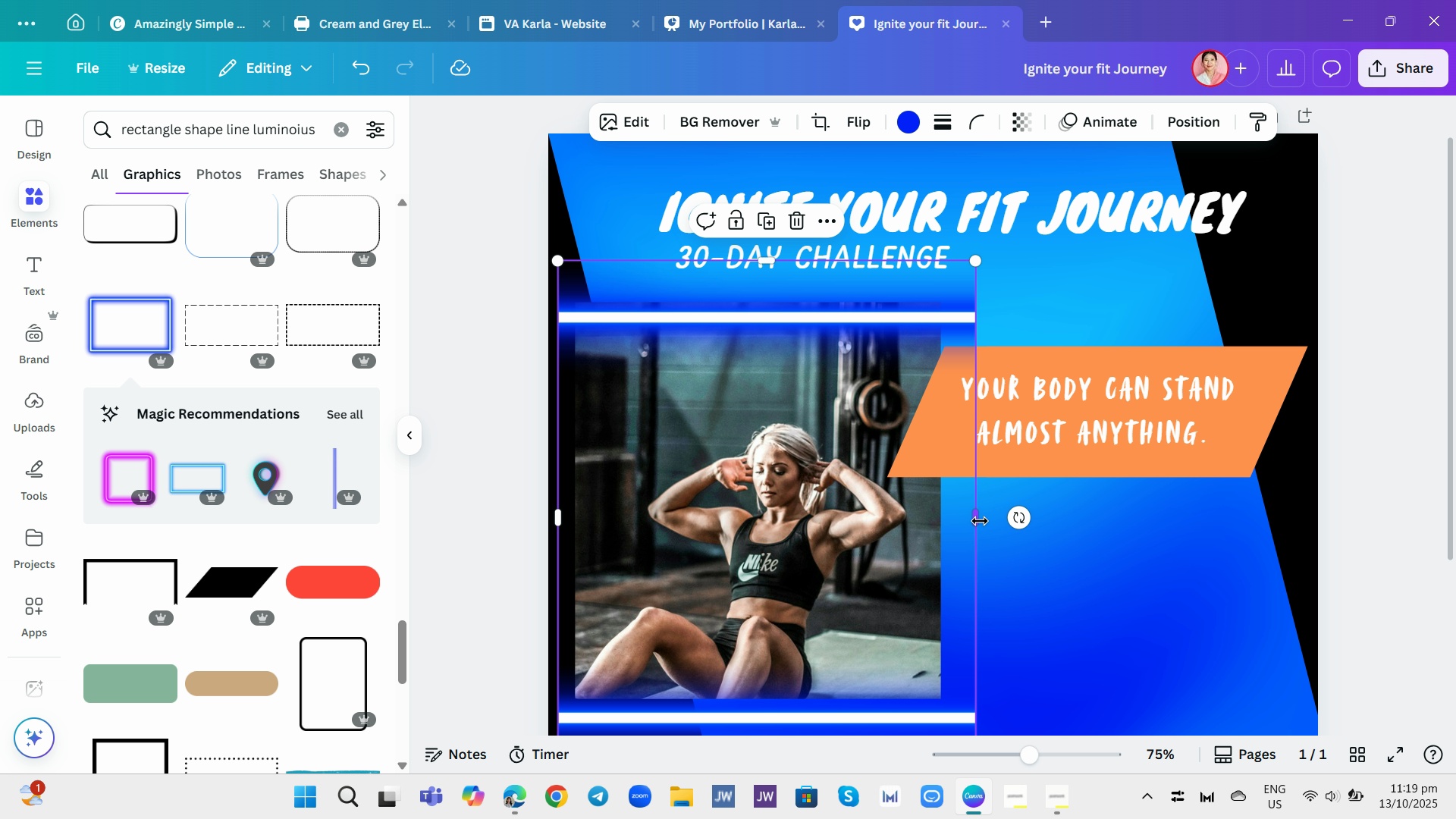 
left_click_drag(start_coordinate=[982, 519], to_coordinate=[1119, 551])
 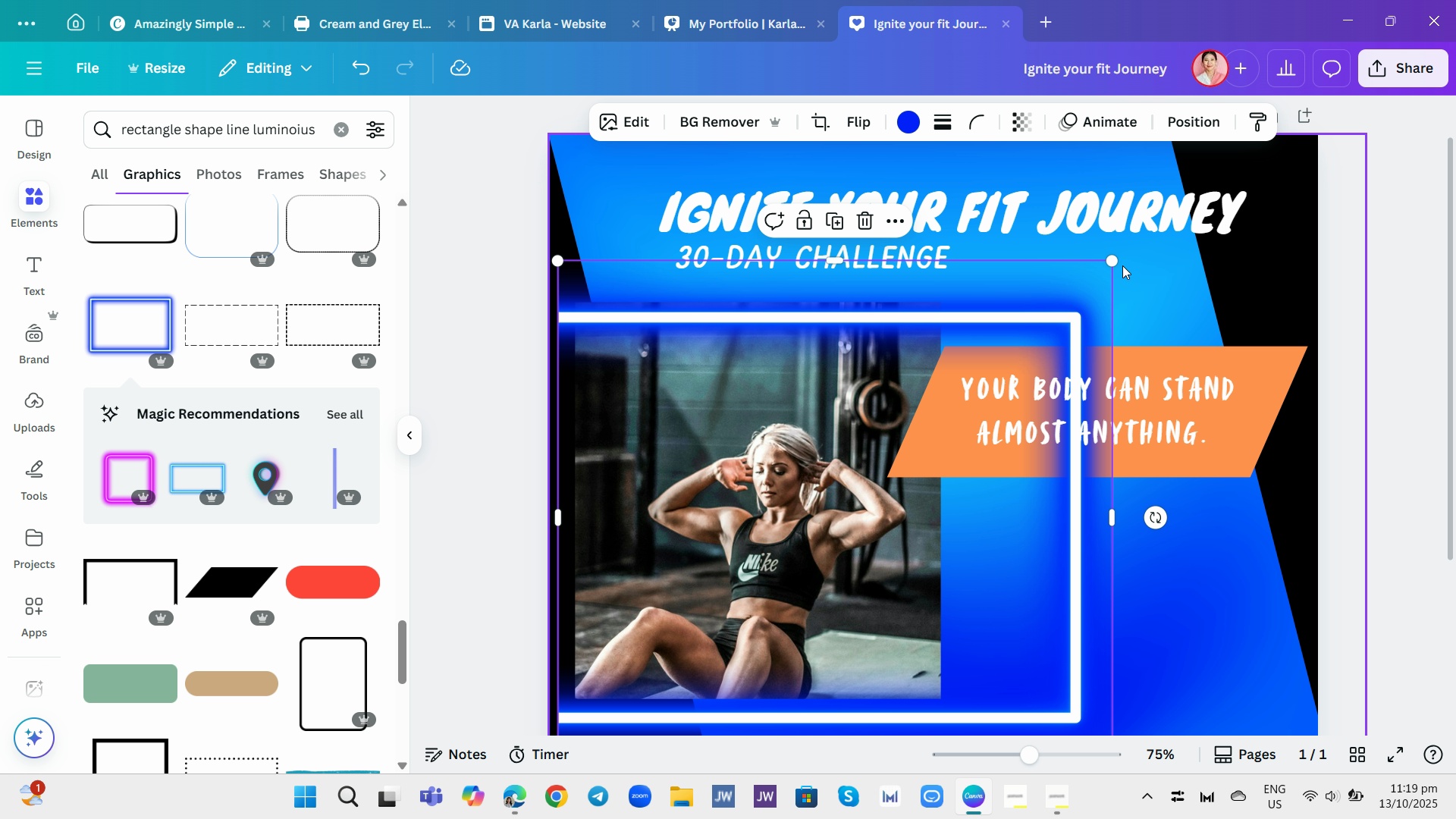 
left_click_drag(start_coordinate=[1115, 254], to_coordinate=[1075, 271])
 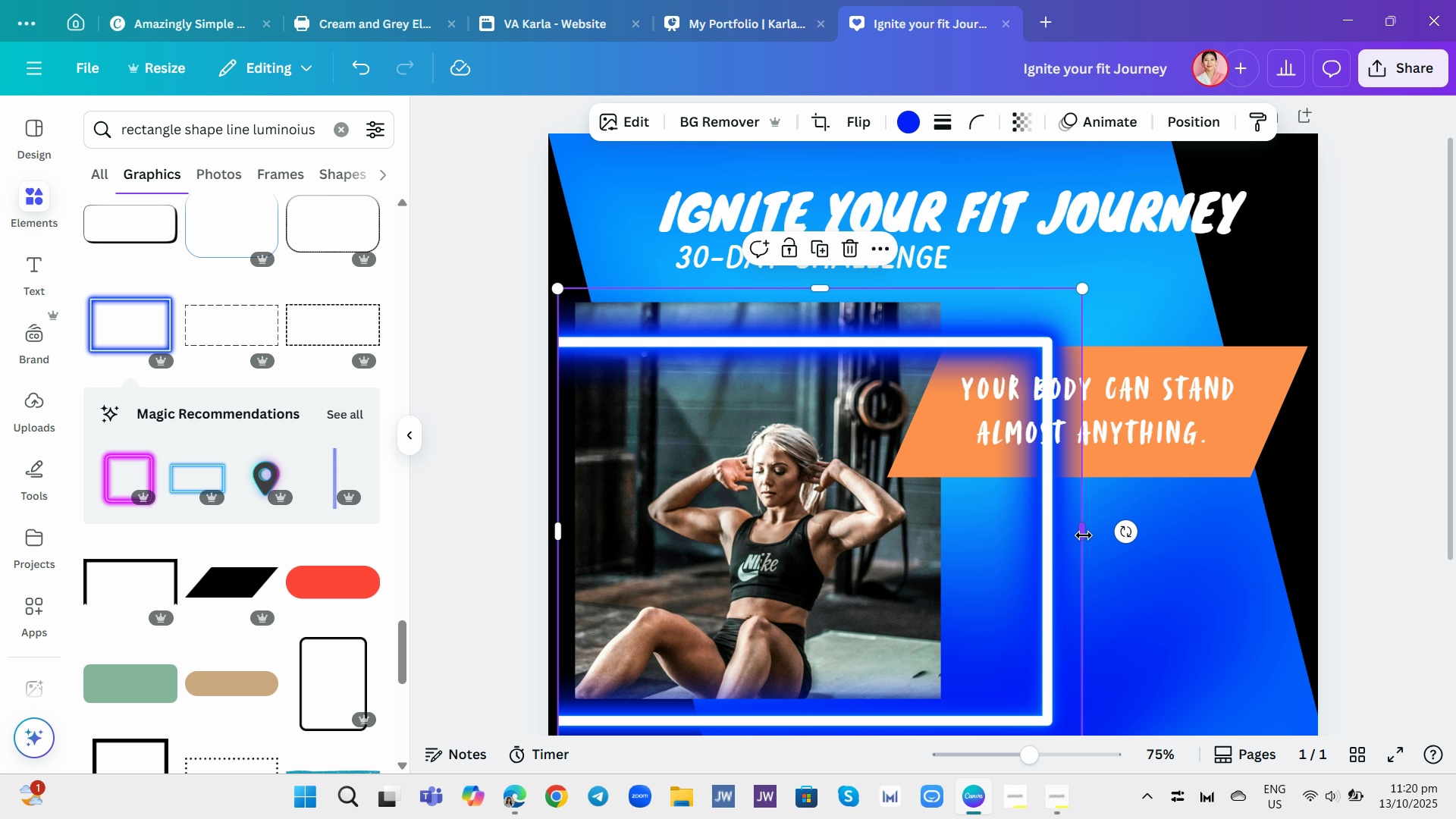 
left_click_drag(start_coordinate=[1084, 535], to_coordinate=[946, 510])
 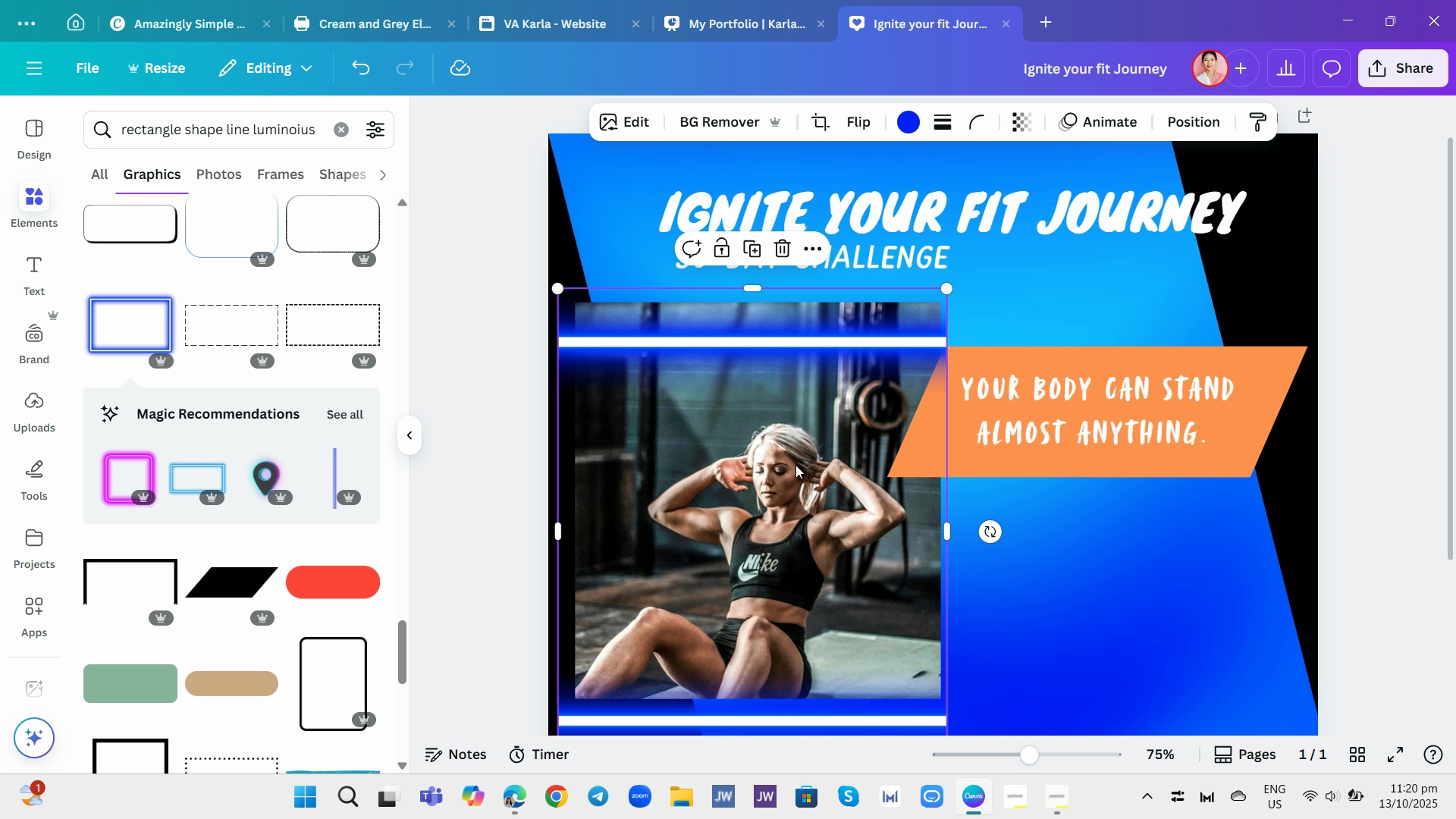 
left_click_drag(start_coordinate=[795, 471], to_coordinate=[916, 417])
 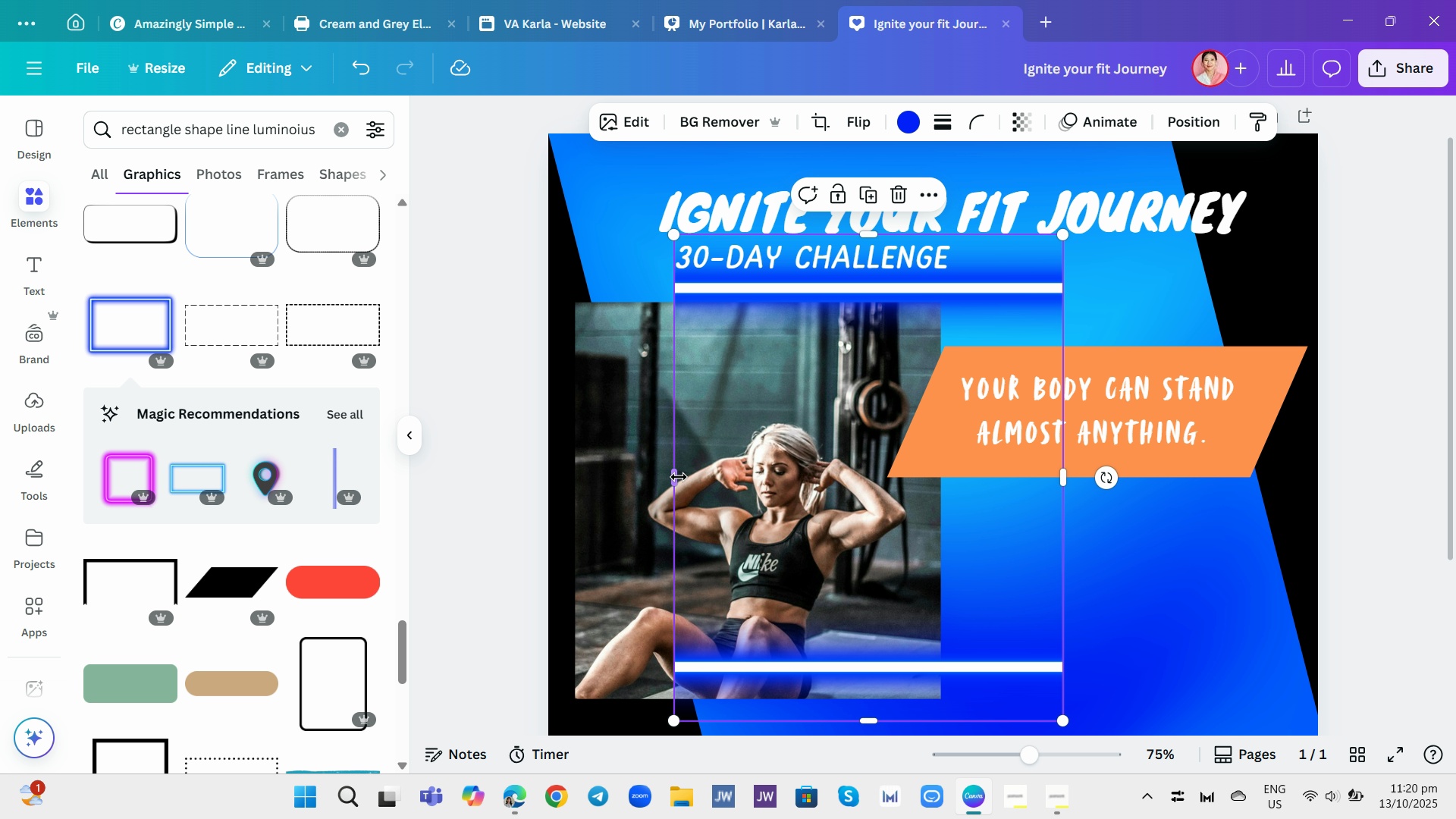 
left_click_drag(start_coordinate=[676, 475], to_coordinate=[544, 469])
 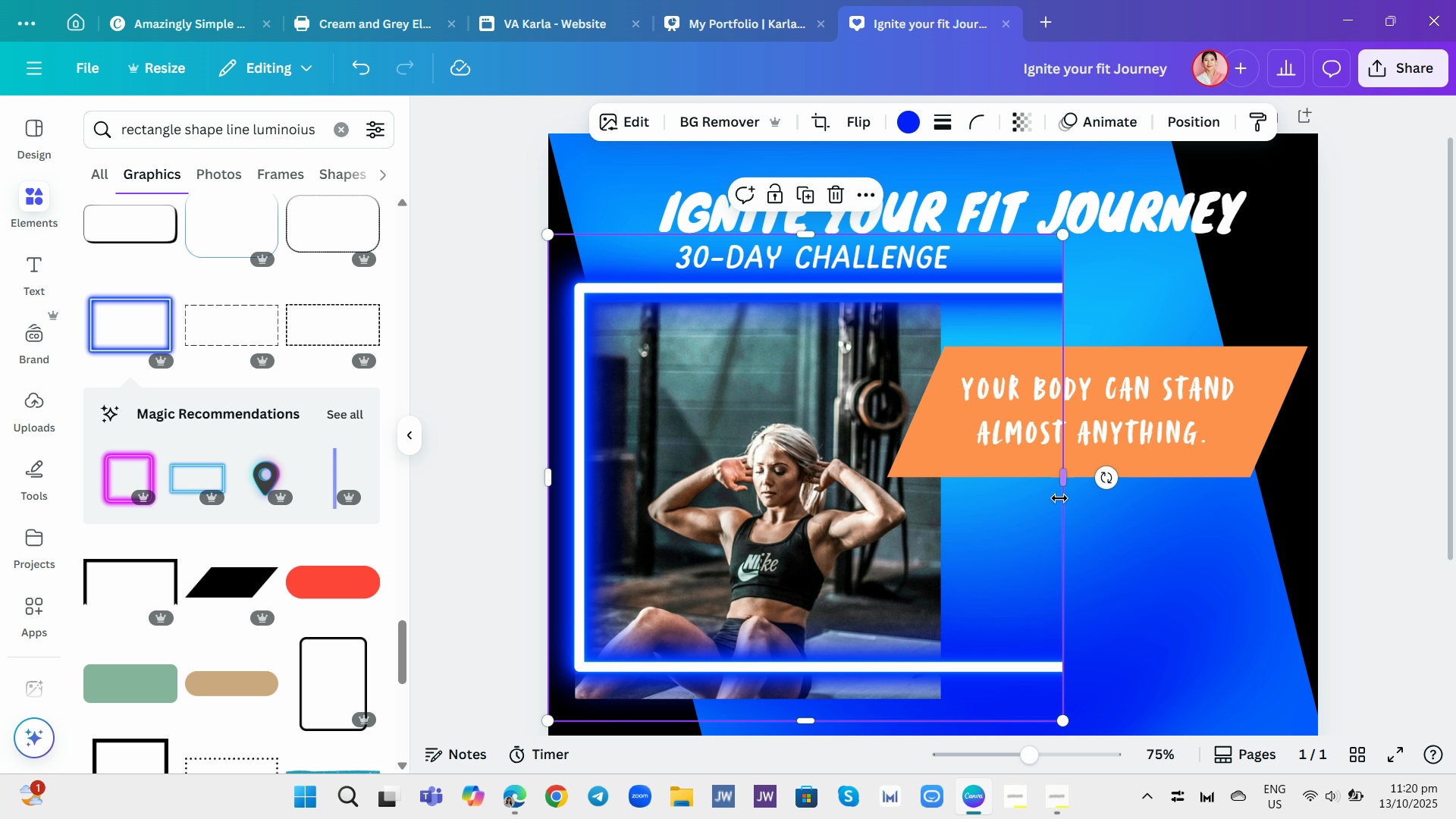 
left_click_drag(start_coordinate=[1070, 476], to_coordinate=[953, 500])
 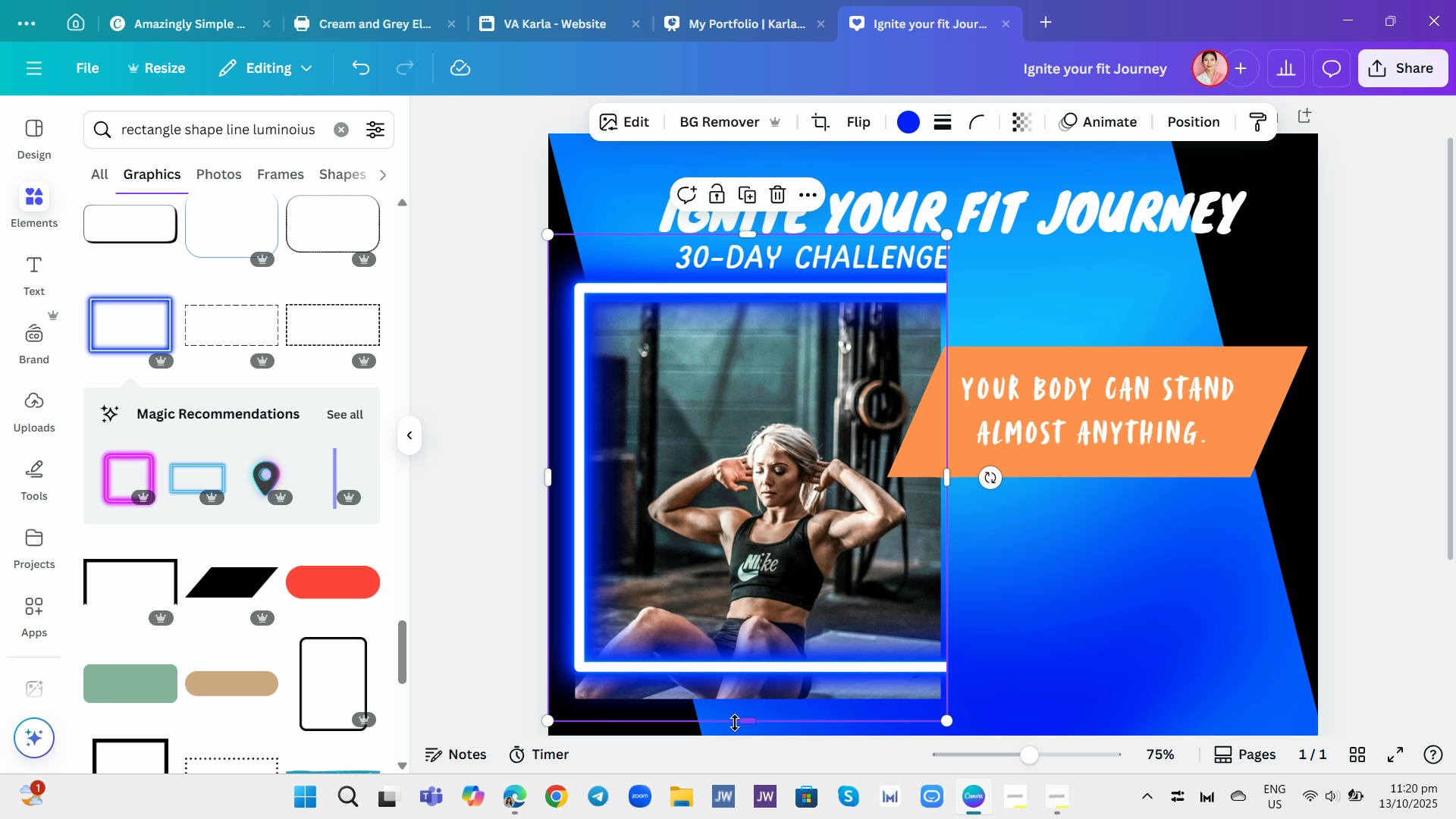 
left_click_drag(start_coordinate=[748, 720], to_coordinate=[738, 774])
 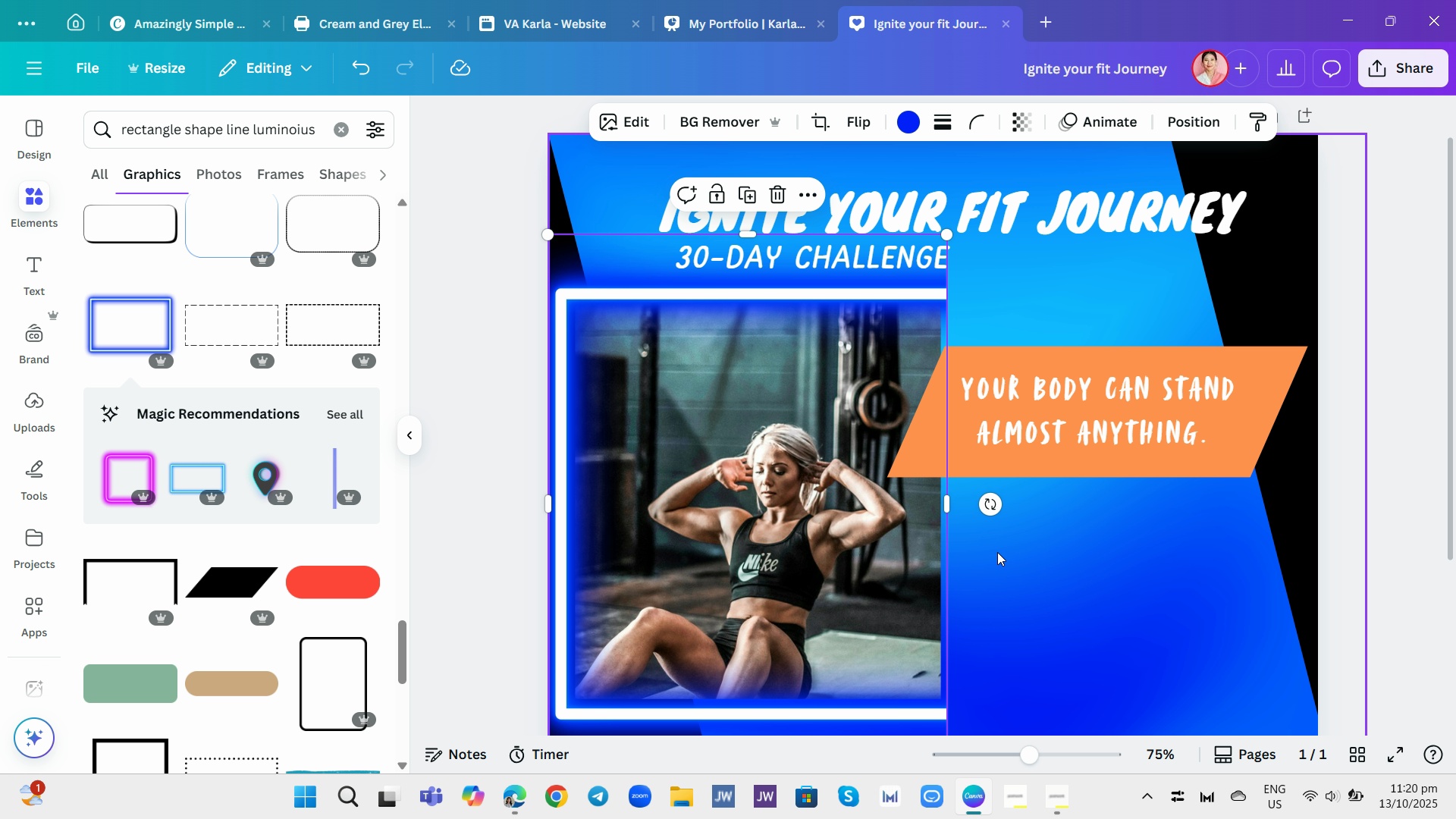 
left_click([997, 552])
 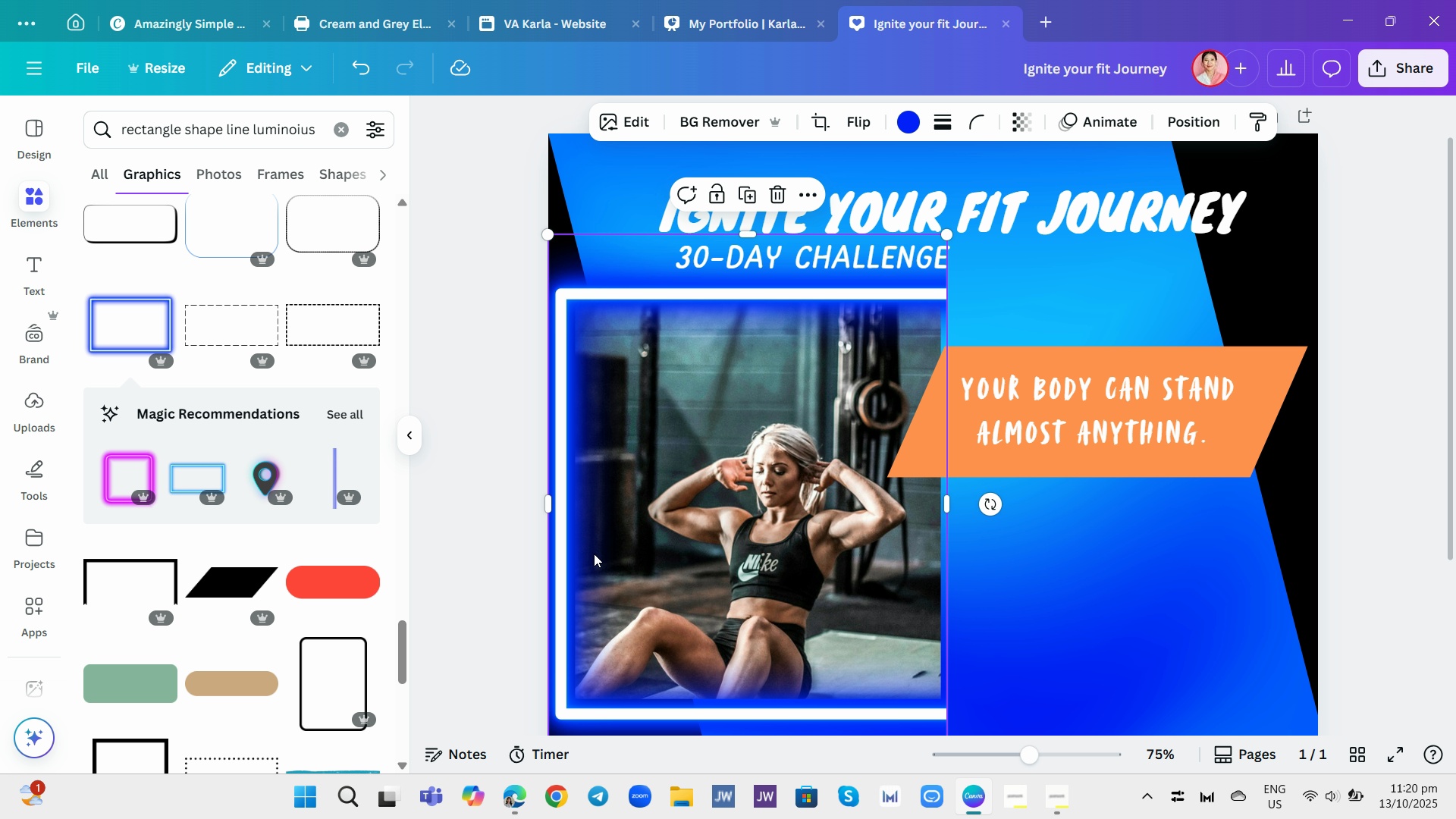 
left_click([594, 554])
 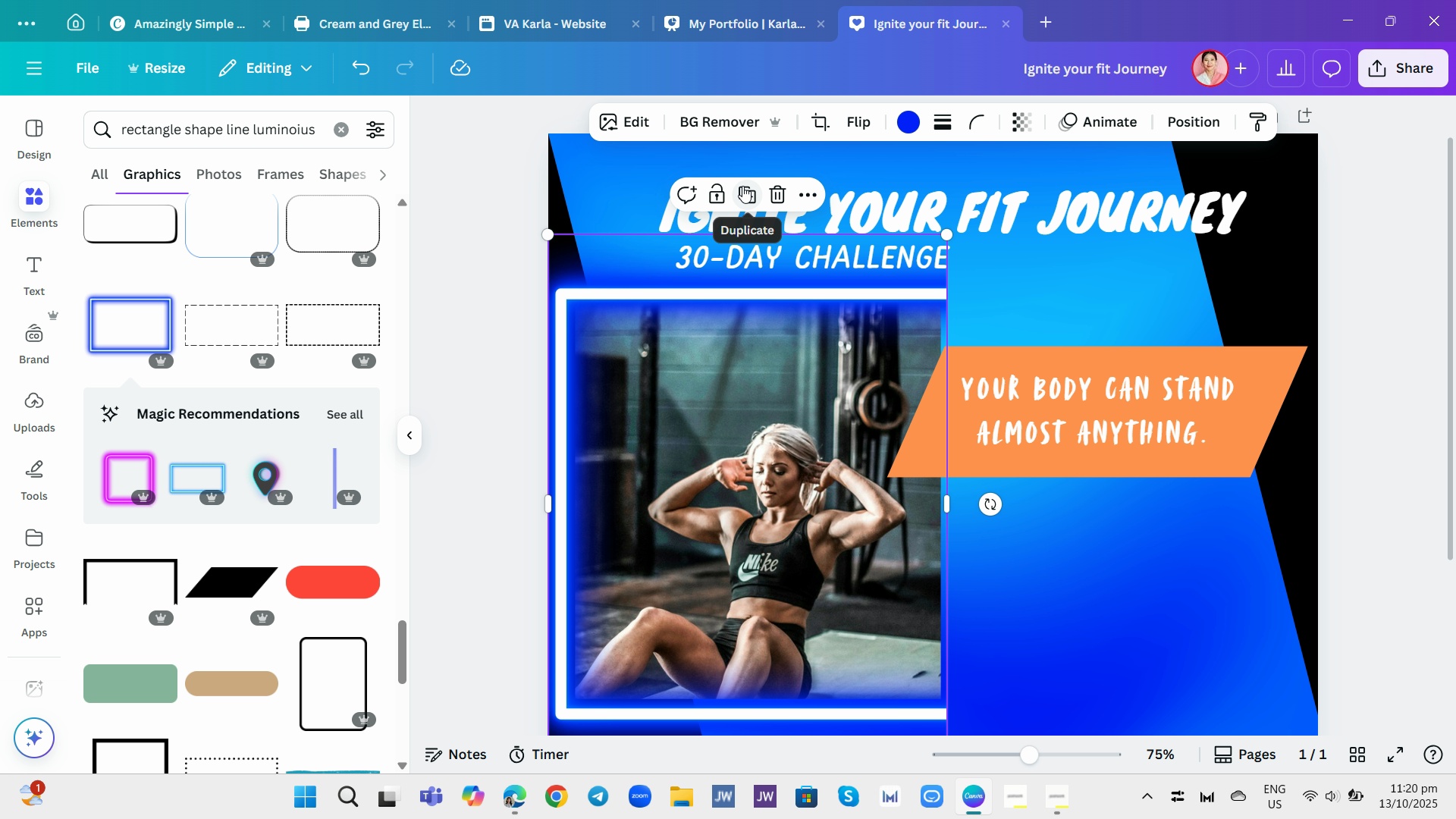 
left_click([742, 186])
 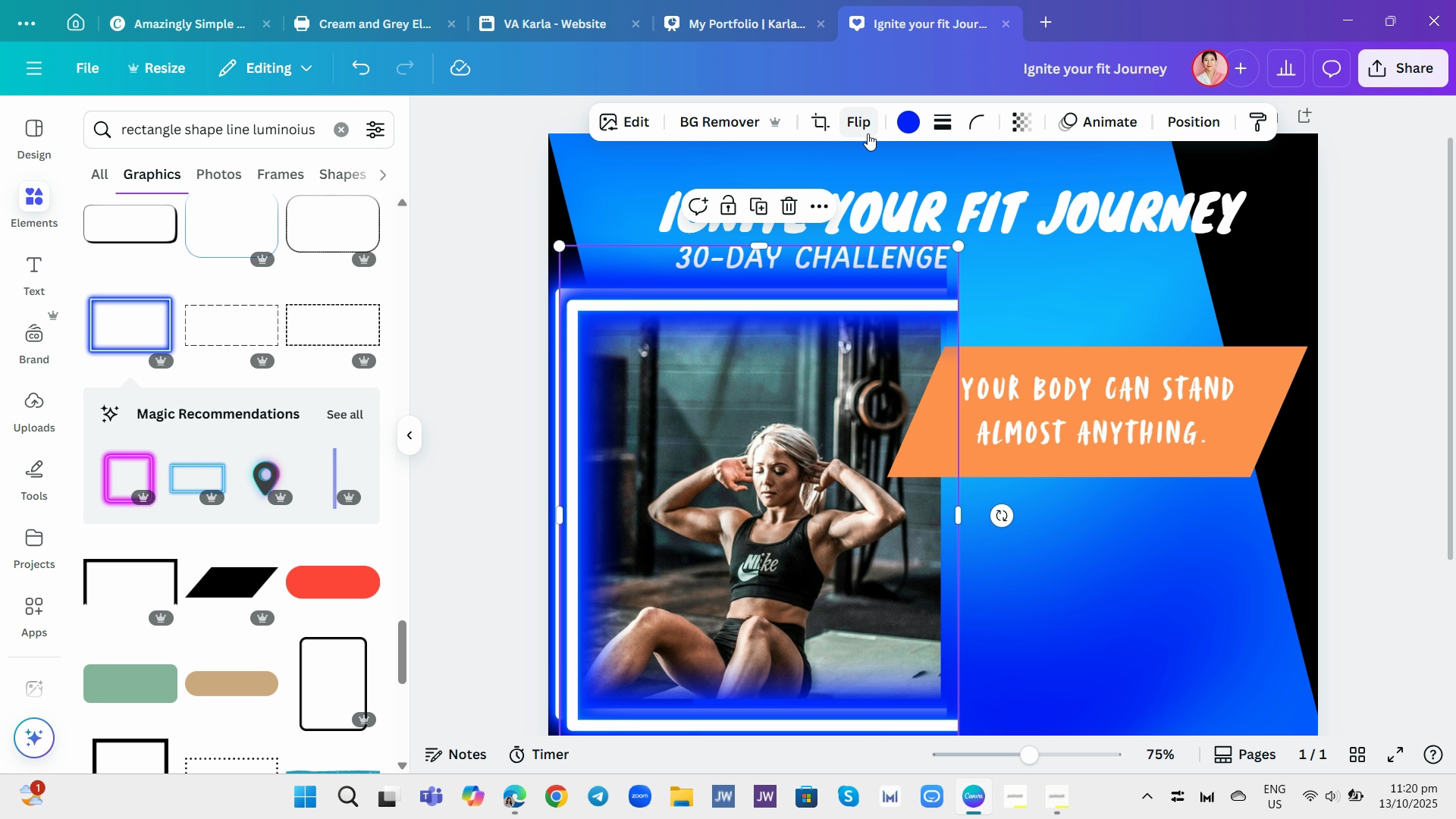 
left_click([858, 127])
 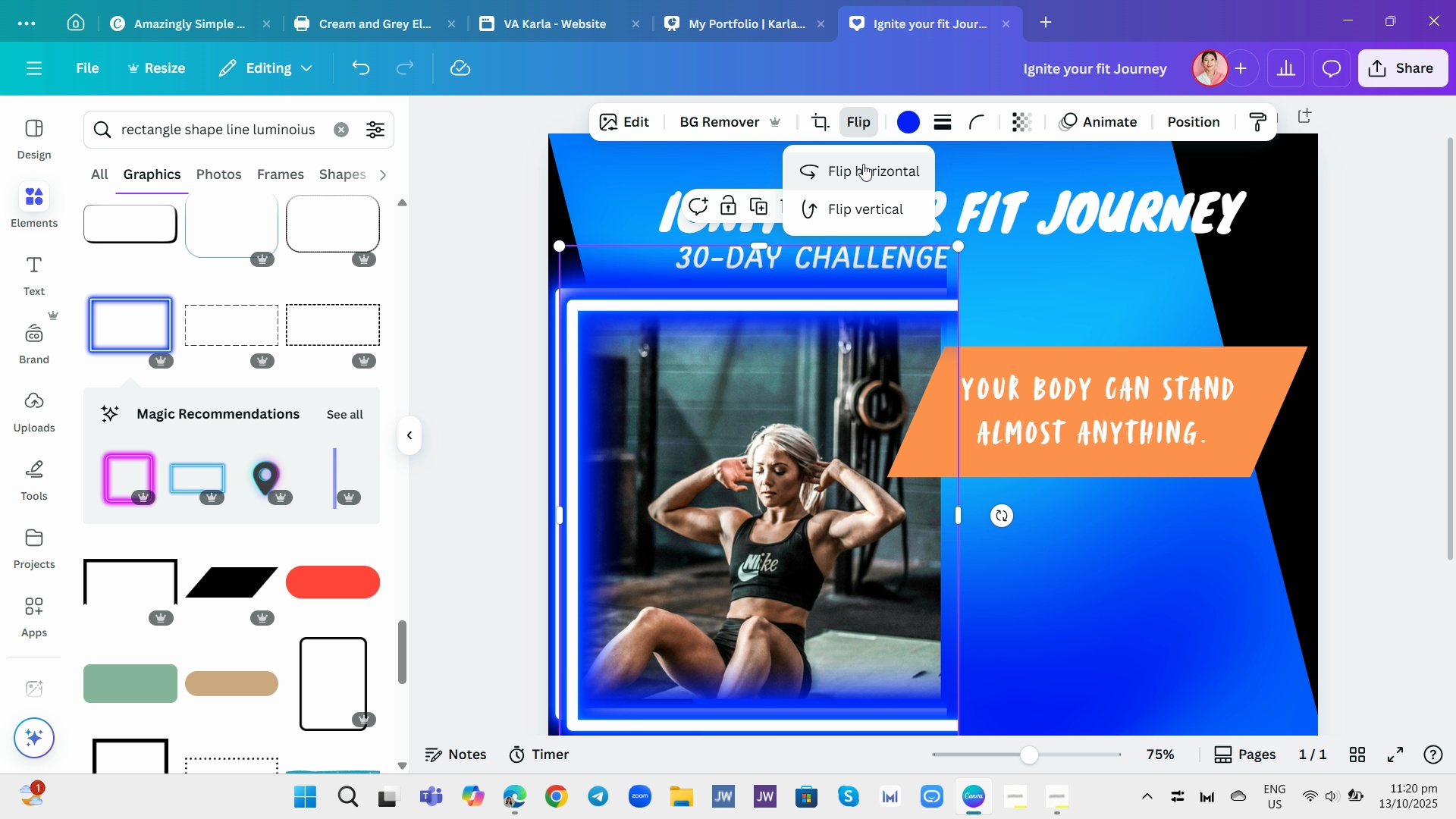 
left_click([863, 164])
 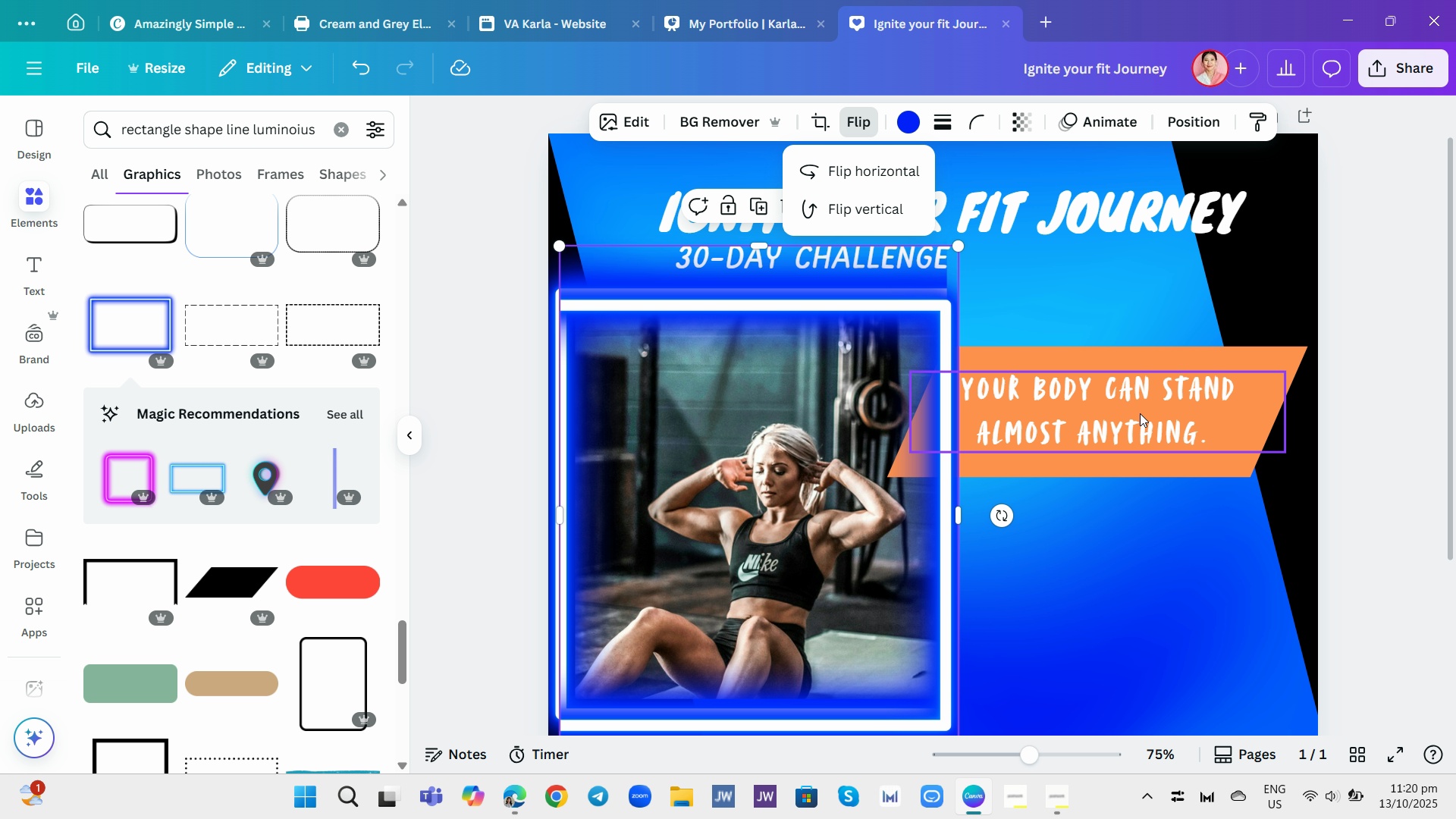 
left_click([1258, 262])
 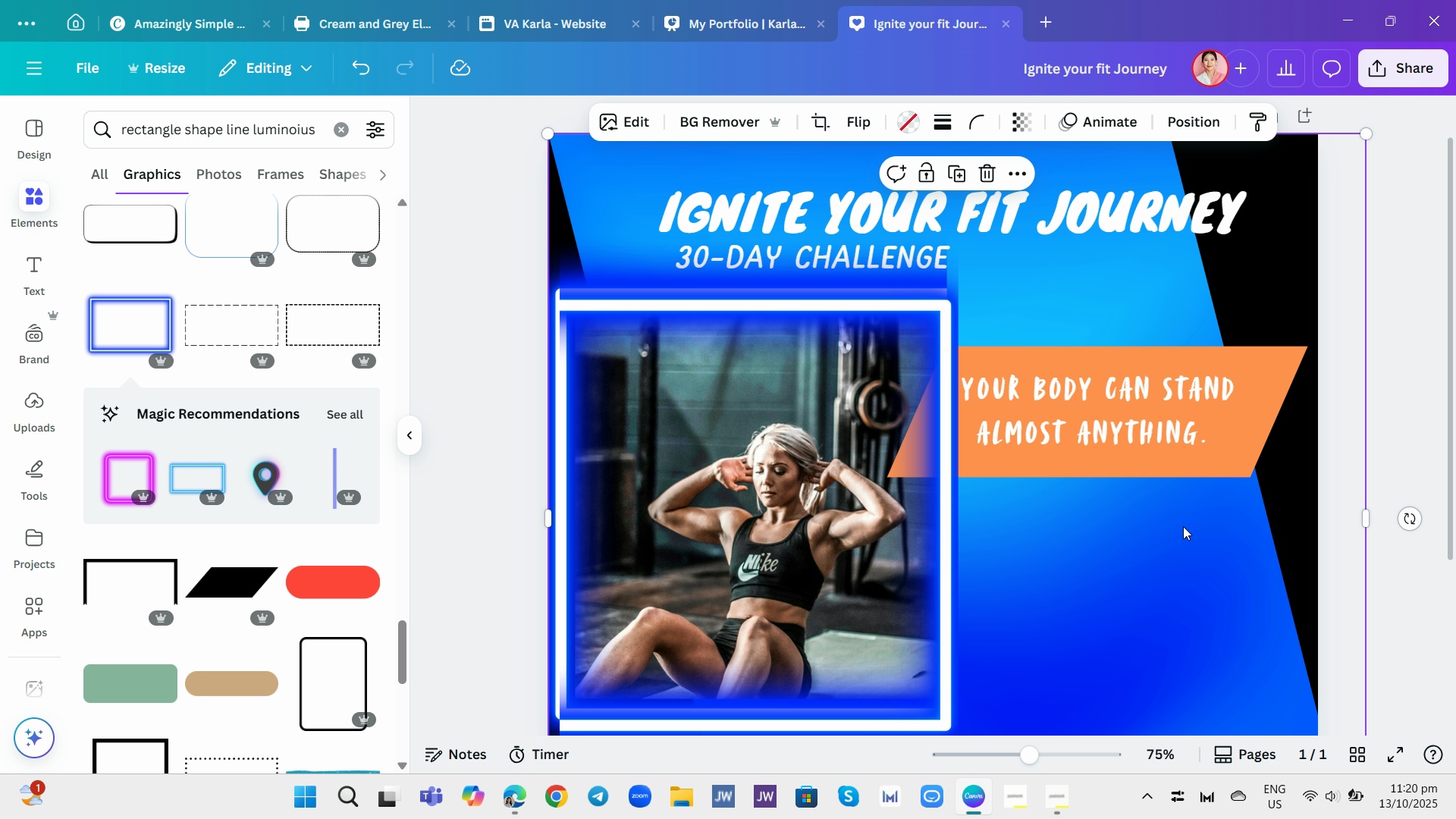 
scroll: coordinate [1215, 516], scroll_direction: none, amount: 0.0
 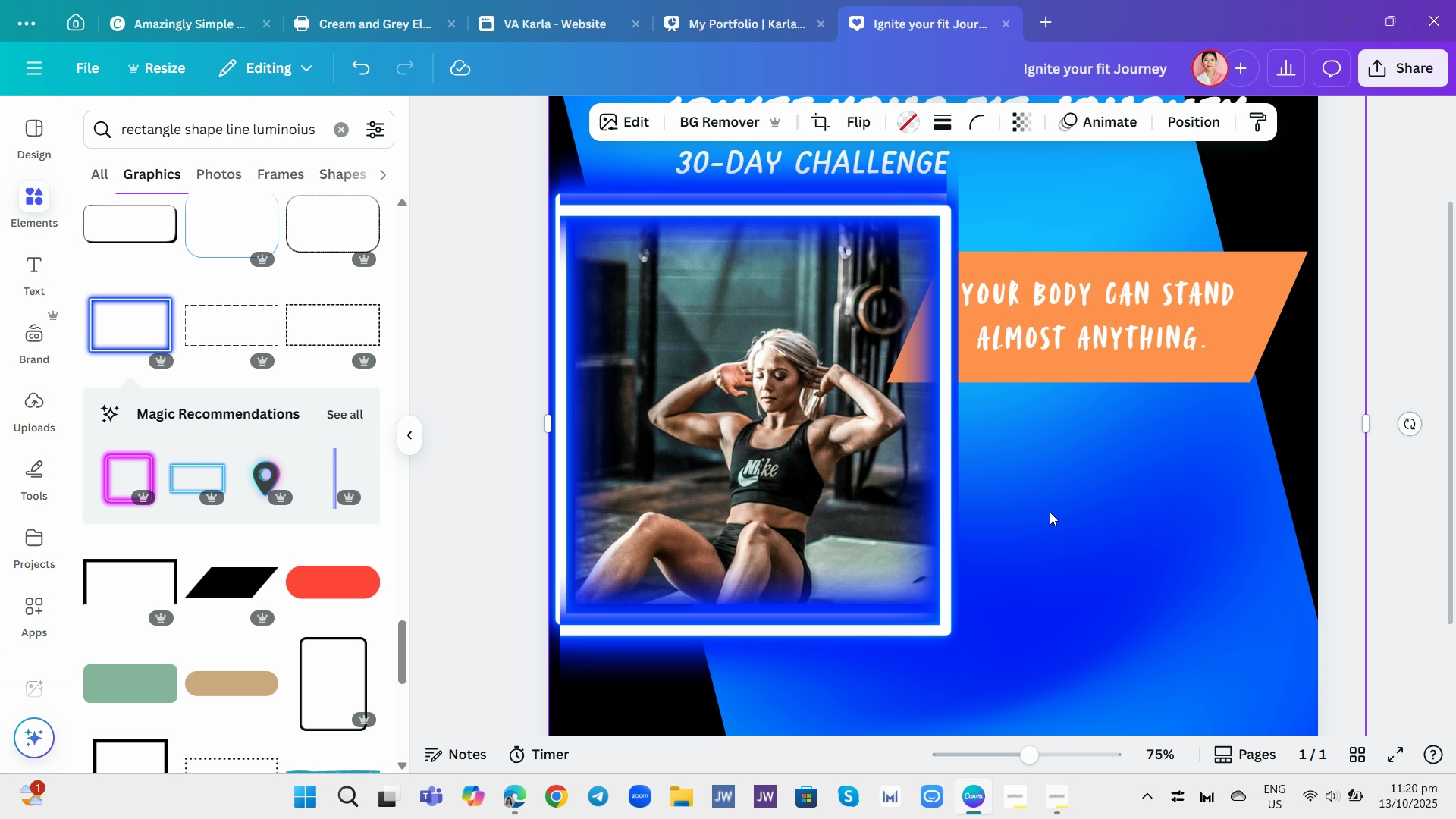 
wait(5.34)
 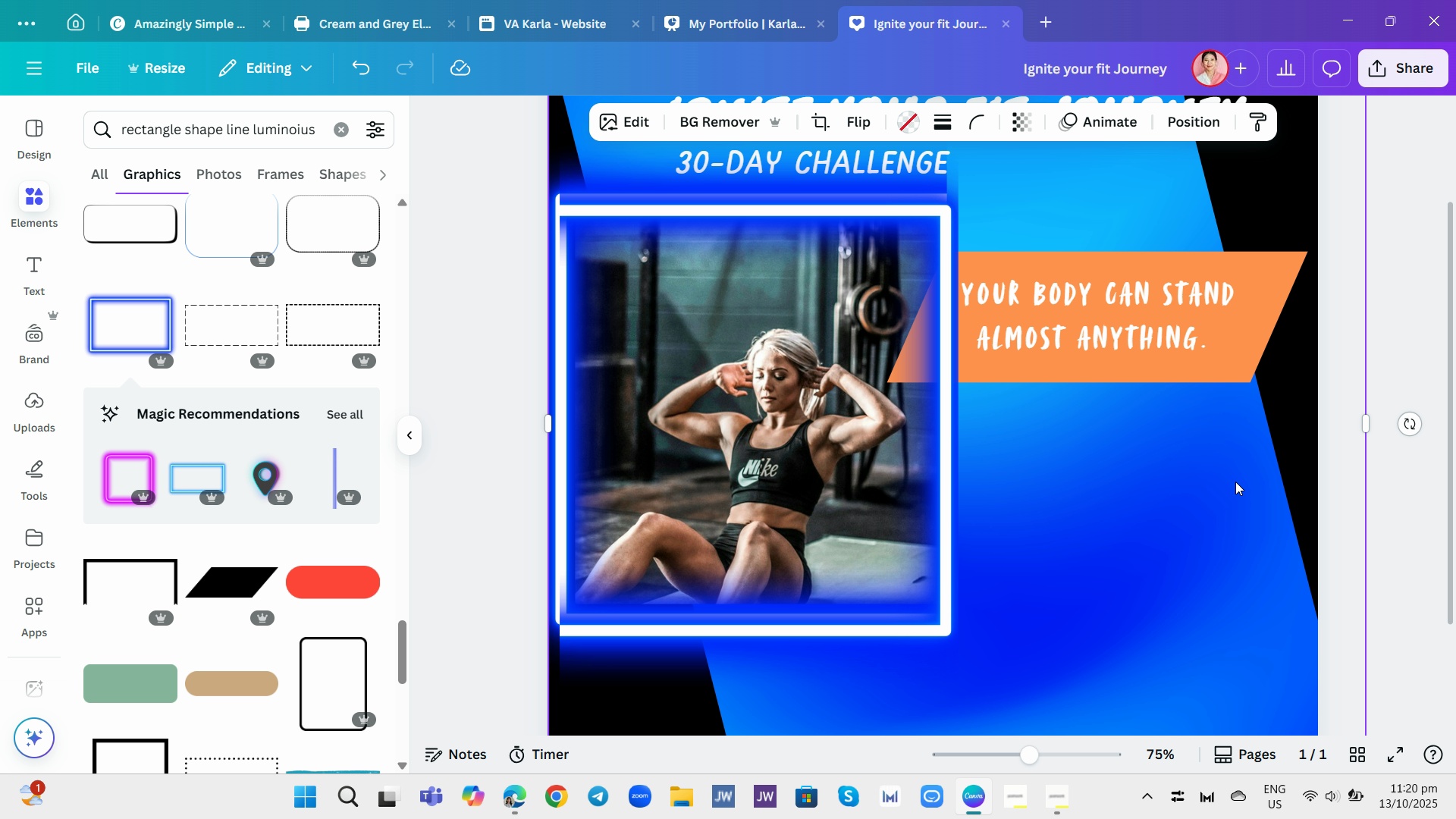 
left_click([743, 513])
 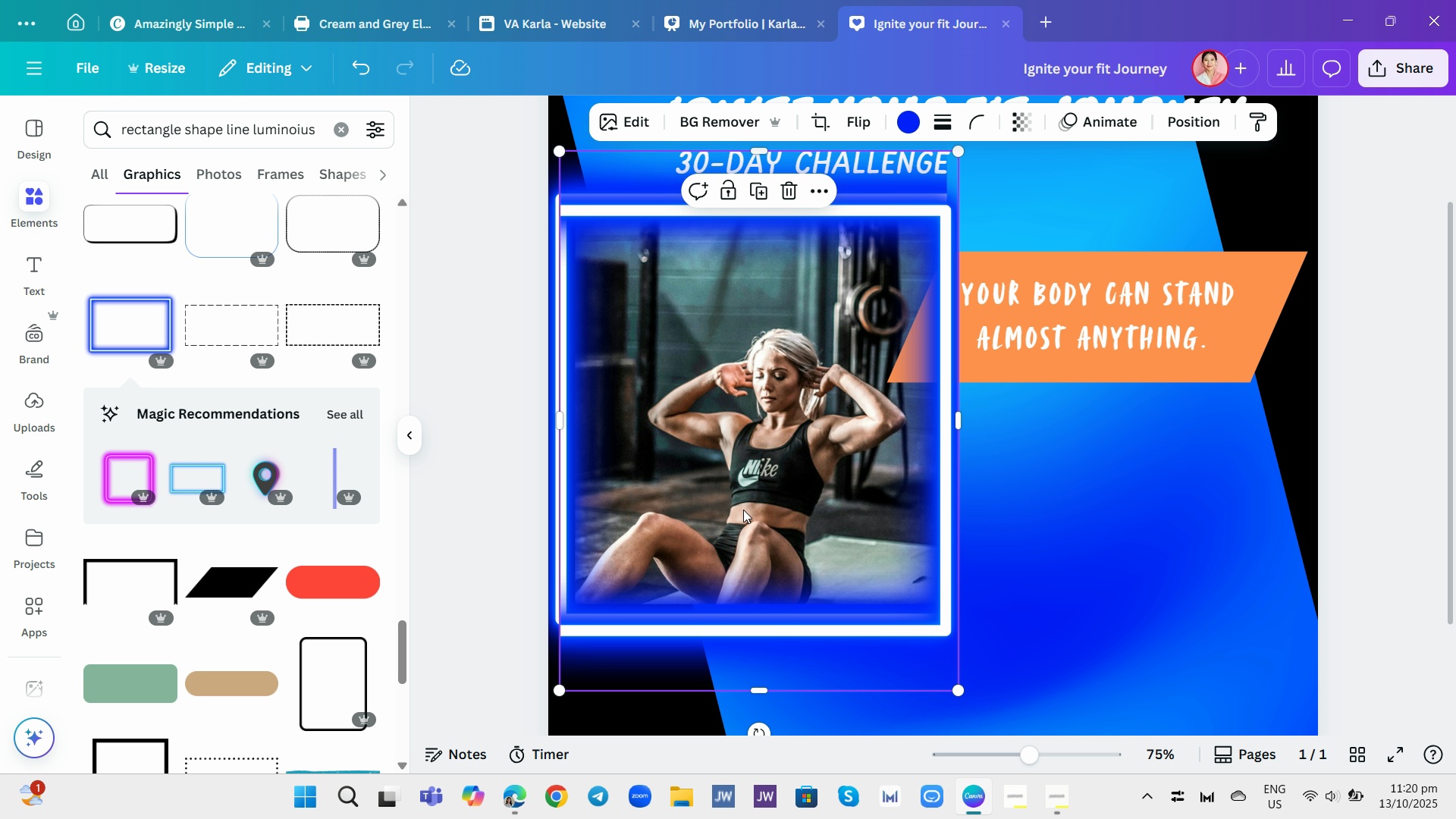 
left_click_drag(start_coordinate=[743, 513], to_coordinate=[745, 503])
 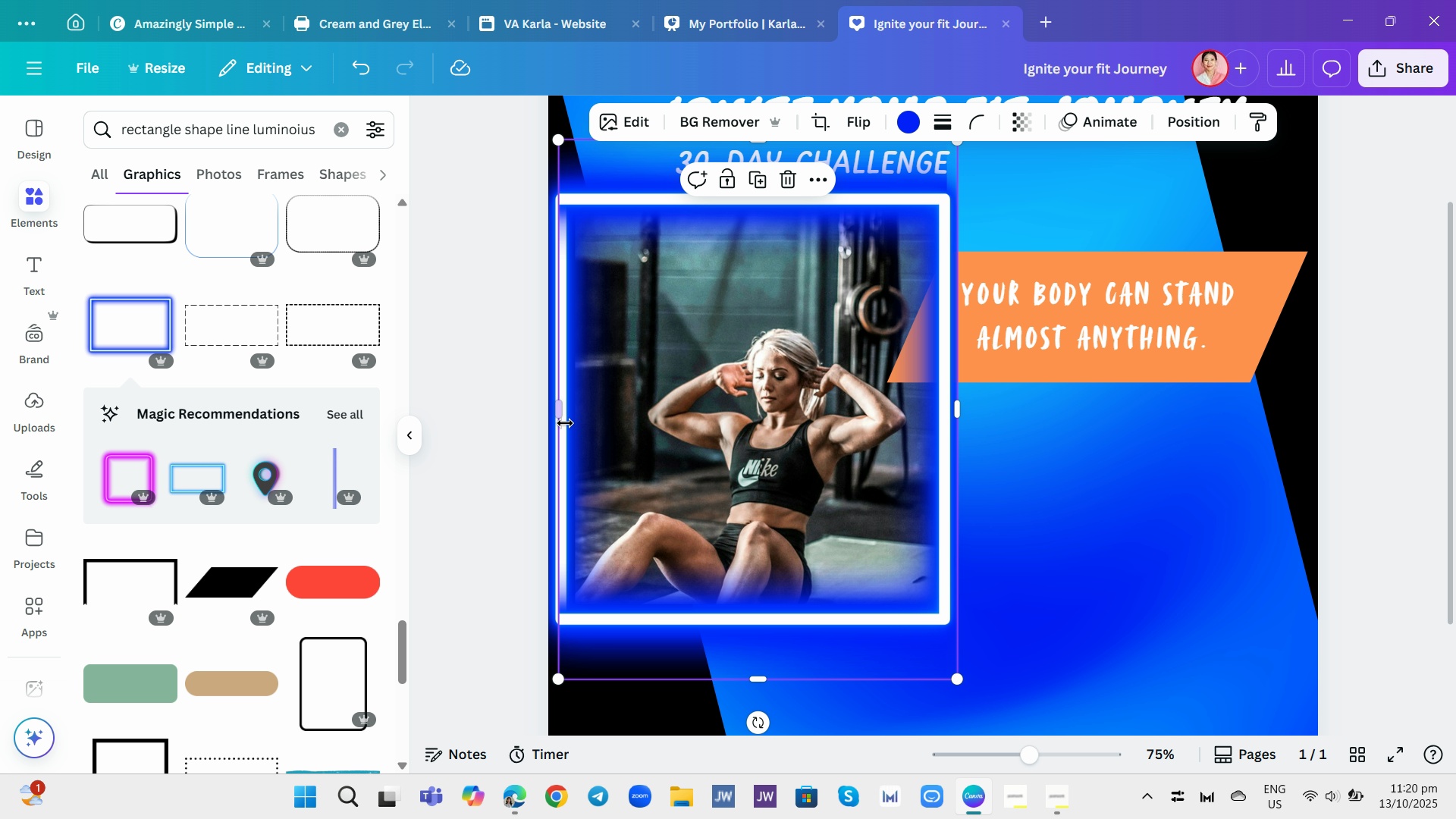 
left_click_drag(start_coordinate=[557, 415], to_coordinate=[601, 431])
 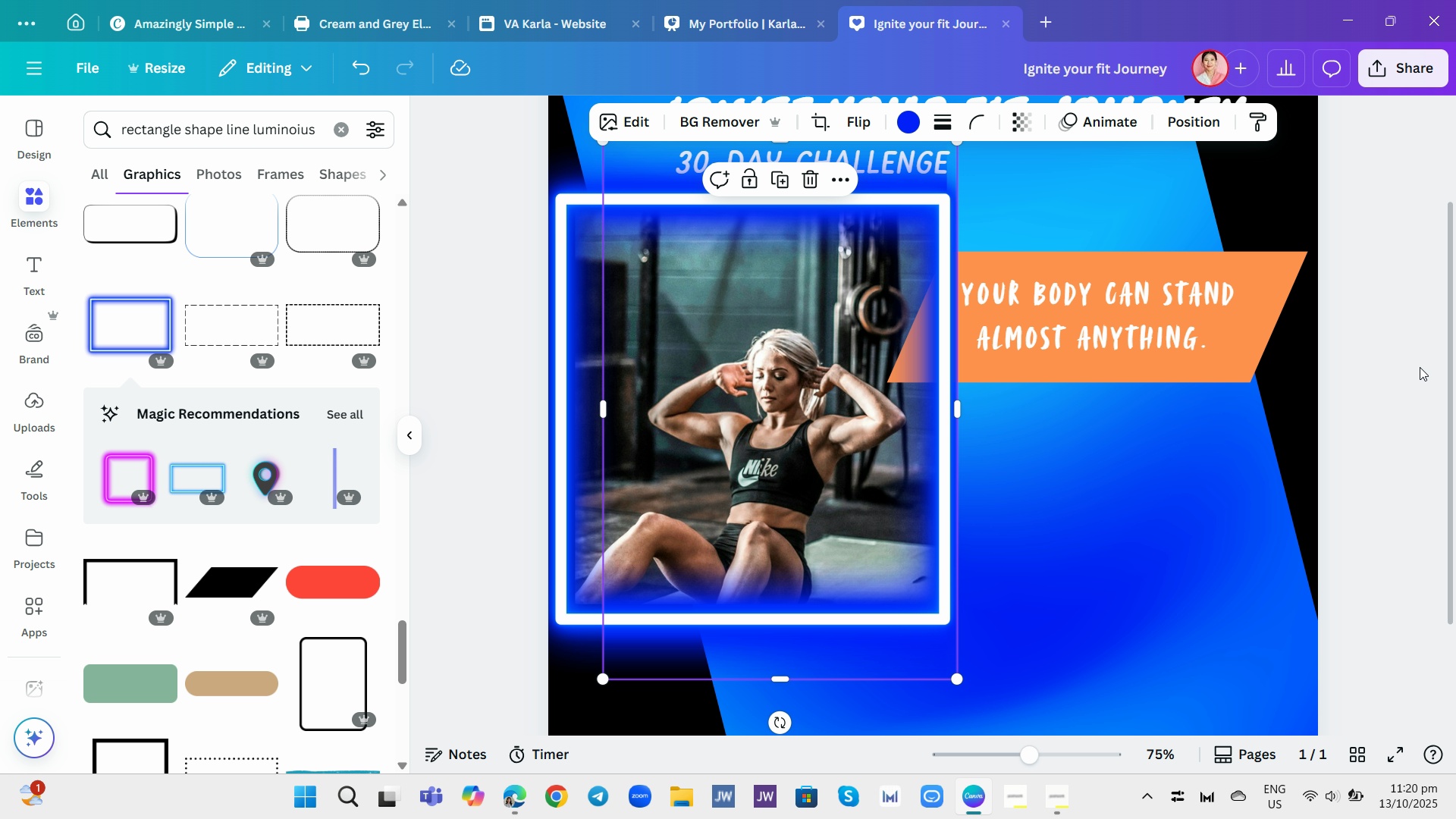 
left_click([1420, 367])
 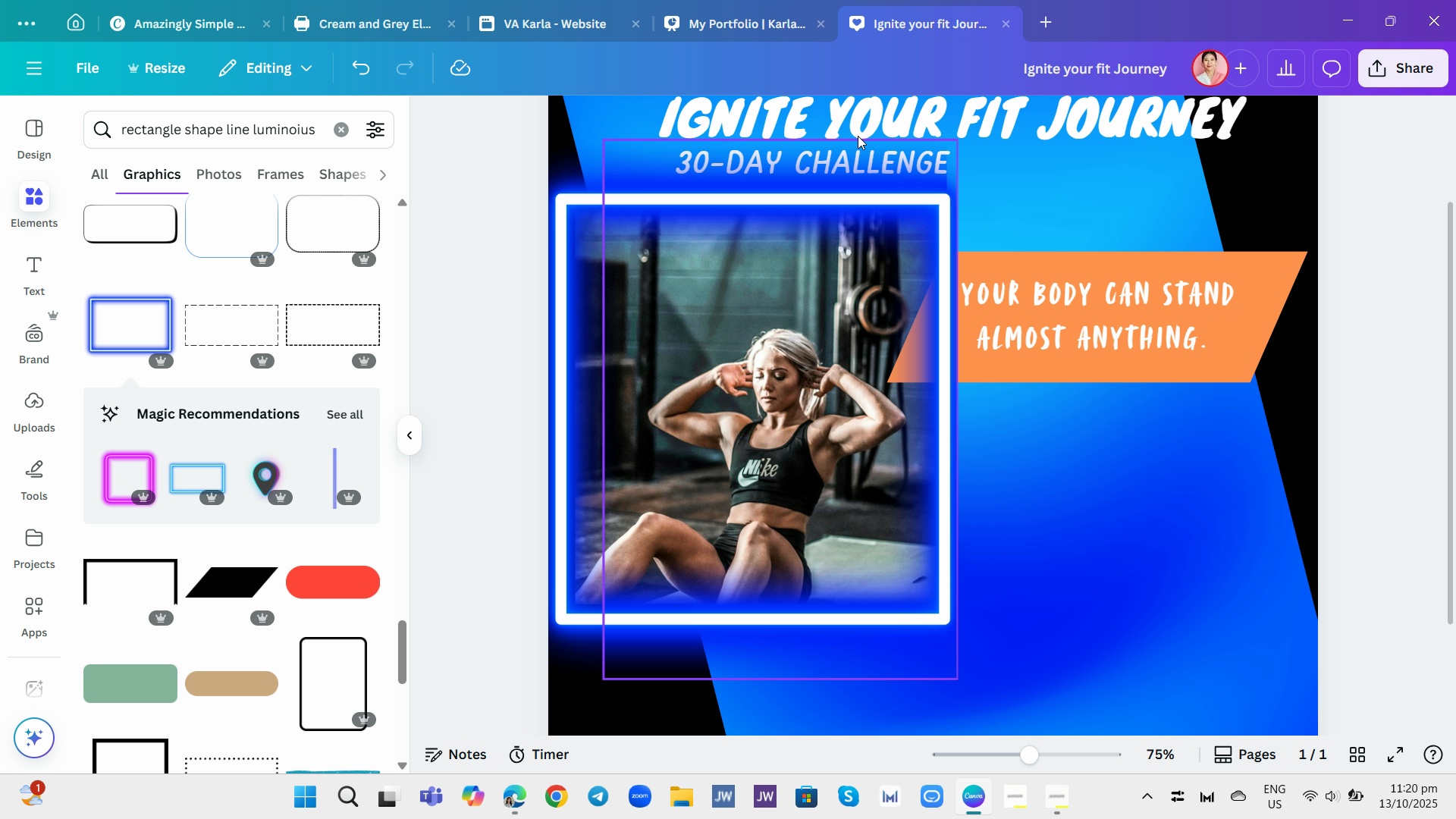 
left_click([828, 179])
 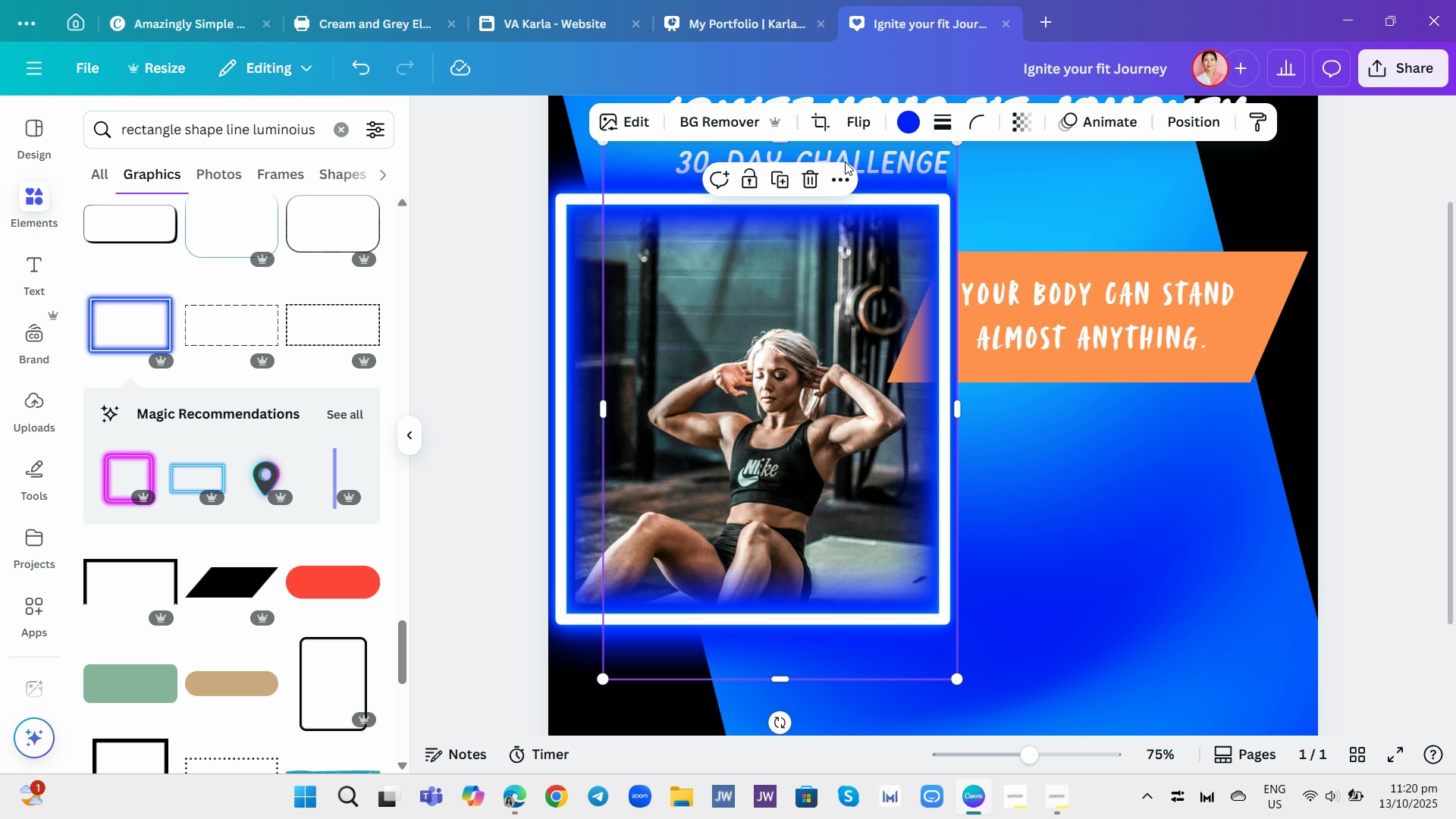 
left_click([1018, 185])
 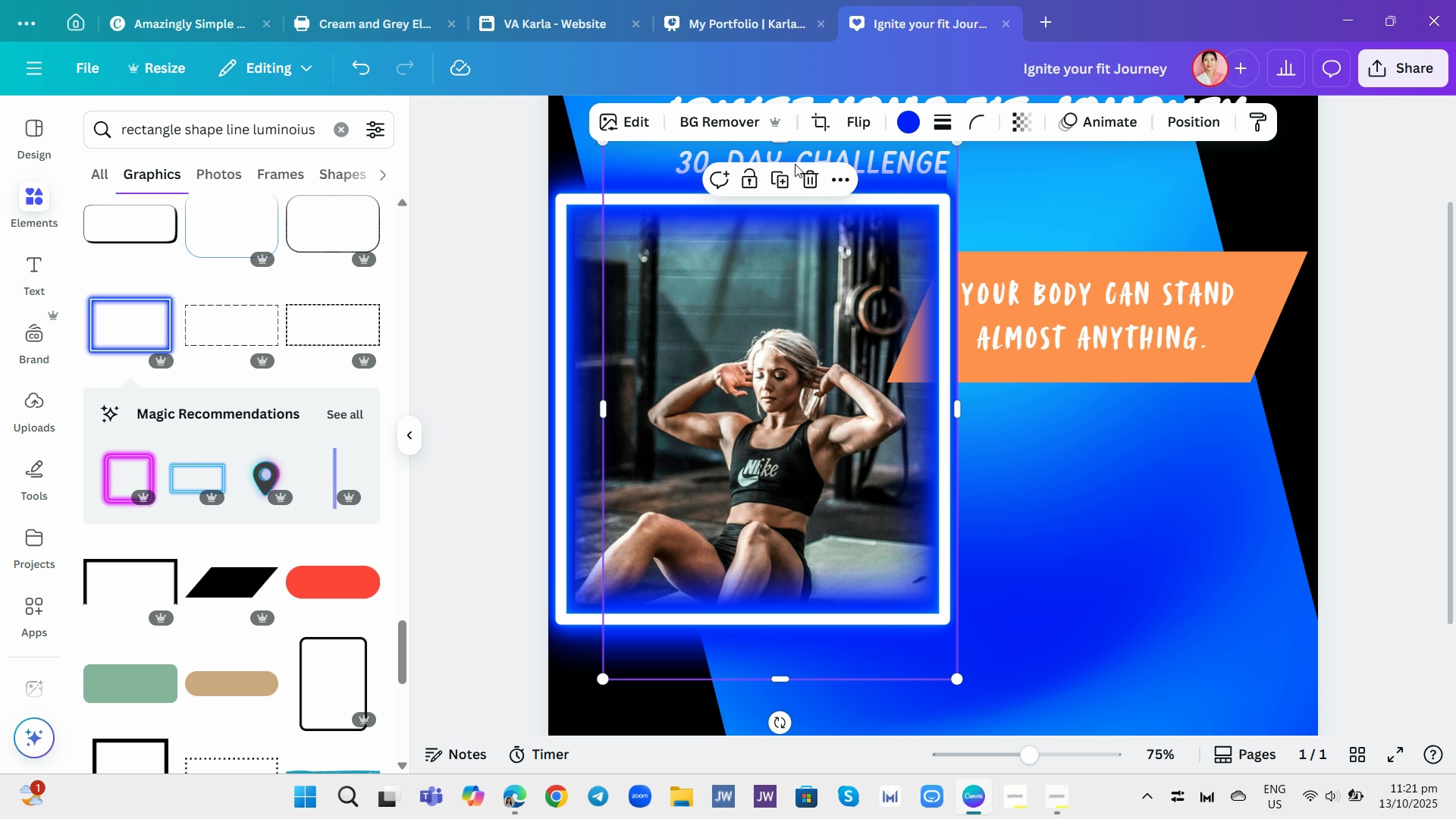 
left_click([795, 164])
 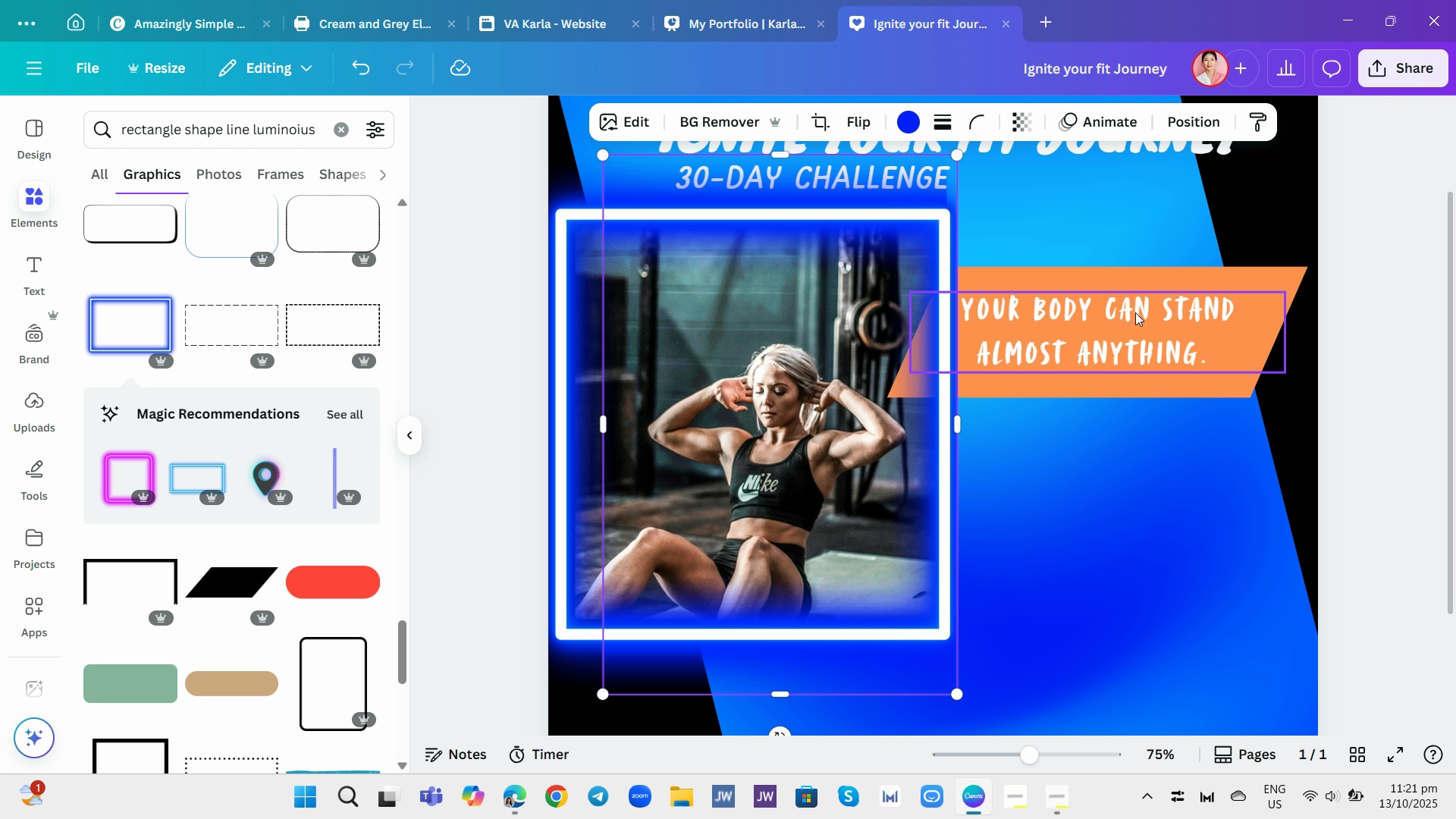 
scroll: coordinate [1135, 312], scroll_direction: none, amount: 0.0
 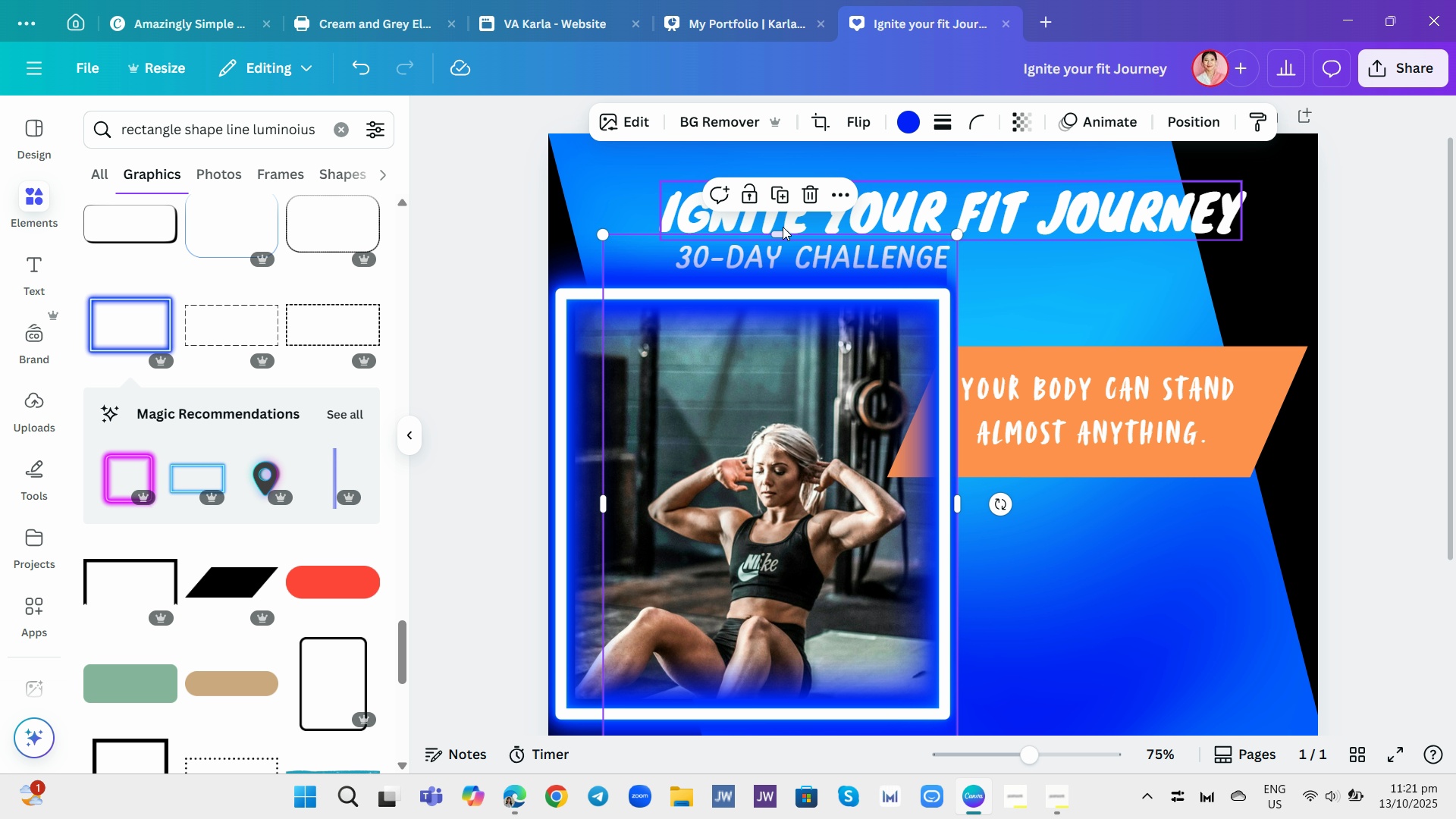 
left_click_drag(start_coordinate=[783, 230], to_coordinate=[789, 274])
 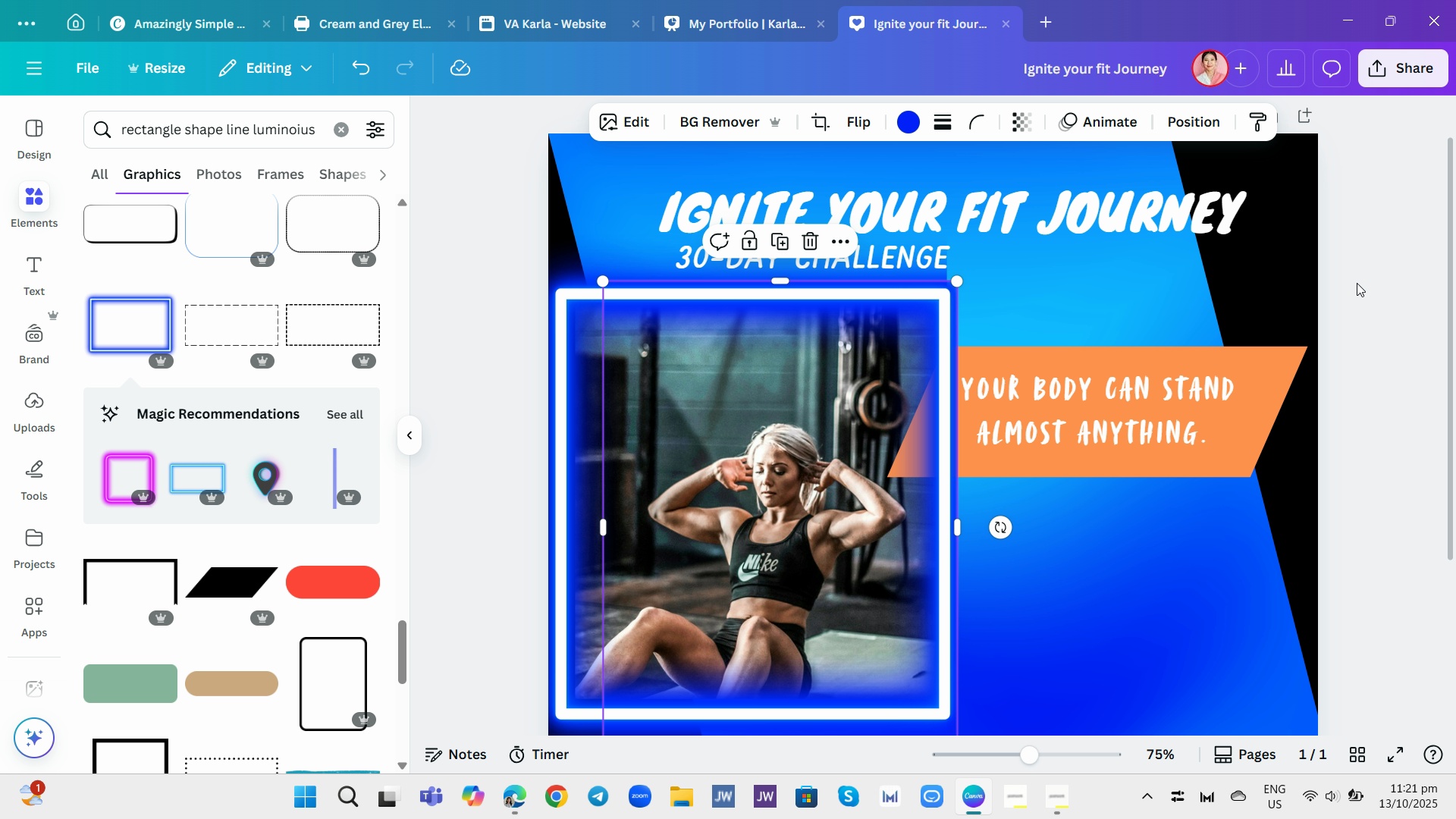 
left_click([1357, 283])
 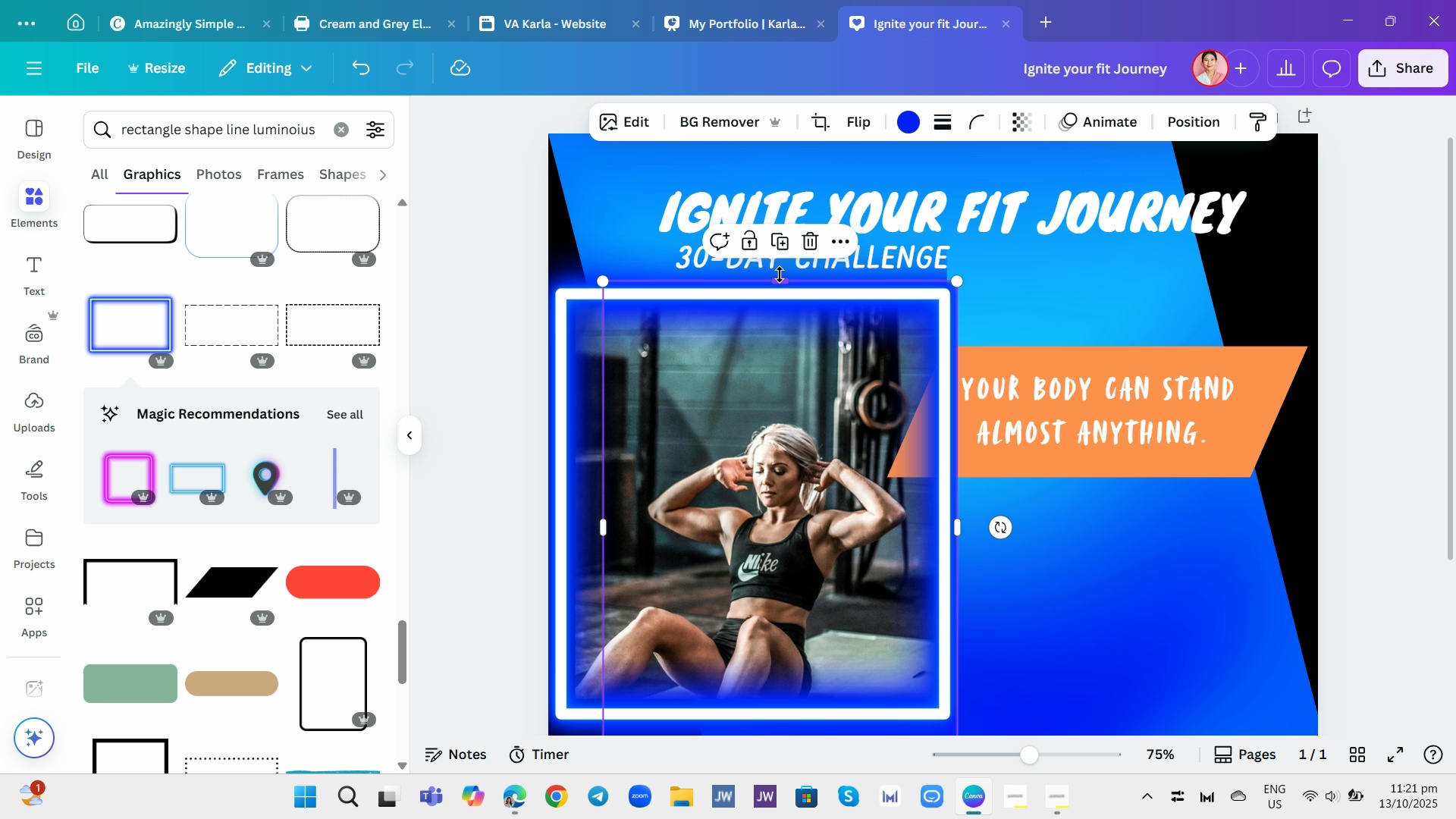 
left_click([578, 305])
 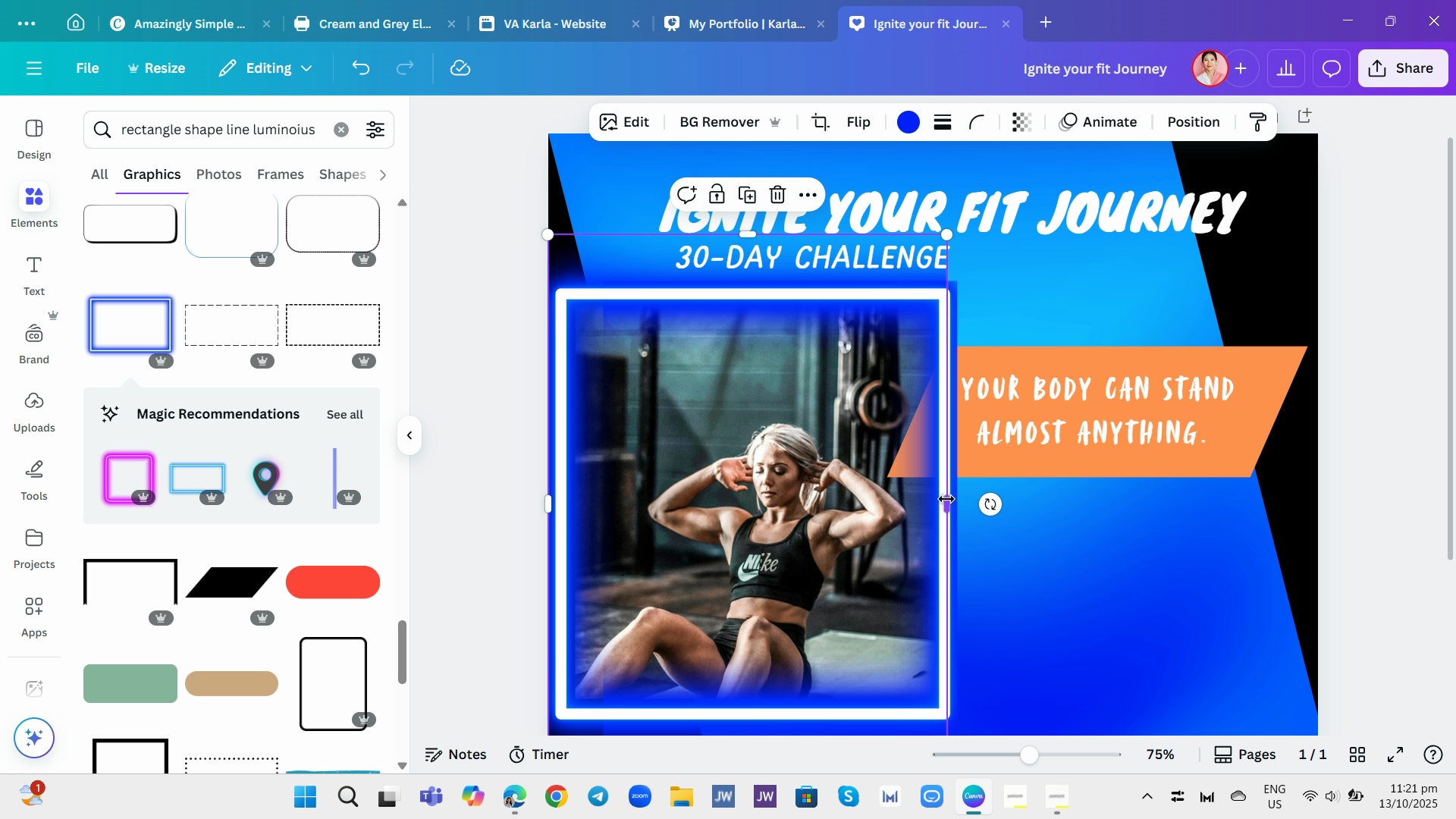 
left_click_drag(start_coordinate=[946, 499], to_coordinate=[956, 500])
 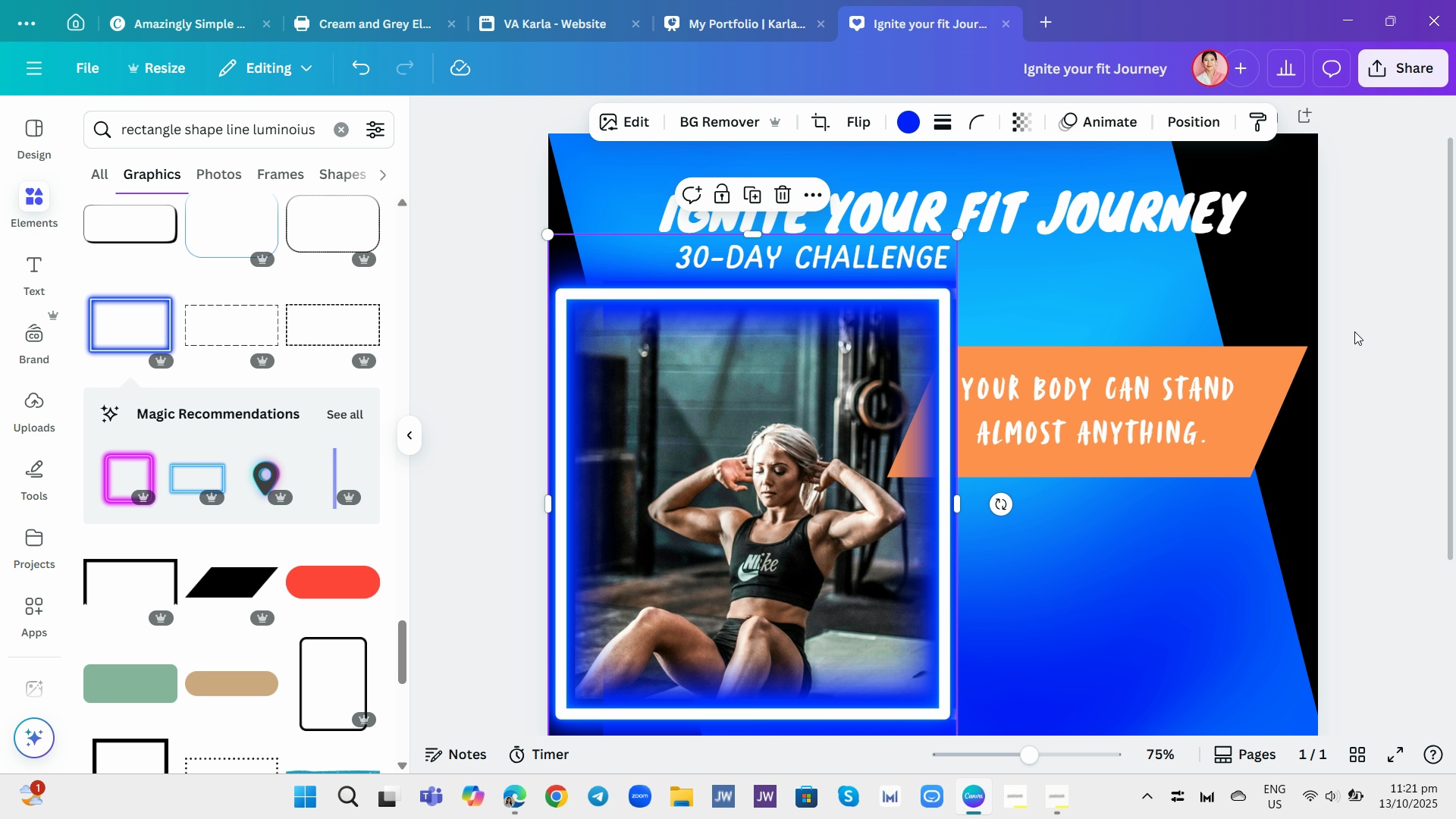 
left_click([1366, 323])
 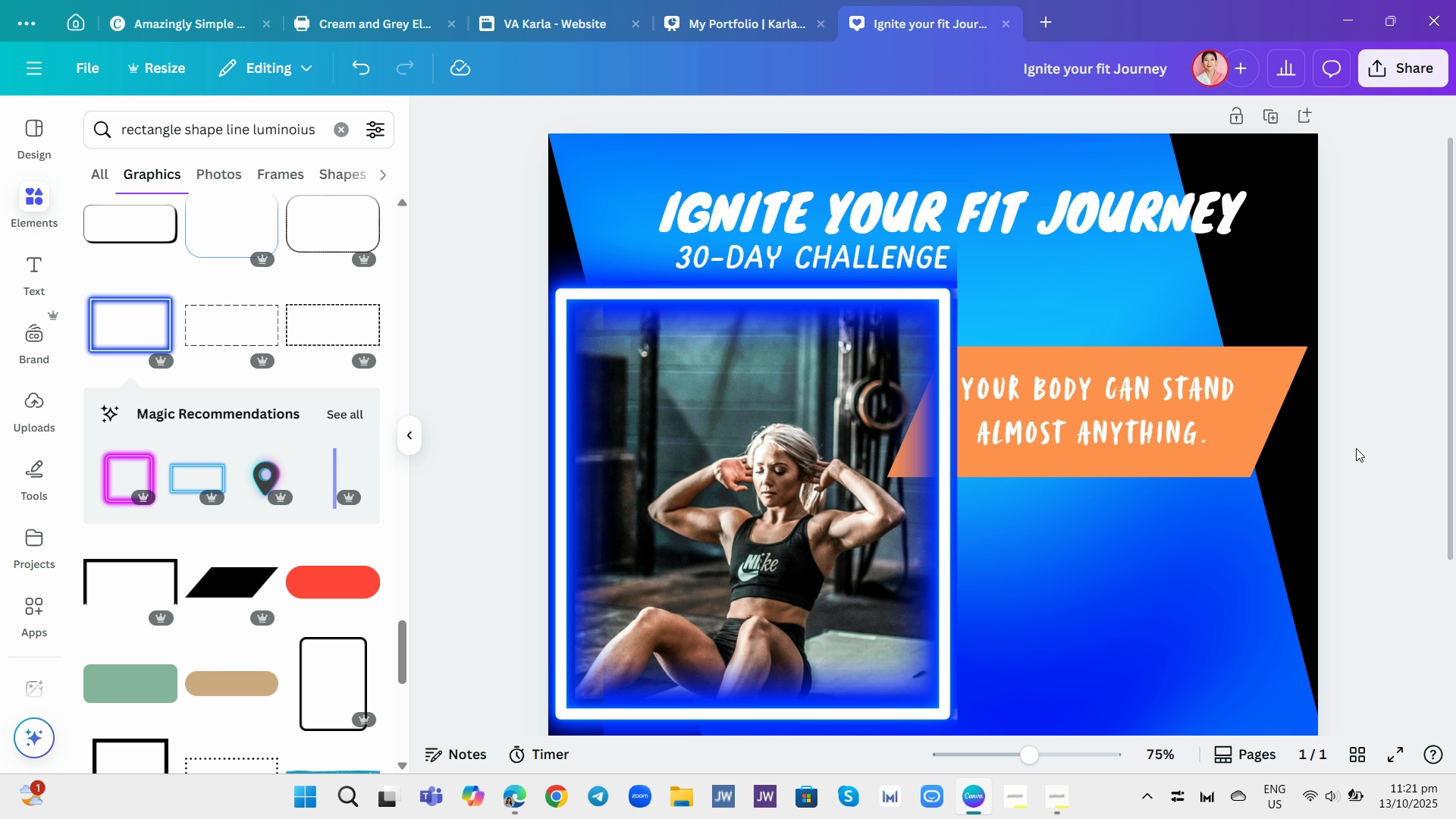 
scroll: coordinate [1357, 450], scroll_direction: none, amount: 0.0
 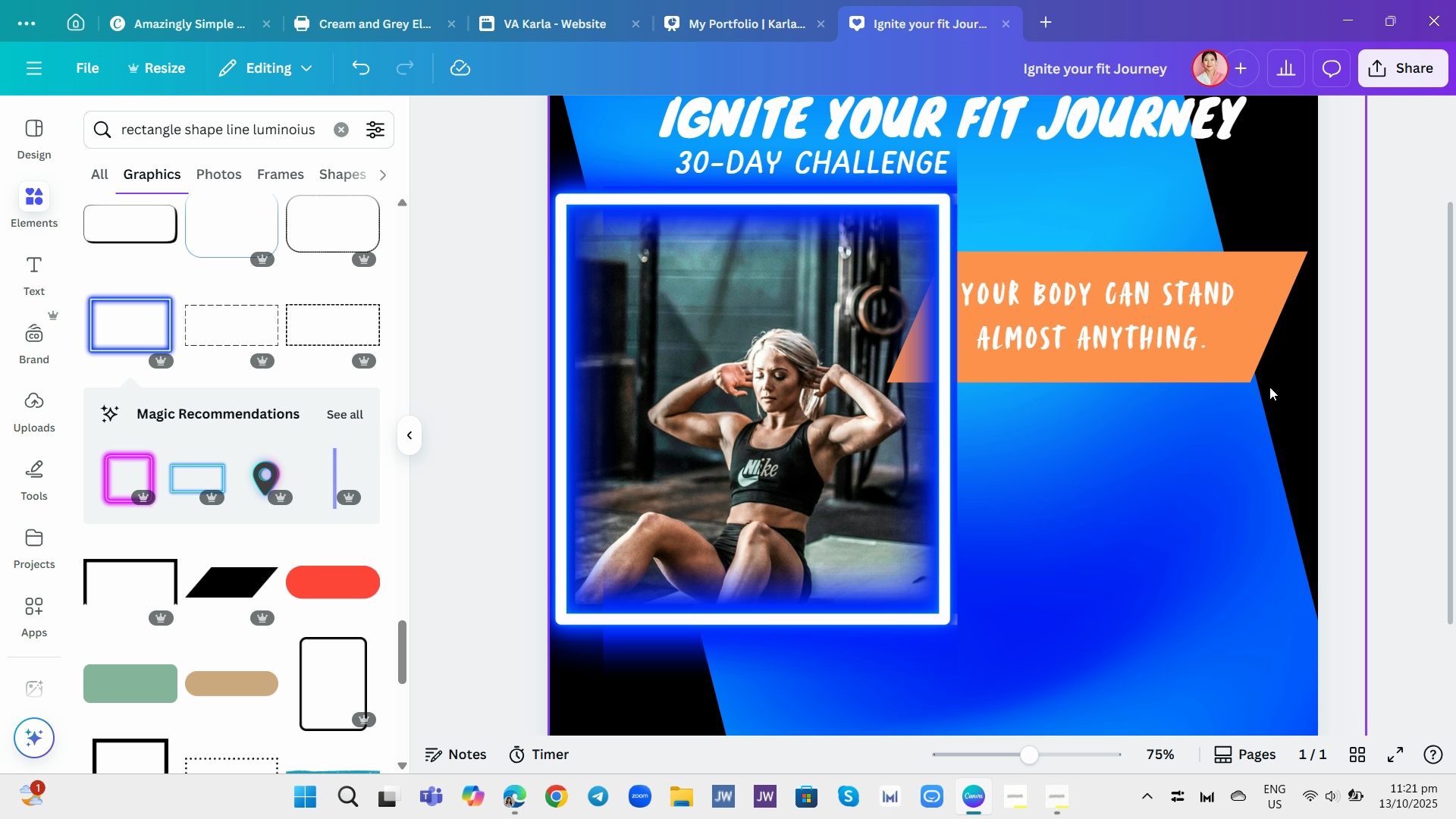 
mouse_move([1153, 446])
 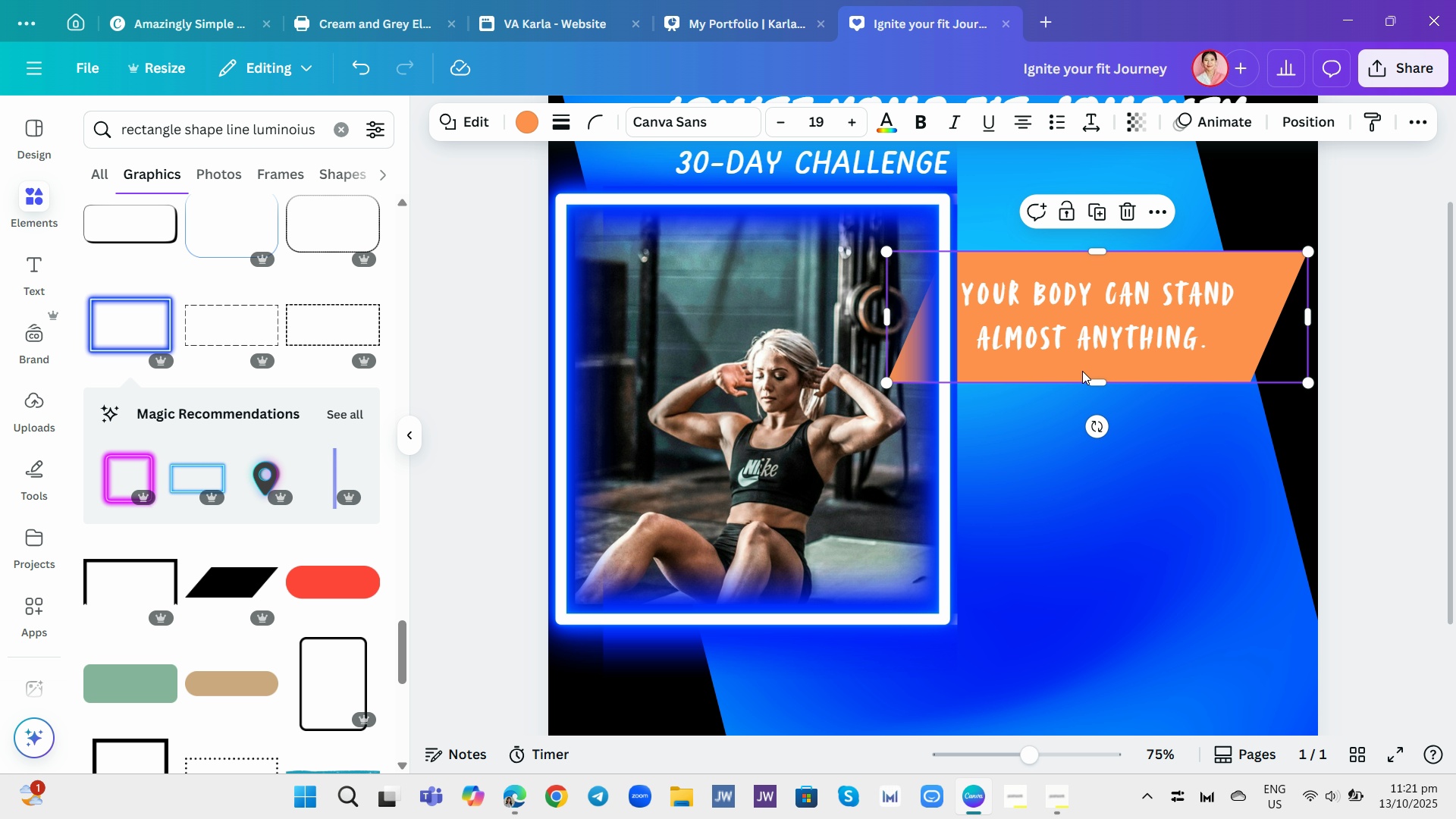 
left_click([1082, 371])
 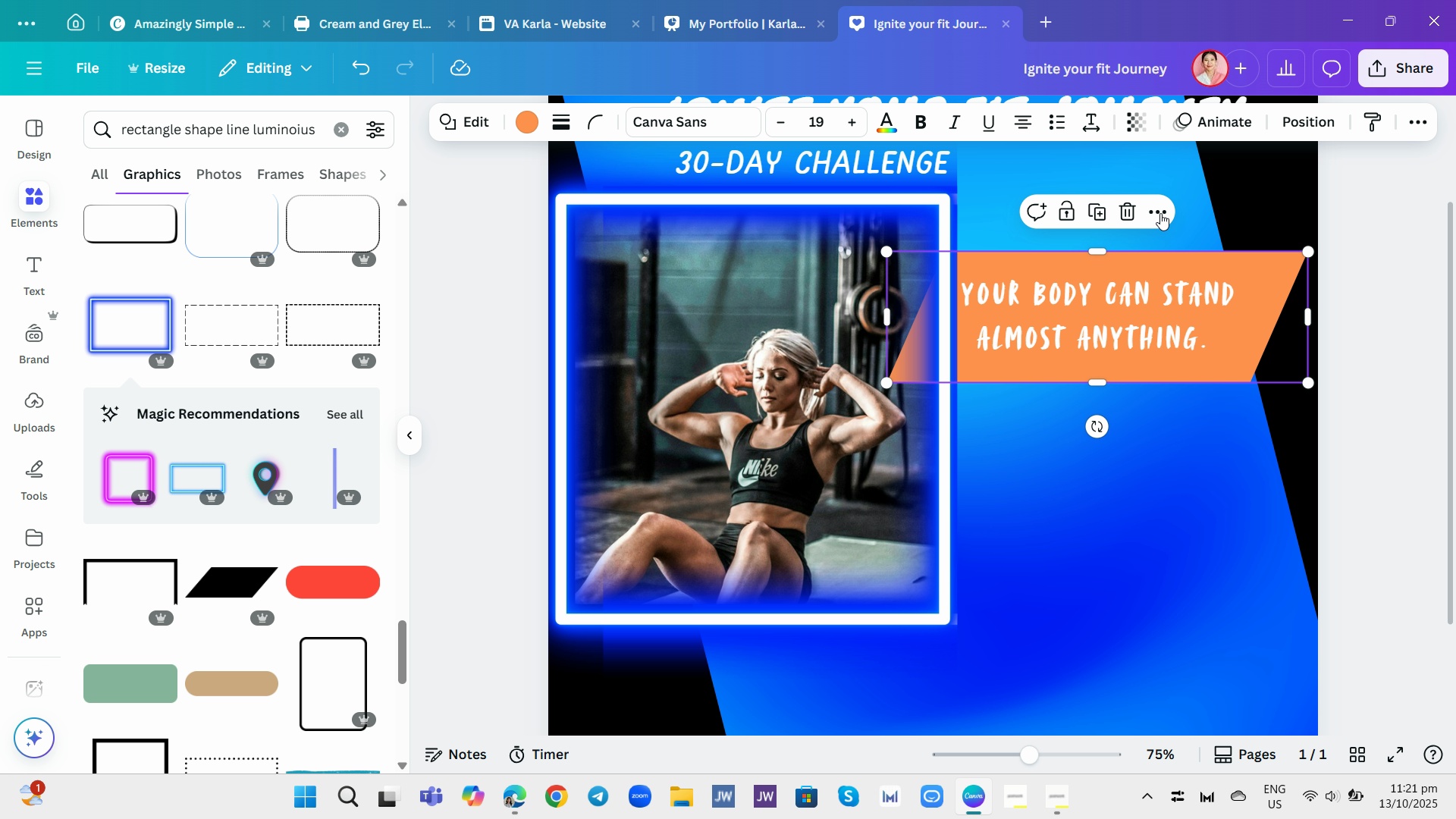 
left_click([1158, 209])
 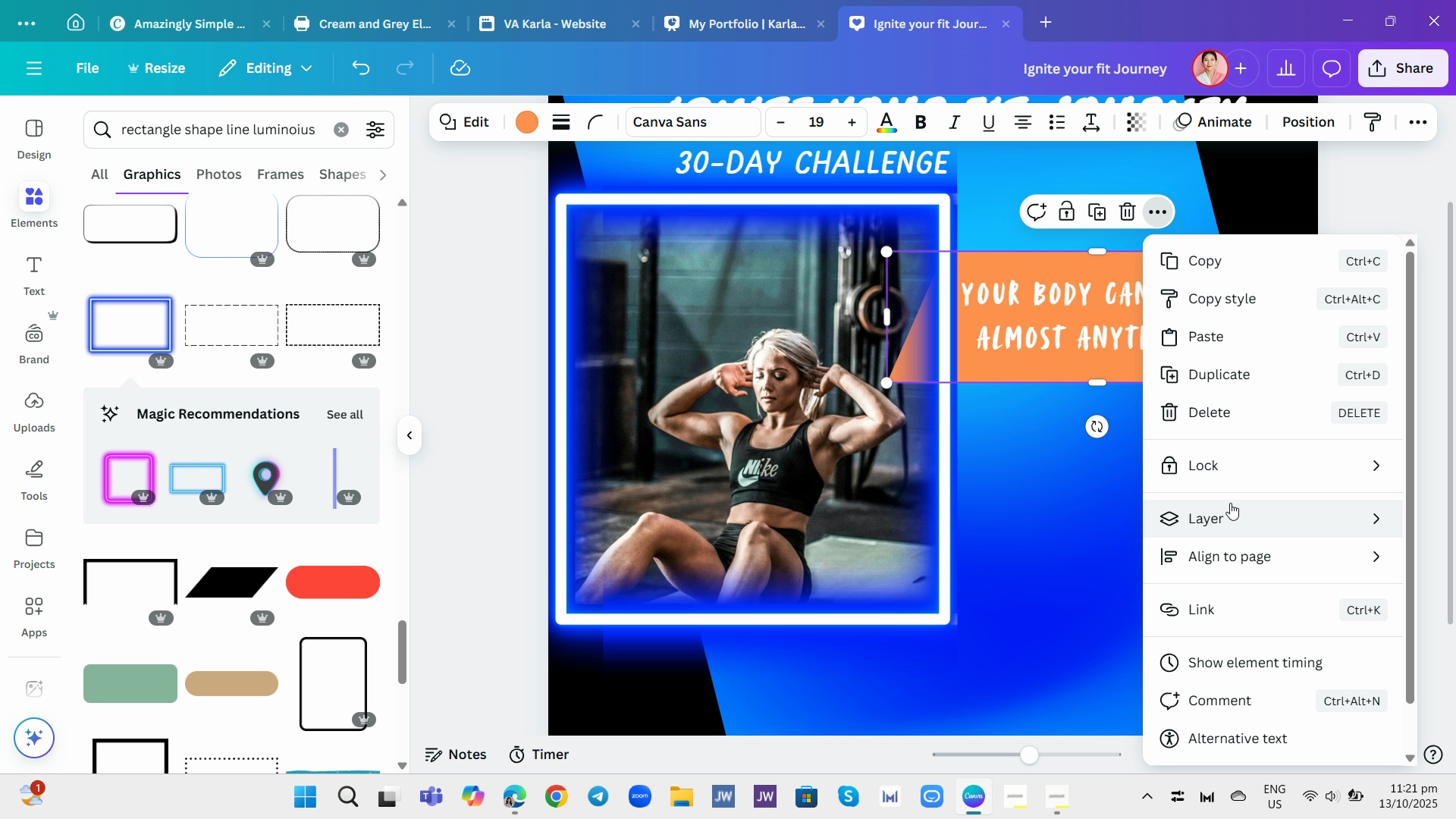 
left_click([1231, 512])
 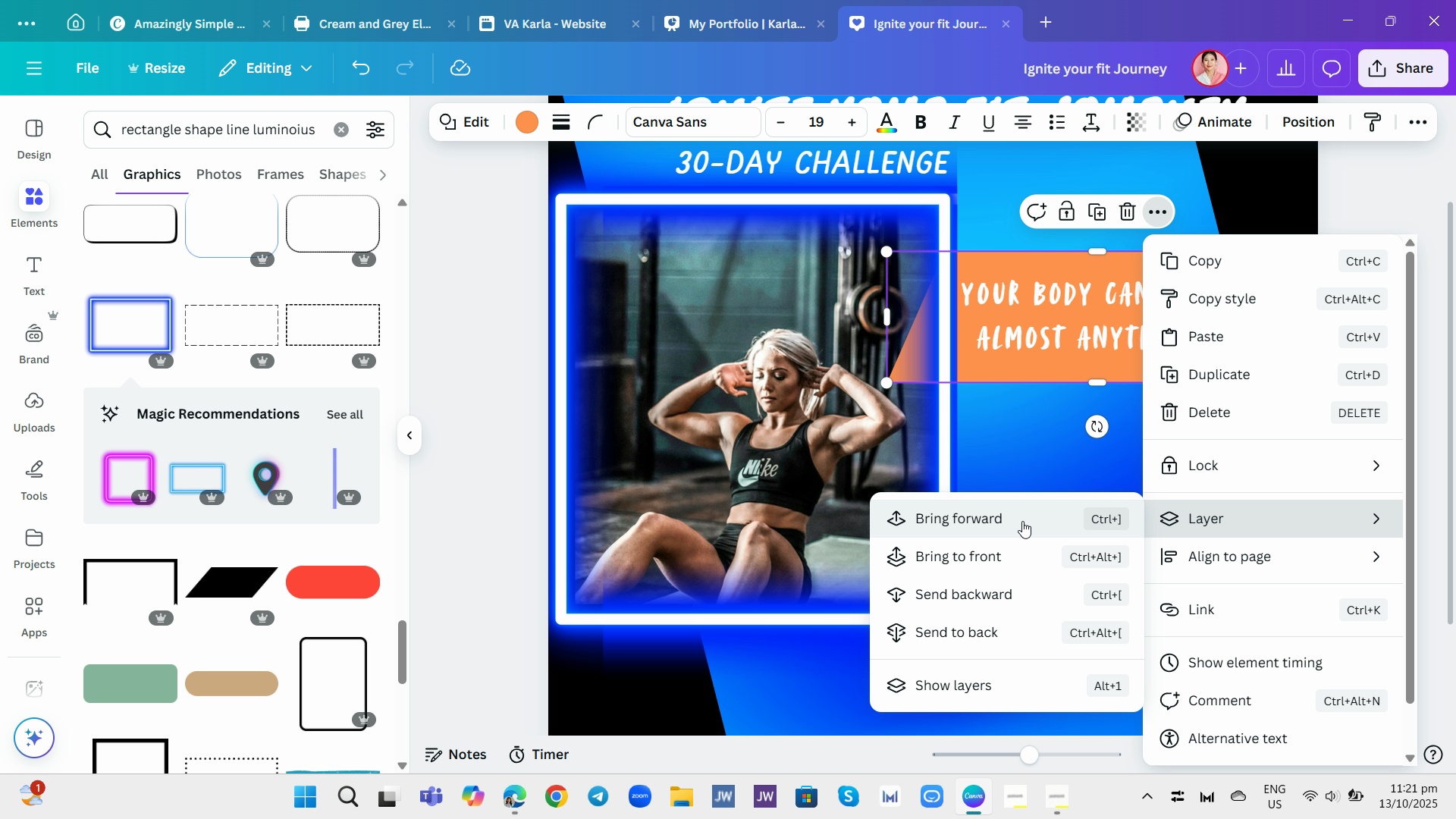 
left_click([1022, 521])
 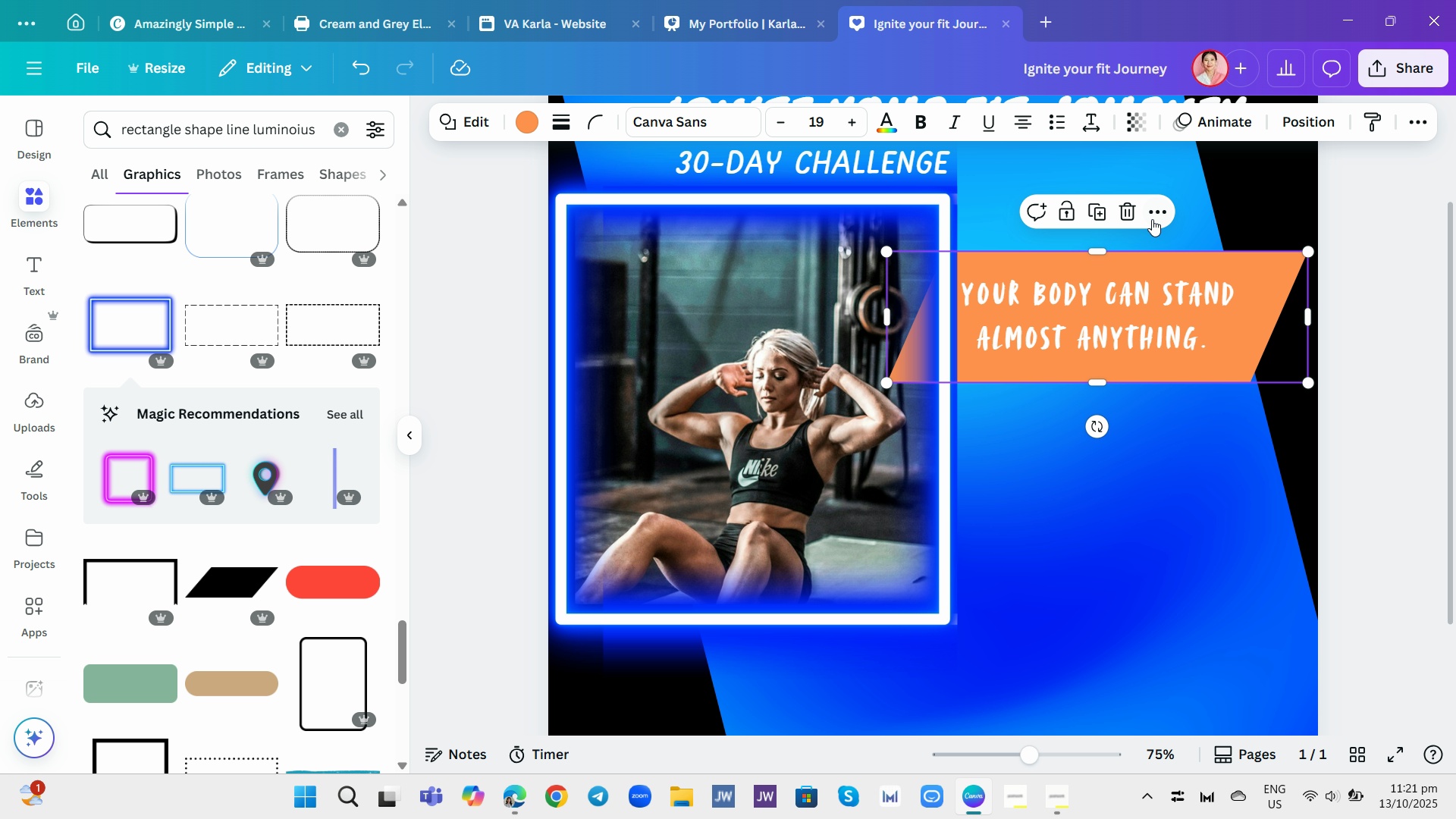 
left_click([1158, 215])
 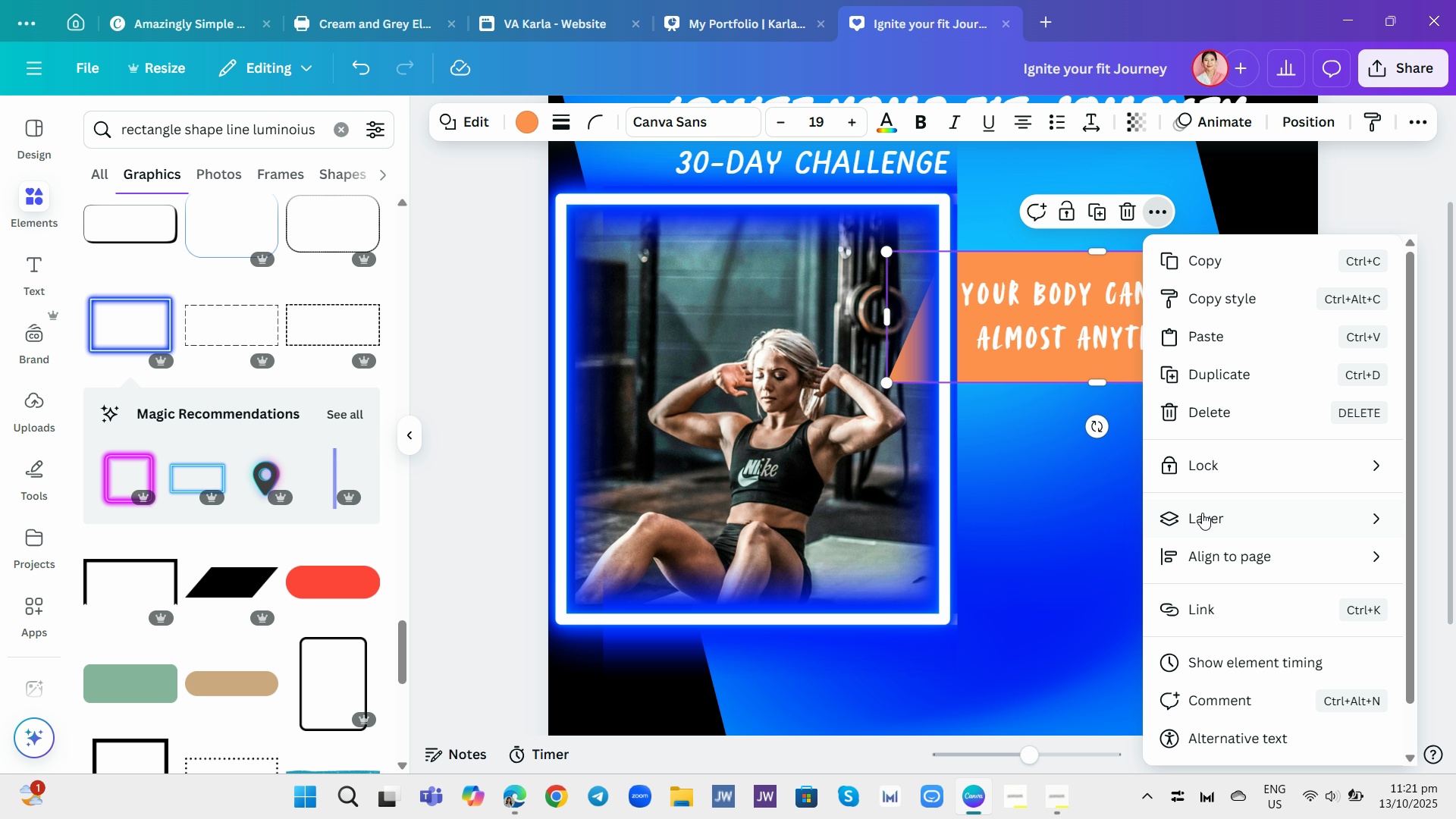 
left_click([1200, 515])
 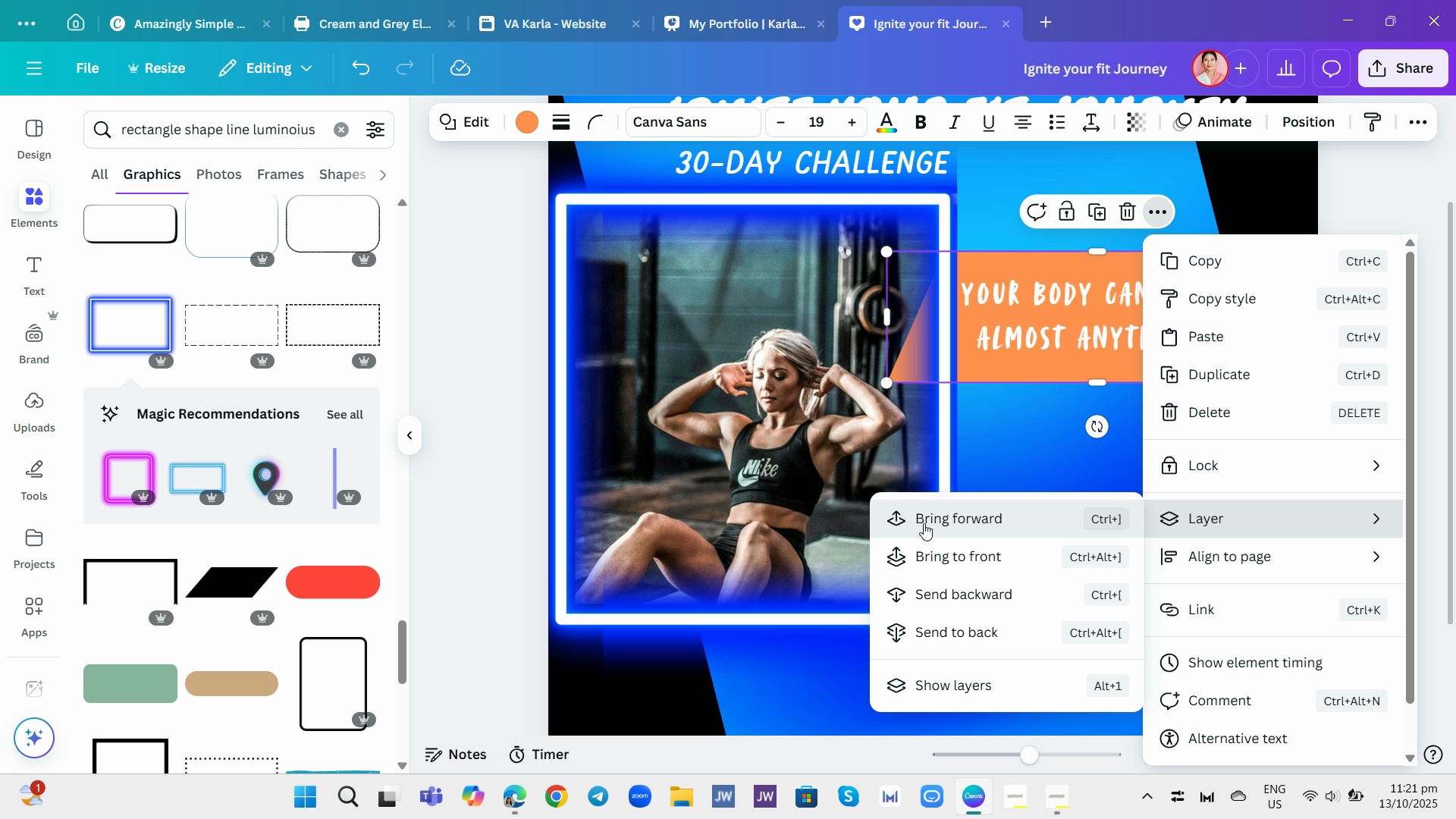 
left_click([924, 523])
 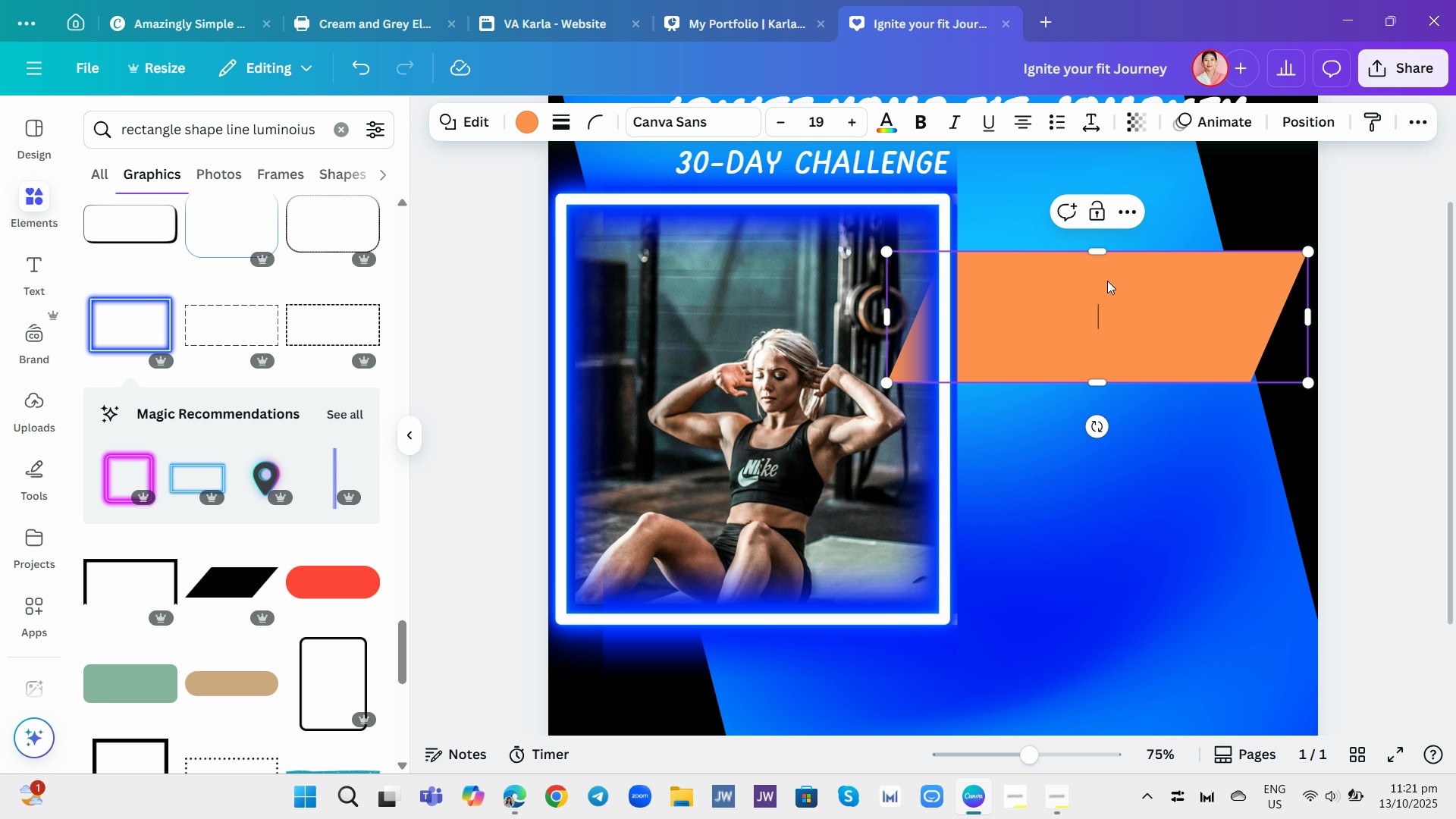 
left_click([1107, 281])
 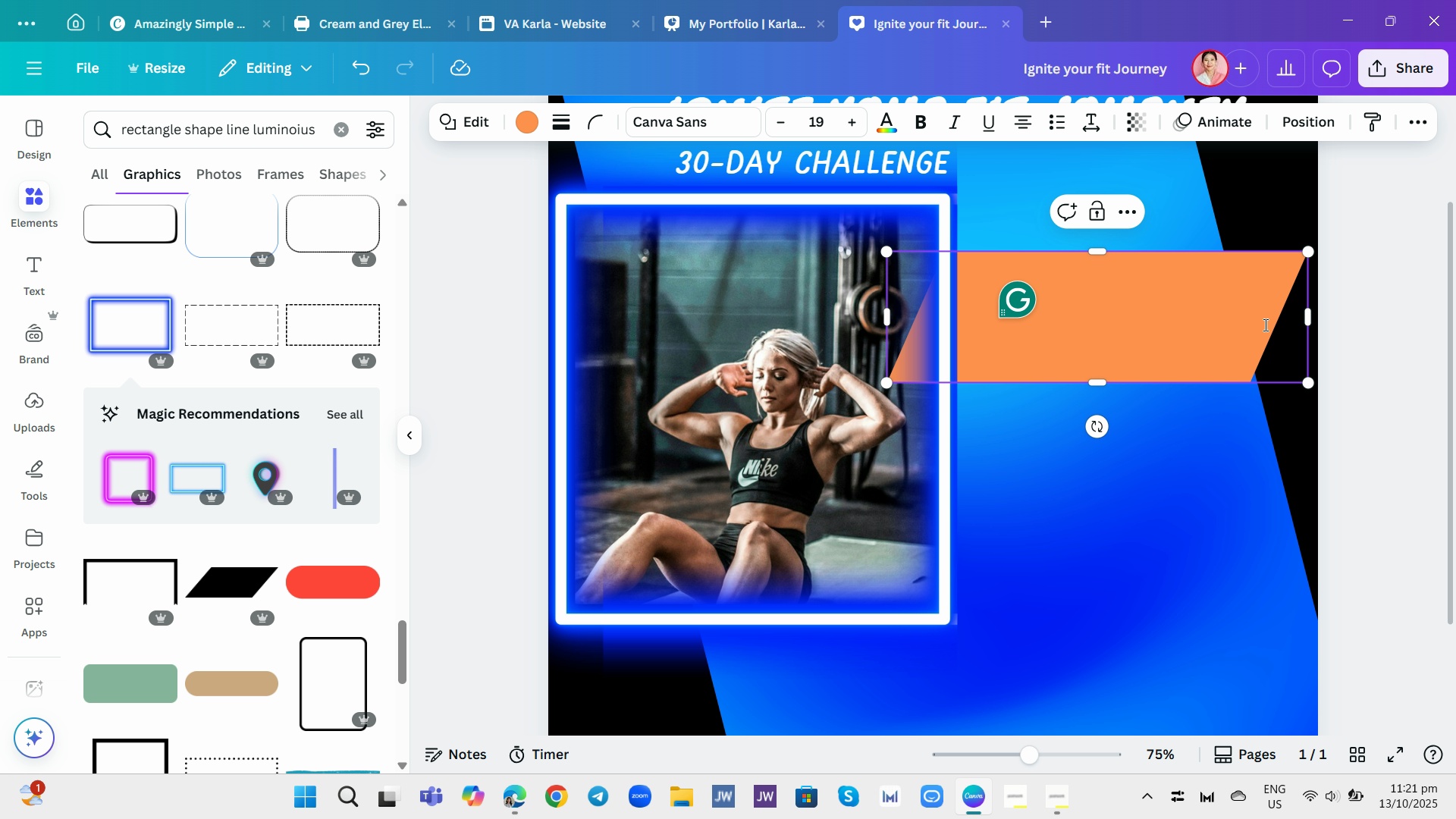 
key(Control+Z)
 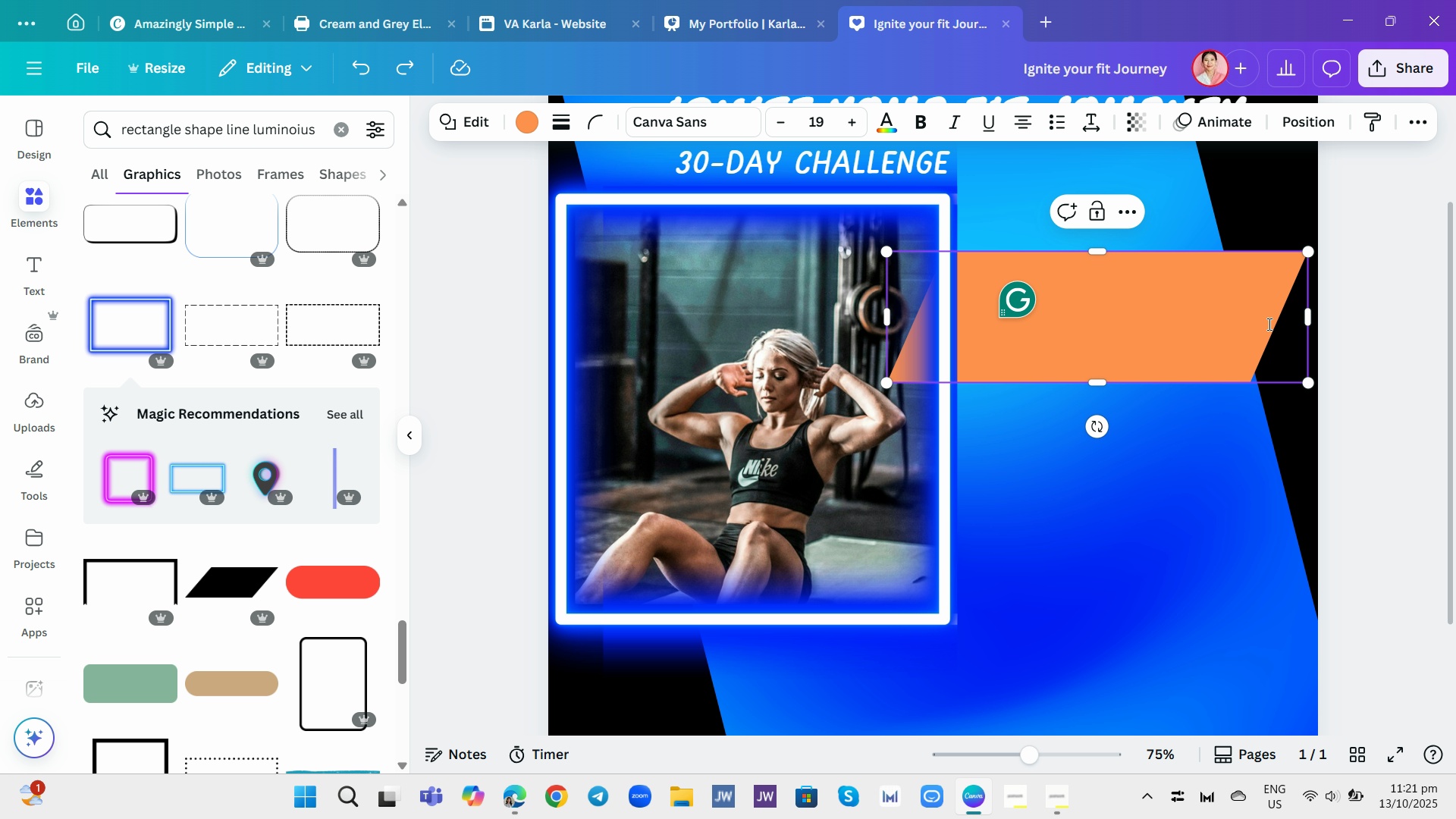 
key(Control+ControlLeft)
 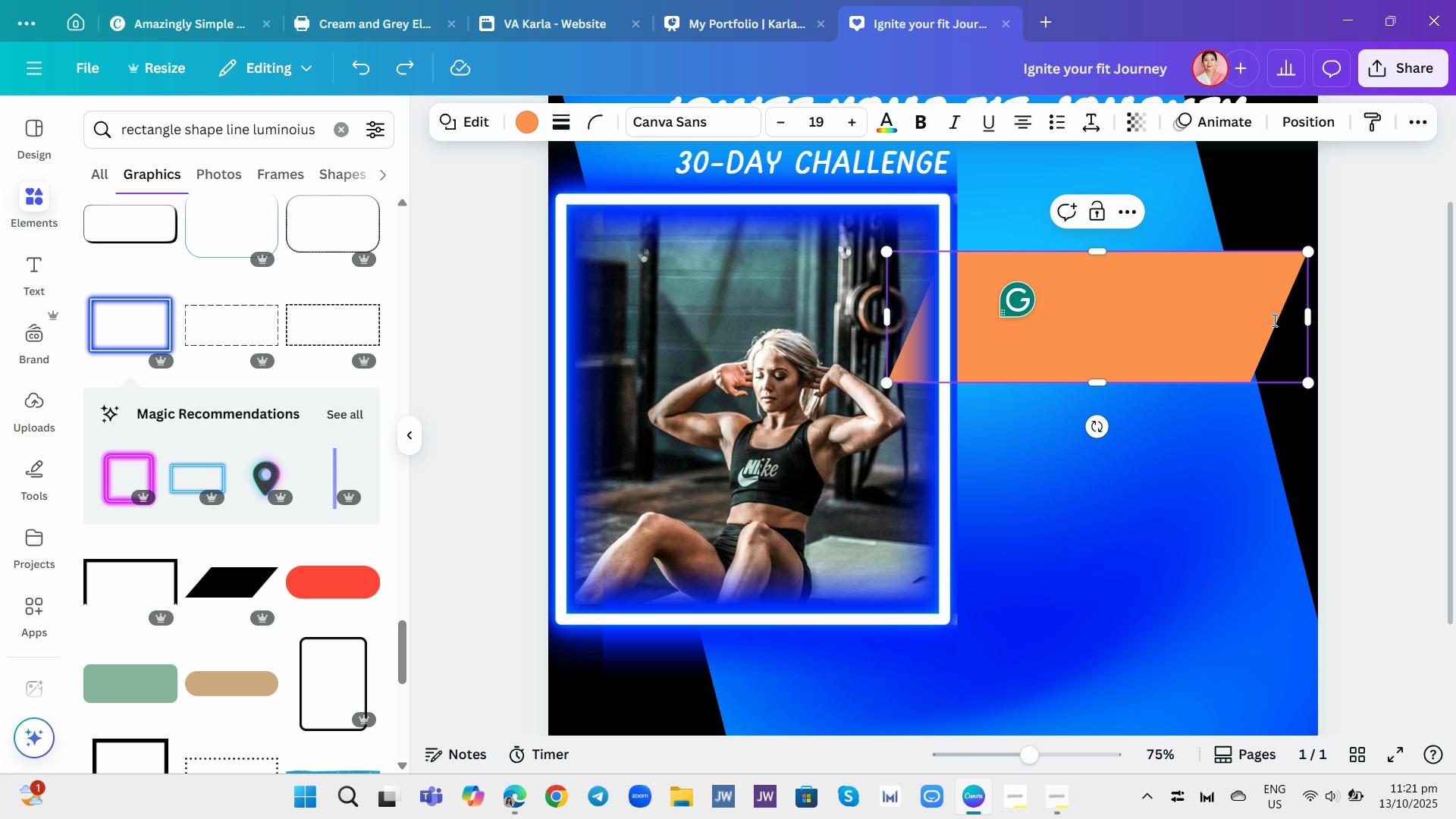 
key(Control+Z)
 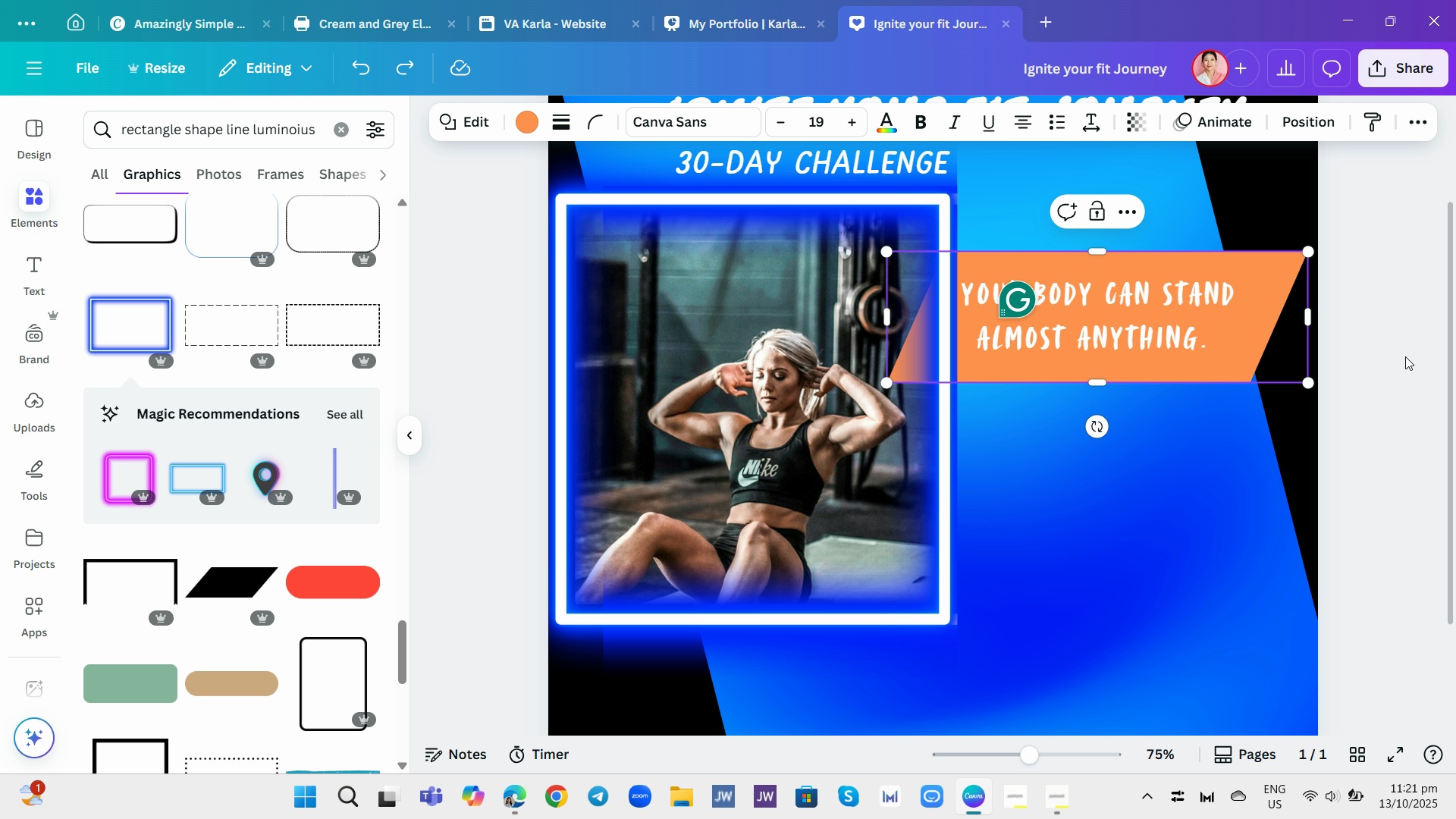 
left_click([1405, 356])
 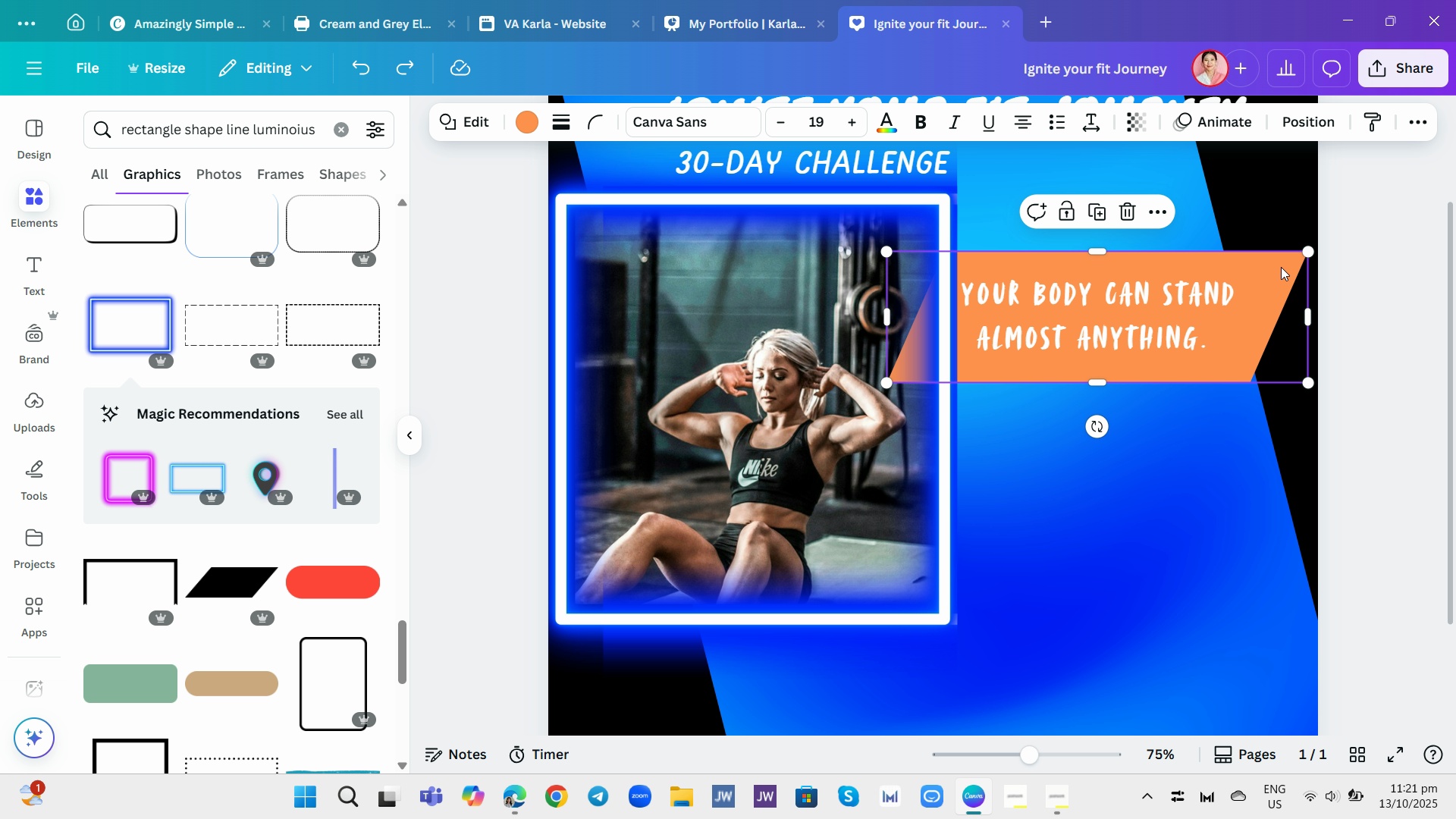 
left_click([1281, 267])
 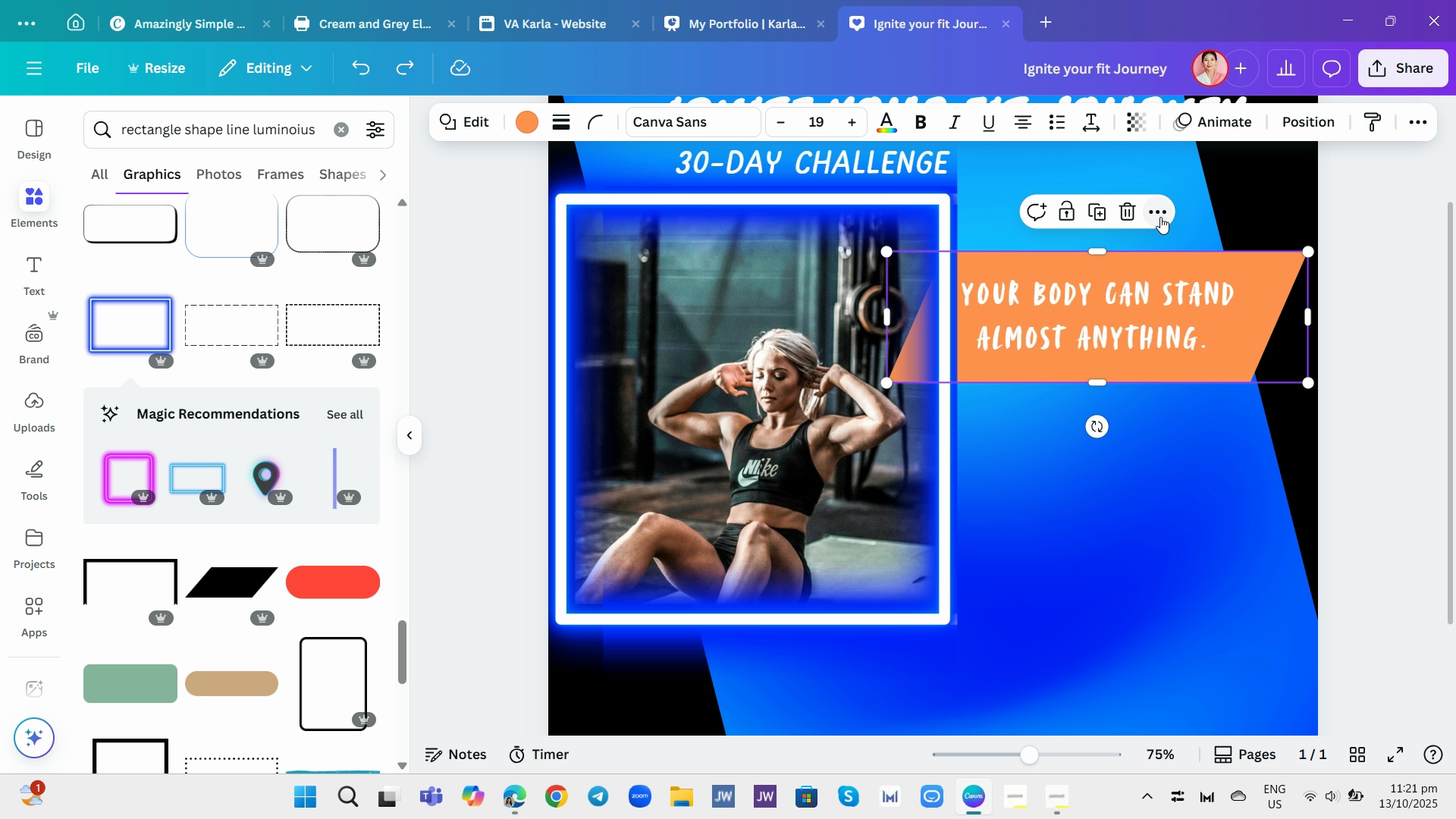 
left_click([1160, 217])
 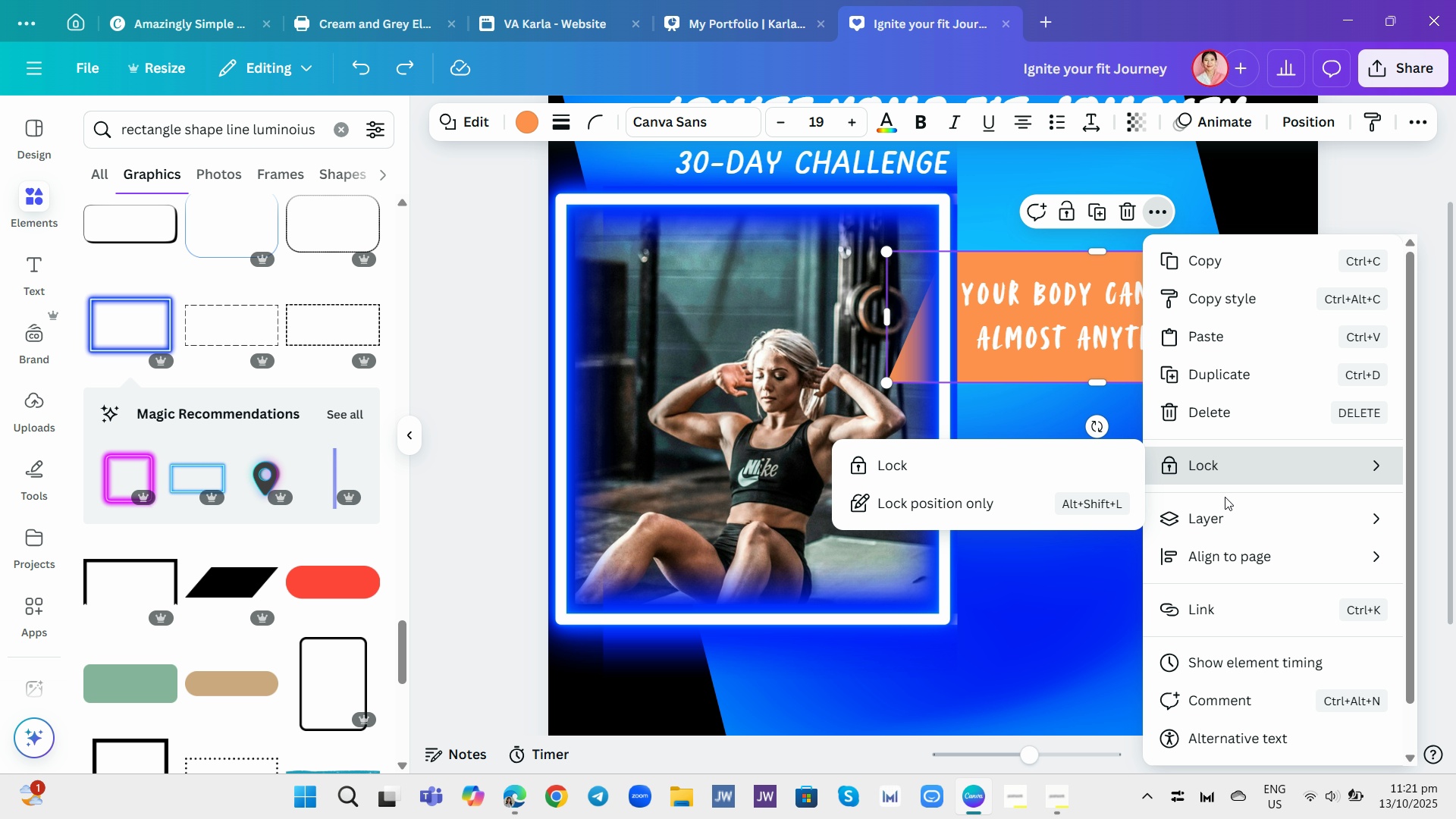 
left_click([1214, 522])
 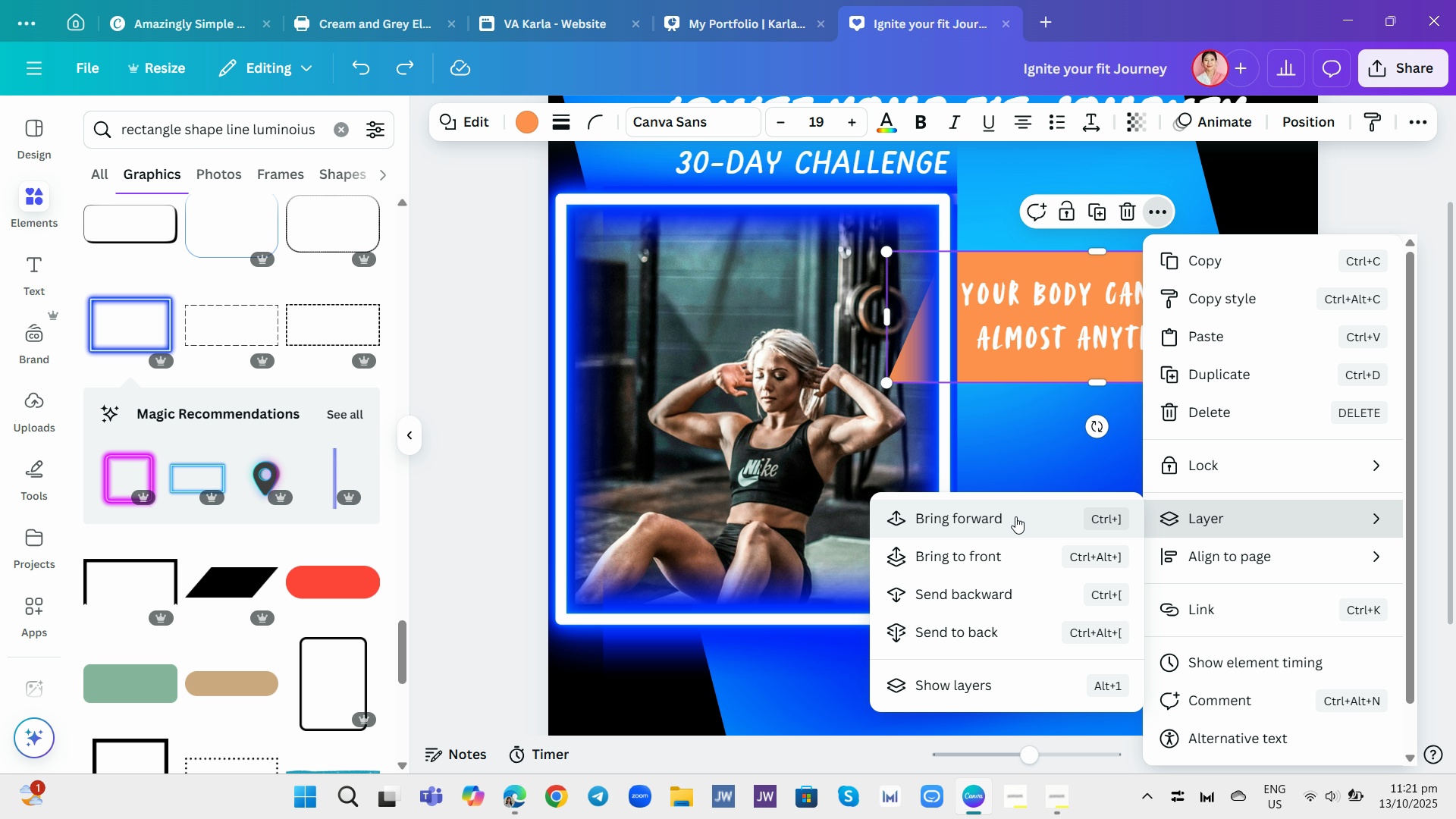 
left_click([1015, 516])
 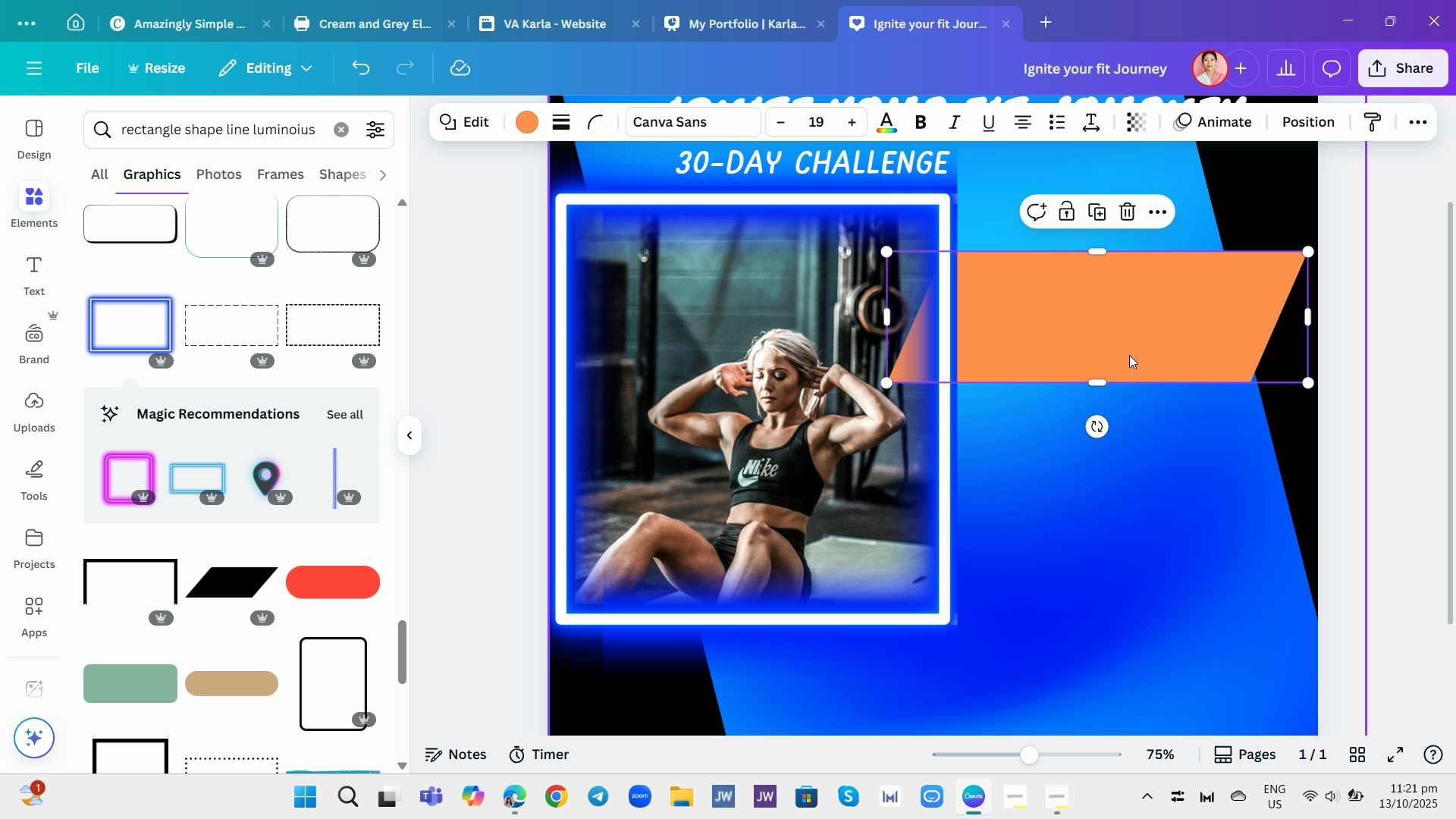 
left_click([1141, 321])
 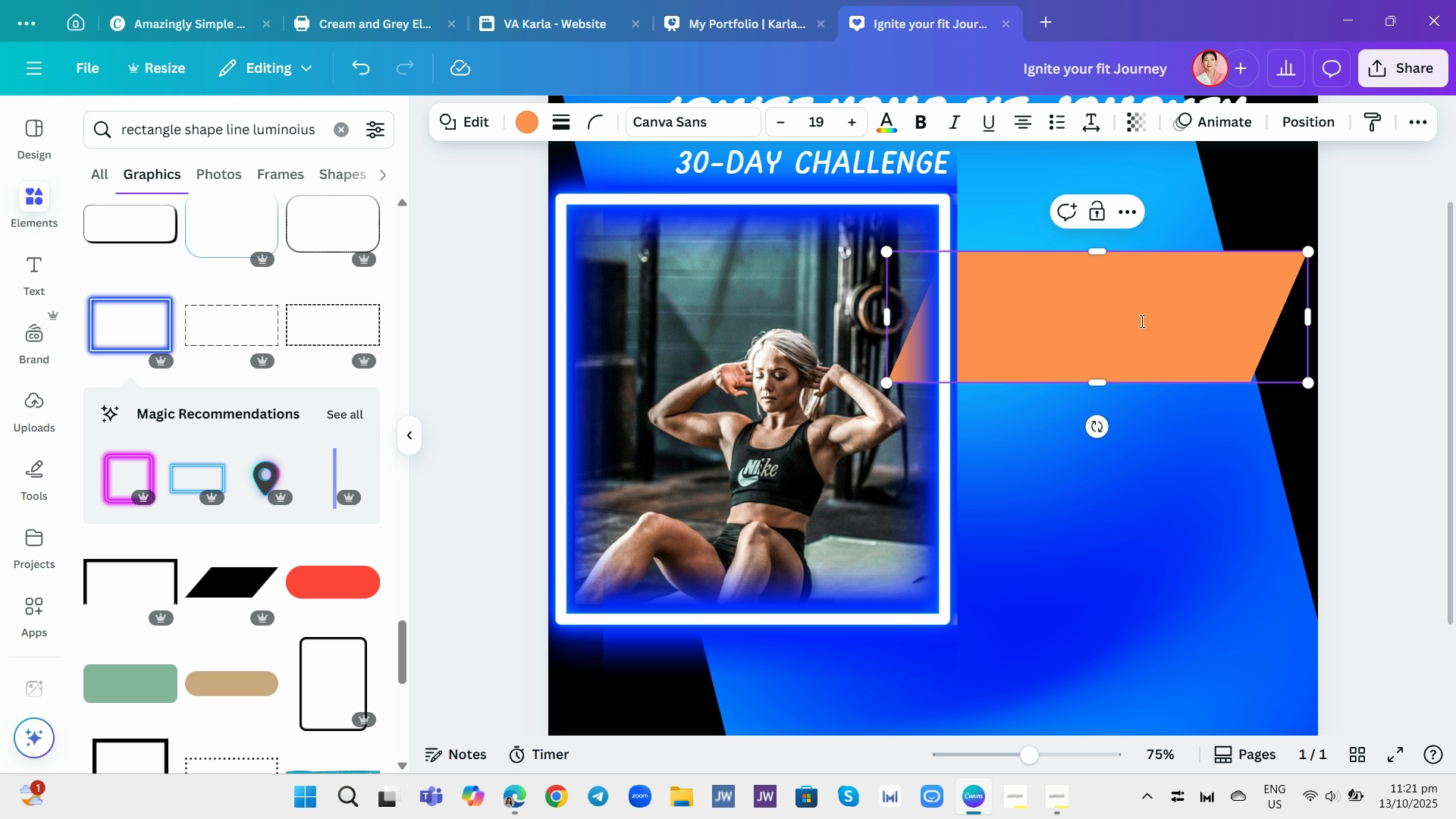 
key(Control+Z)
 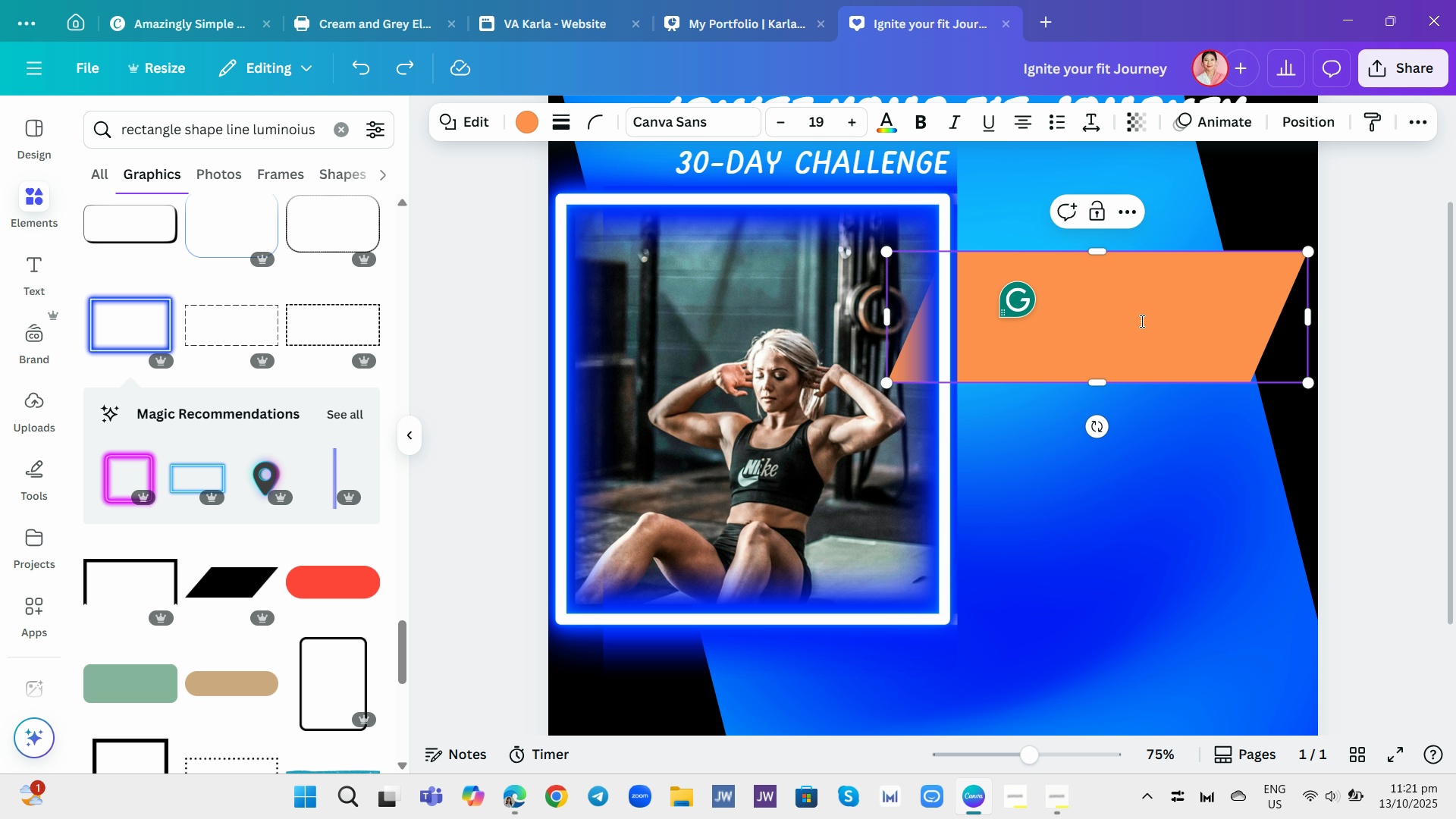 
key(Control+Z)
 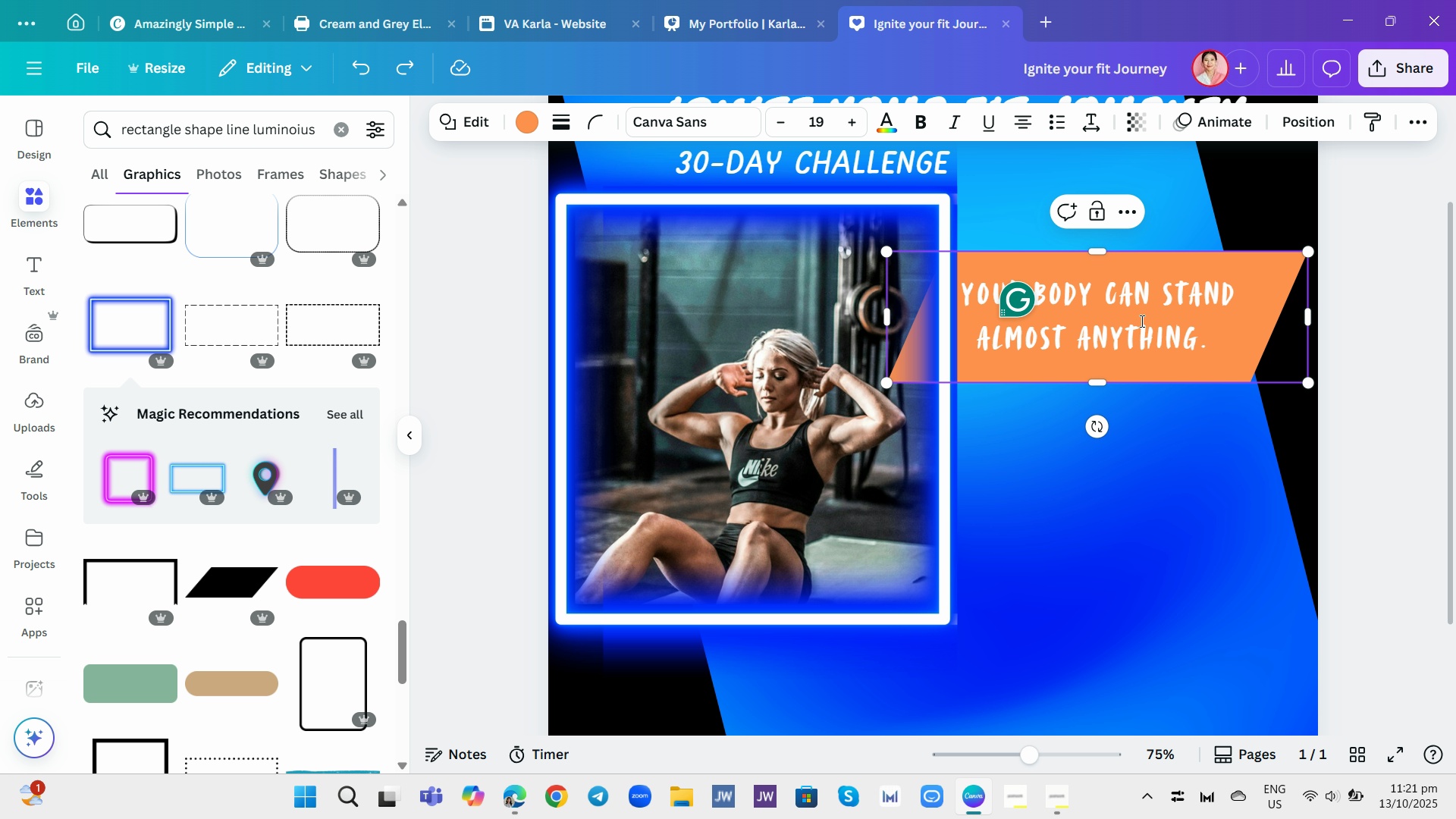 
left_click([1141, 321])
 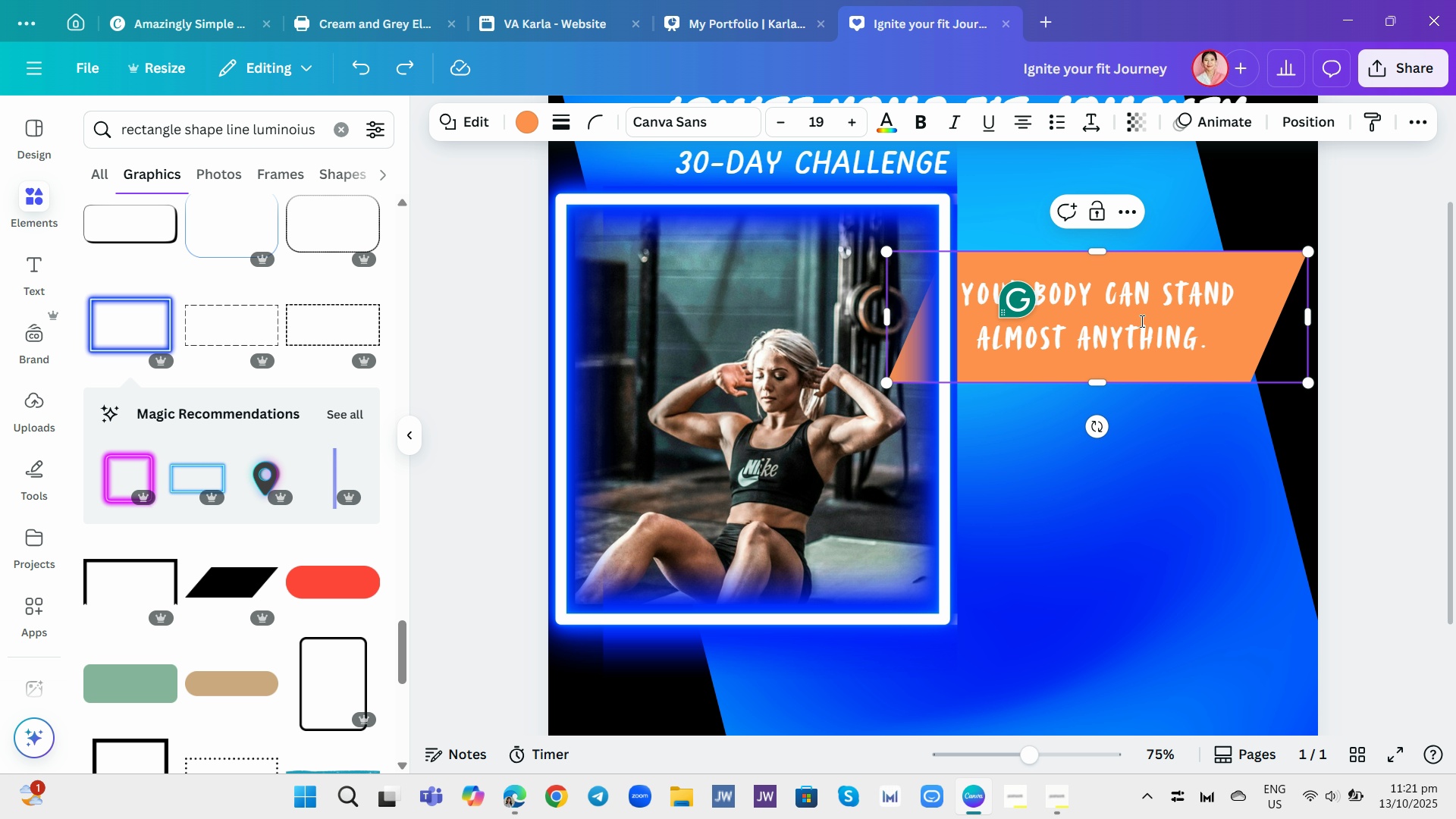 
double_click([1141, 321])
 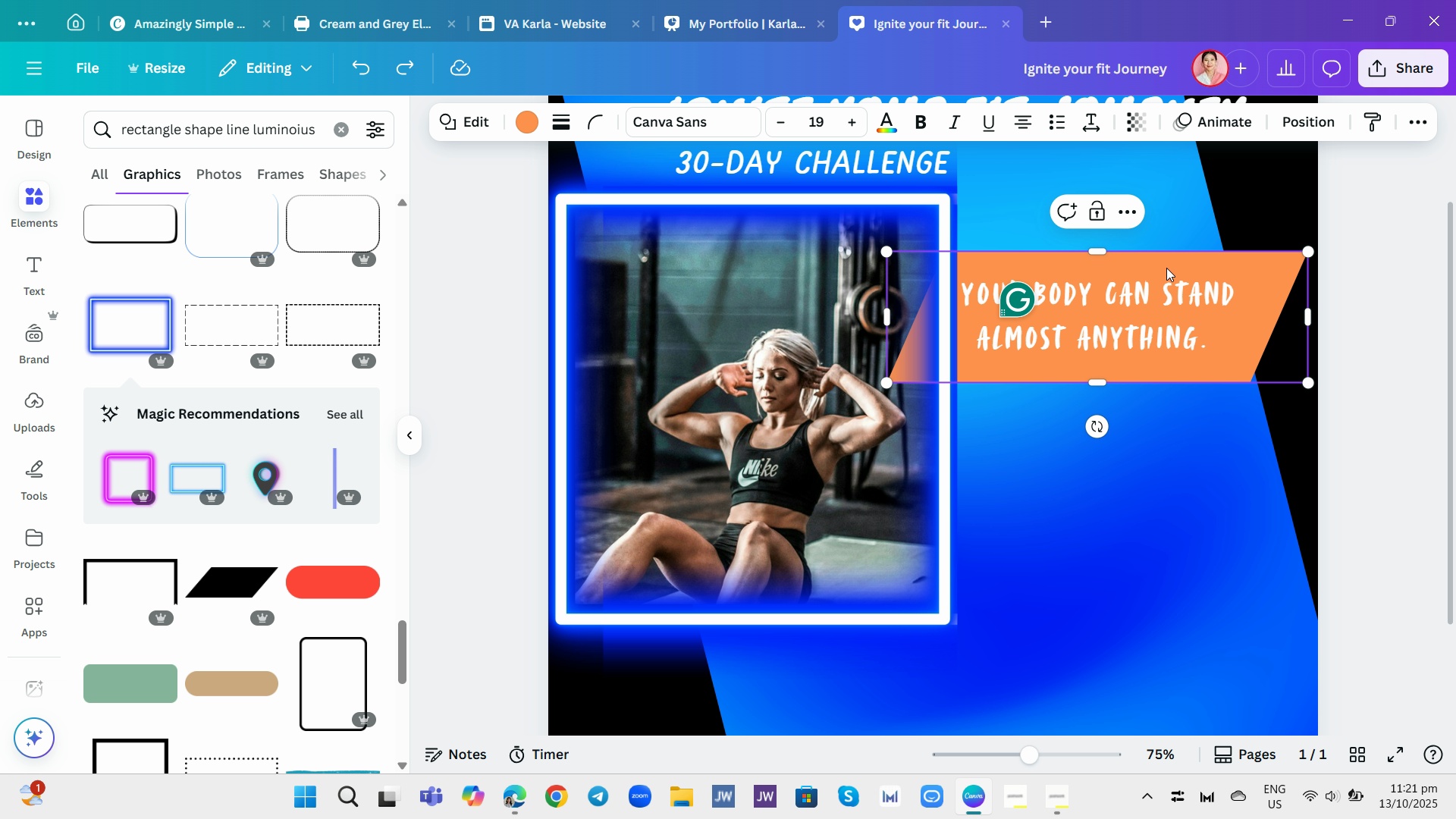 
left_click([1131, 212])
 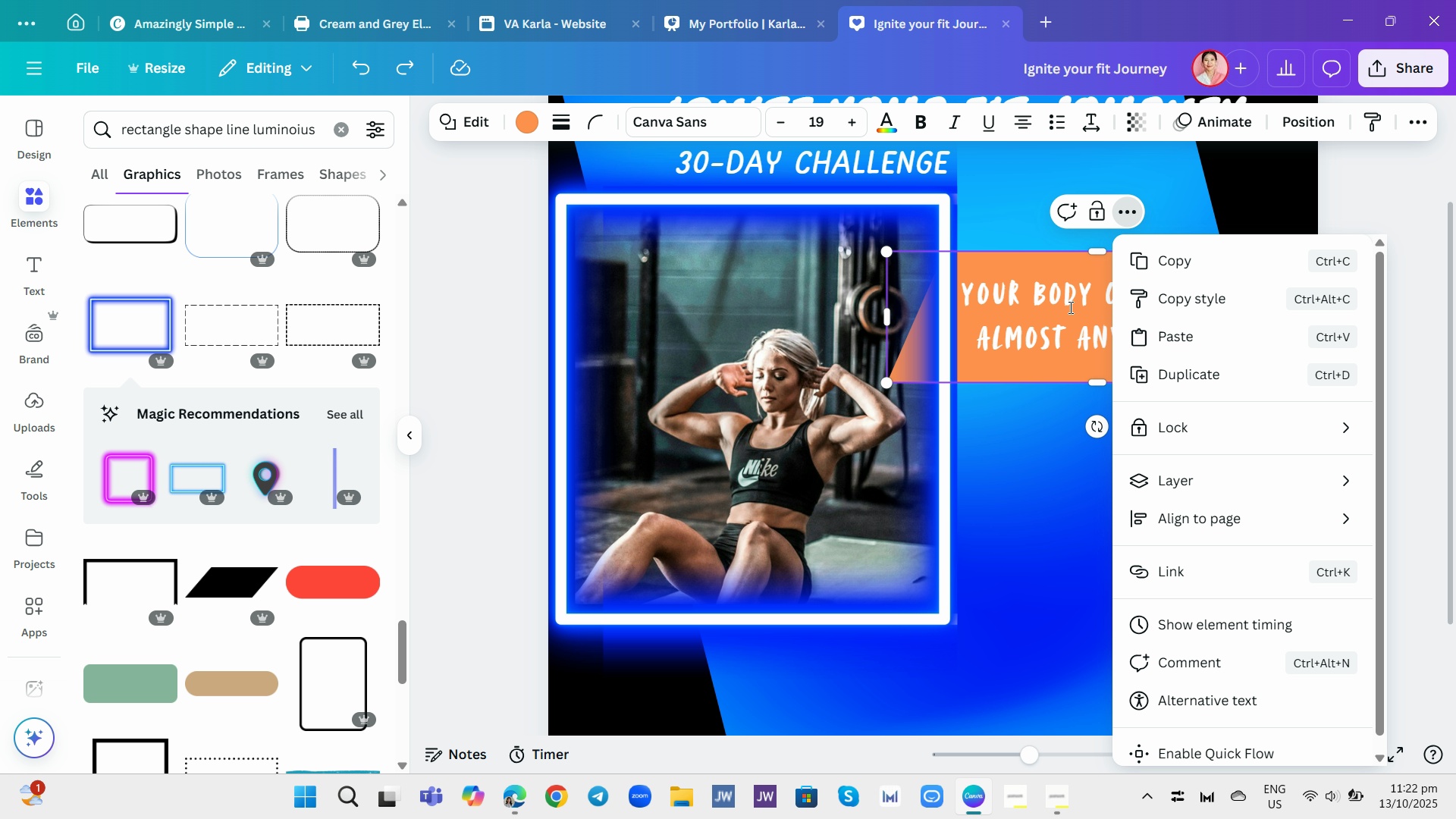 
left_click([1069, 308])
 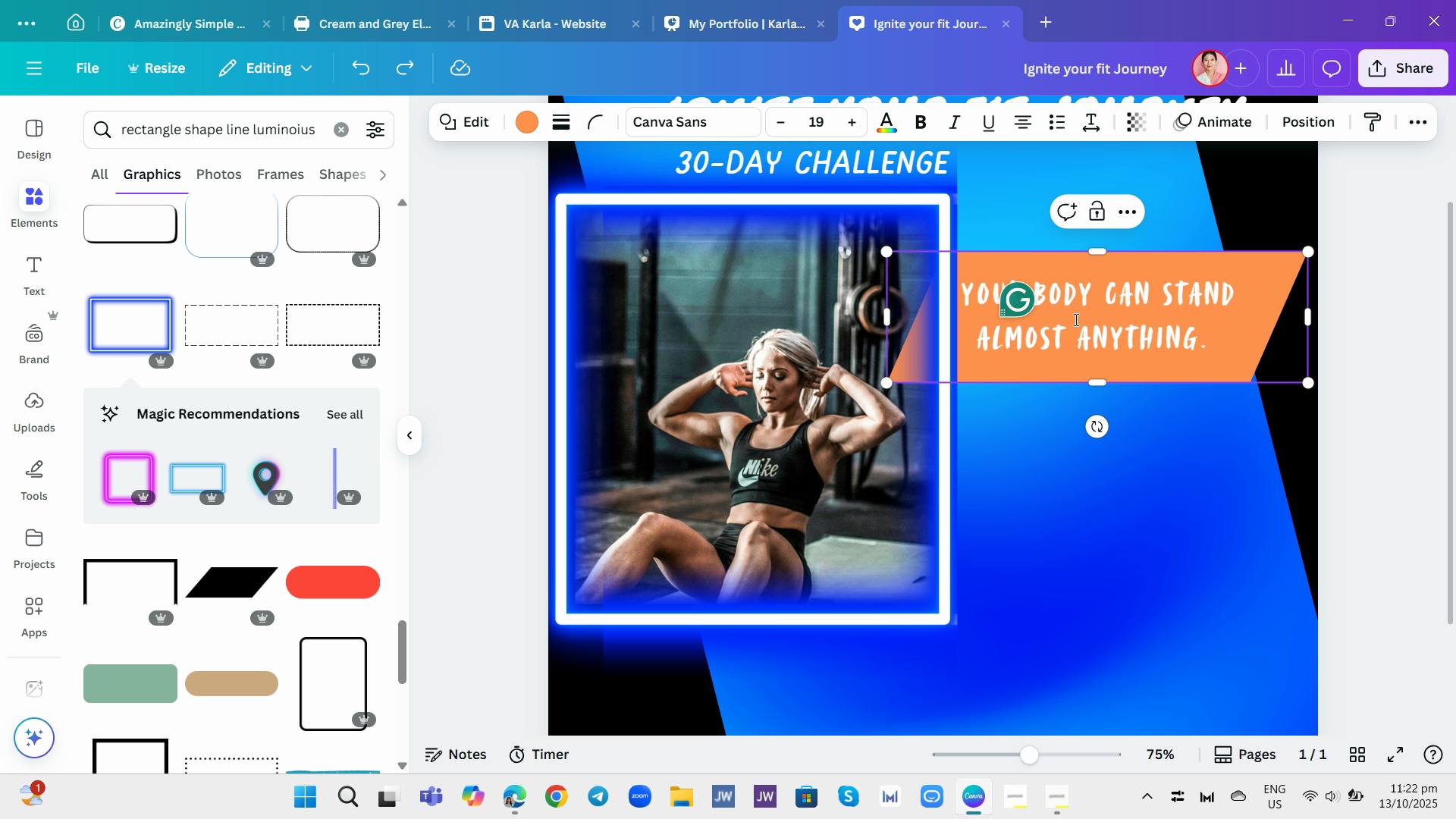 
double_click([1075, 319])
 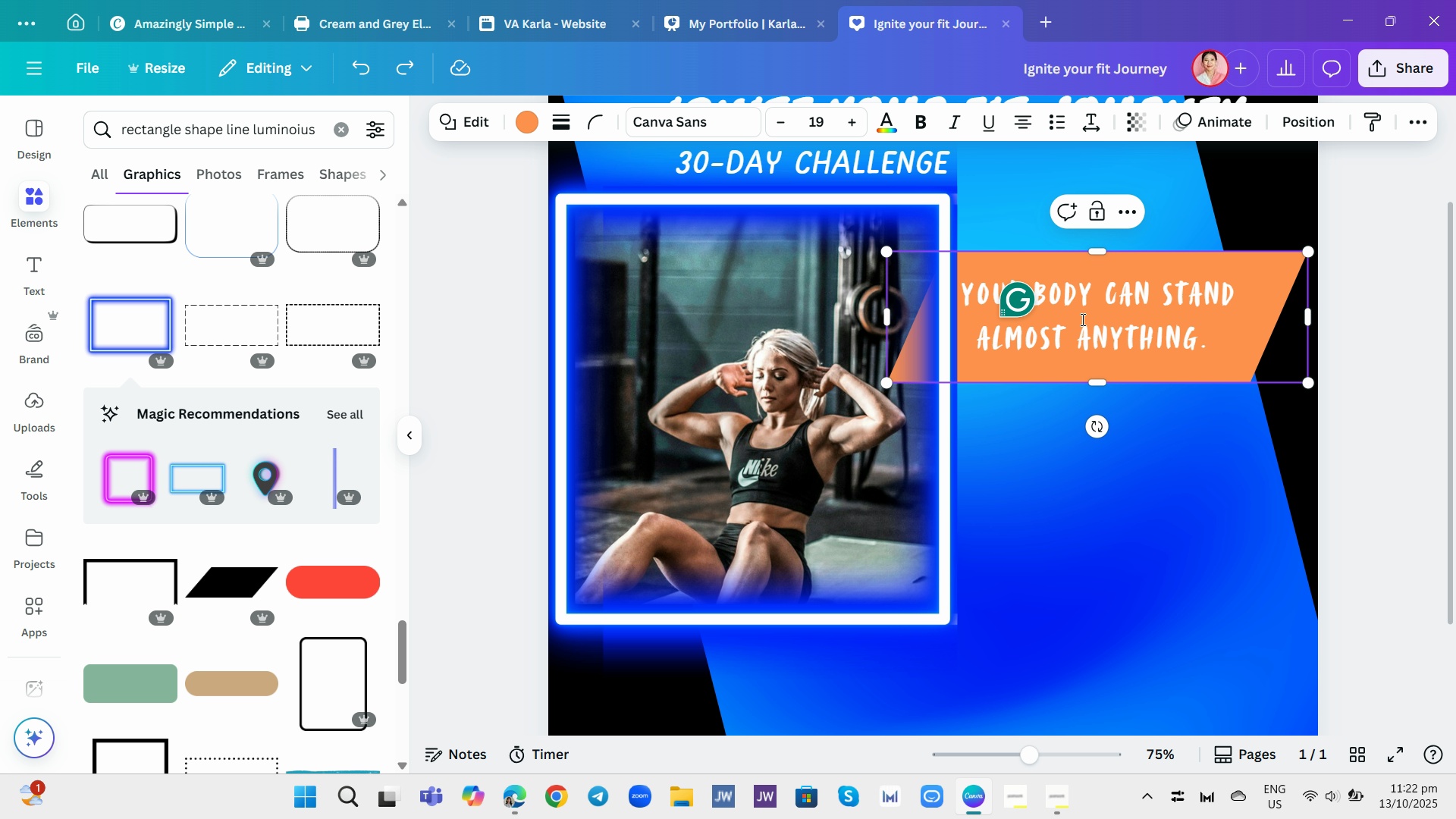 
triple_click([1075, 319])
 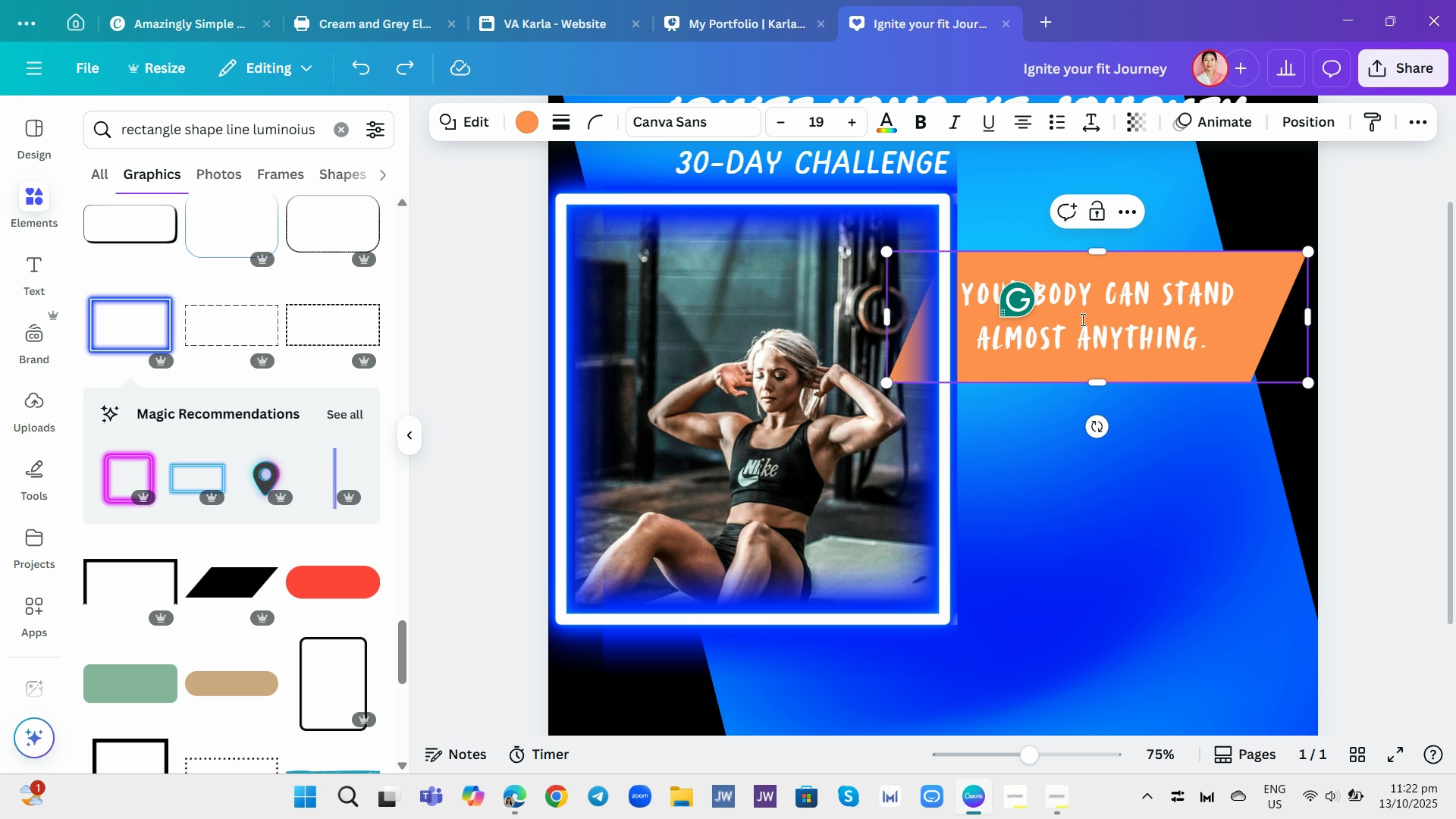 
triple_click([1075, 319])
 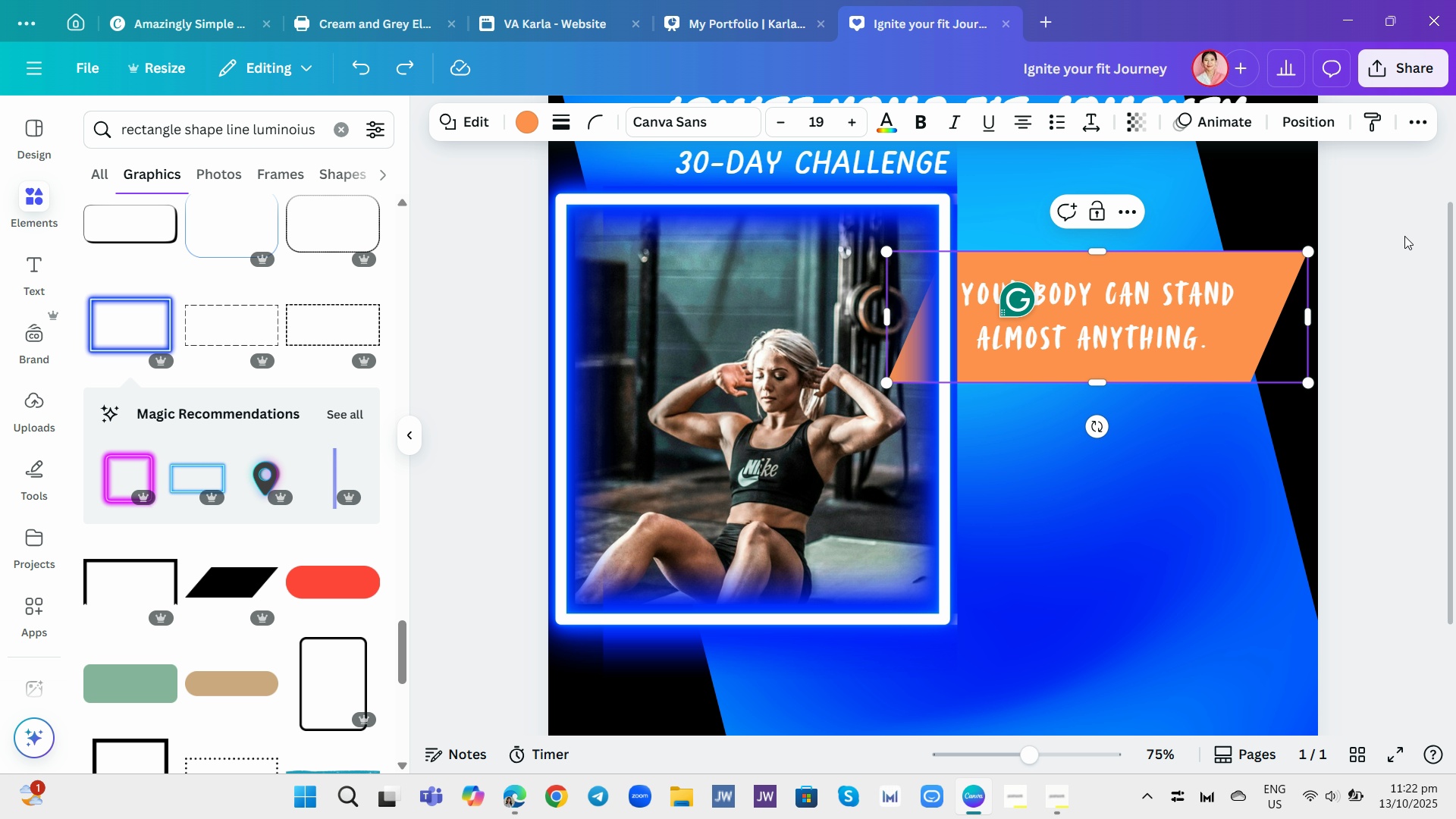 
left_click([1393, 239])
 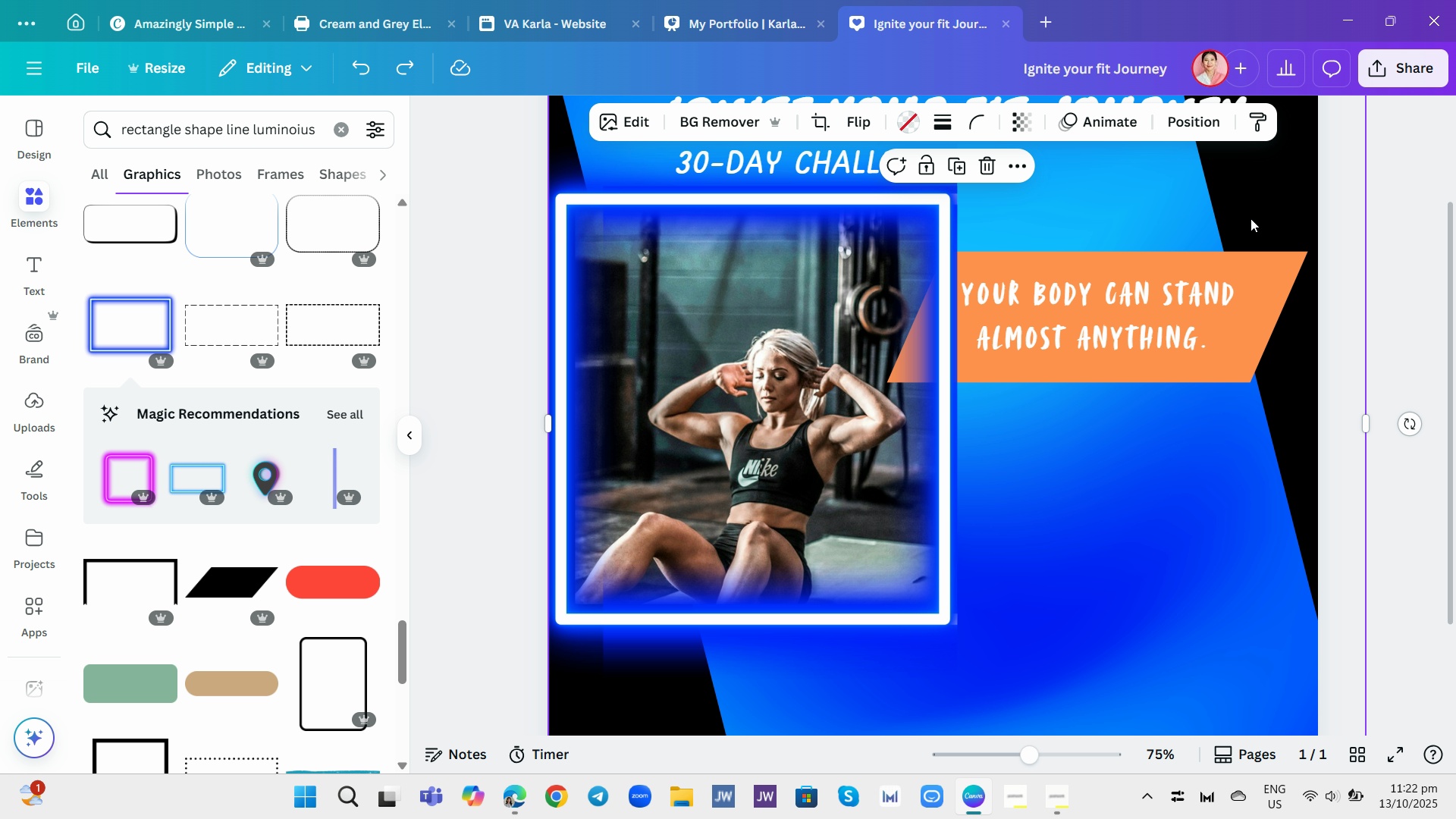 
left_click_drag(start_coordinate=[1255, 208], to_coordinate=[1253, 248])
 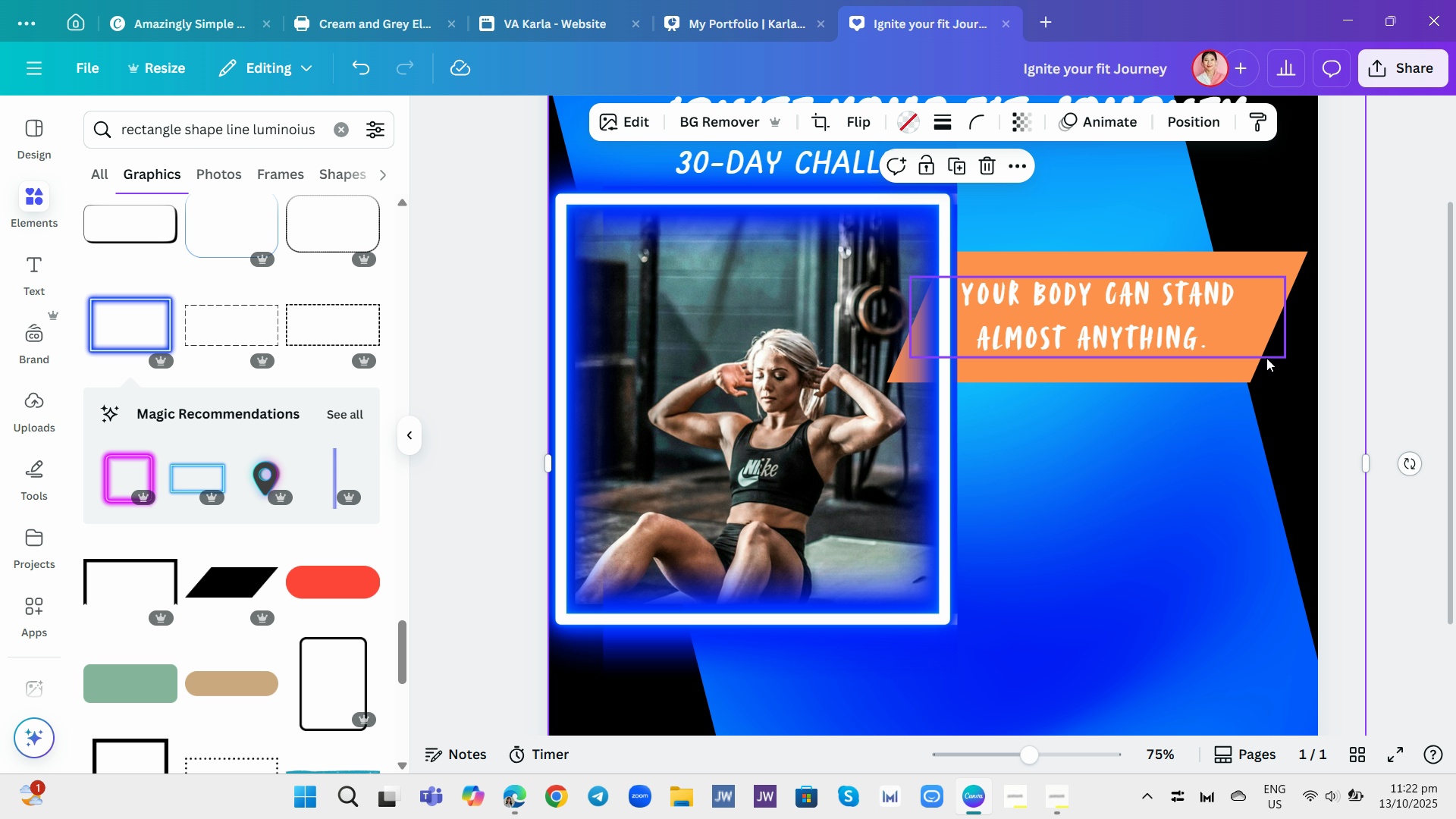 
left_click_drag(start_coordinate=[1267, 365], to_coordinate=[1283, 419])
 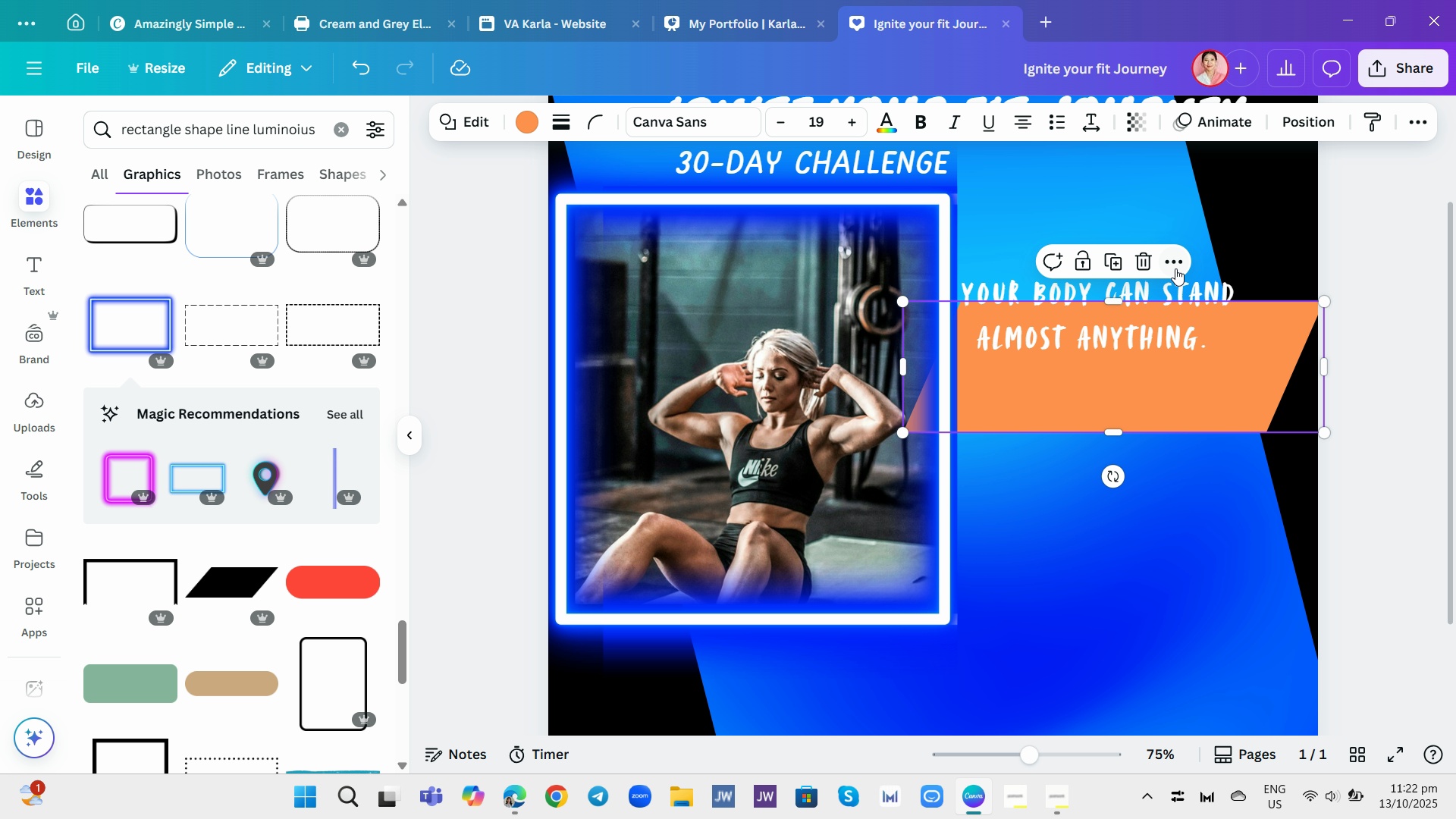 
left_click([1172, 264])
 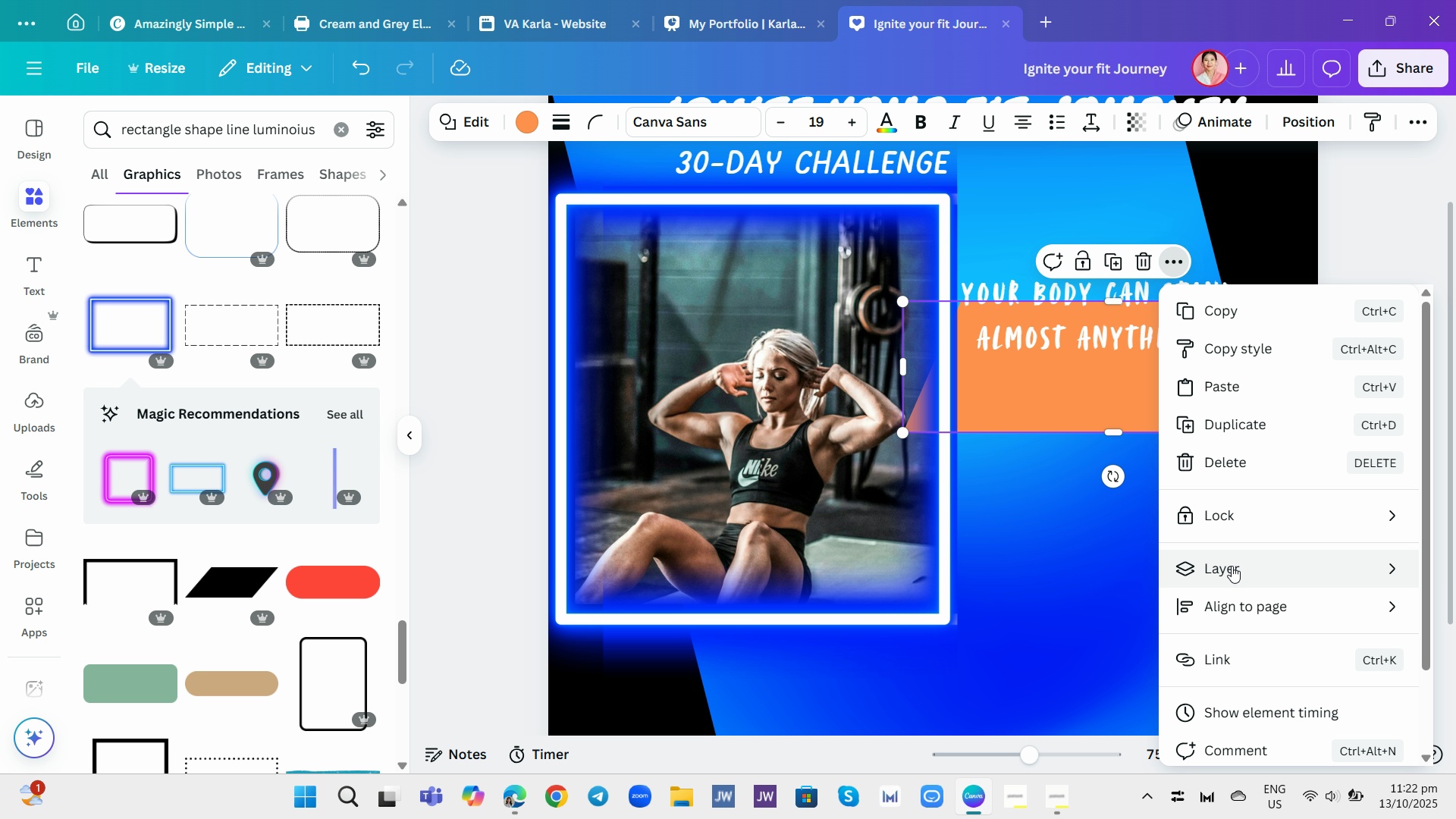 
left_click([1235, 570])
 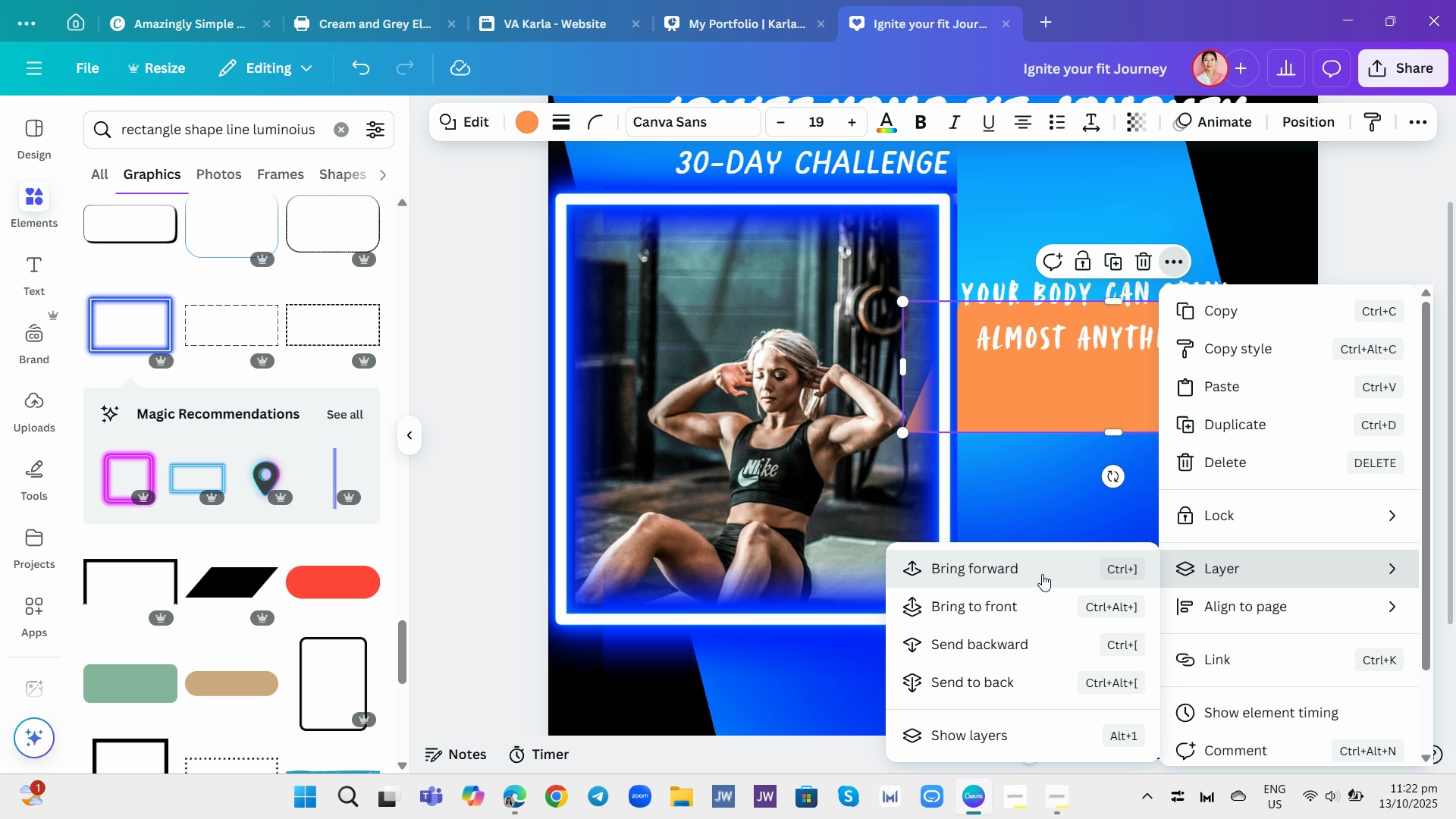 
left_click([1042, 574])
 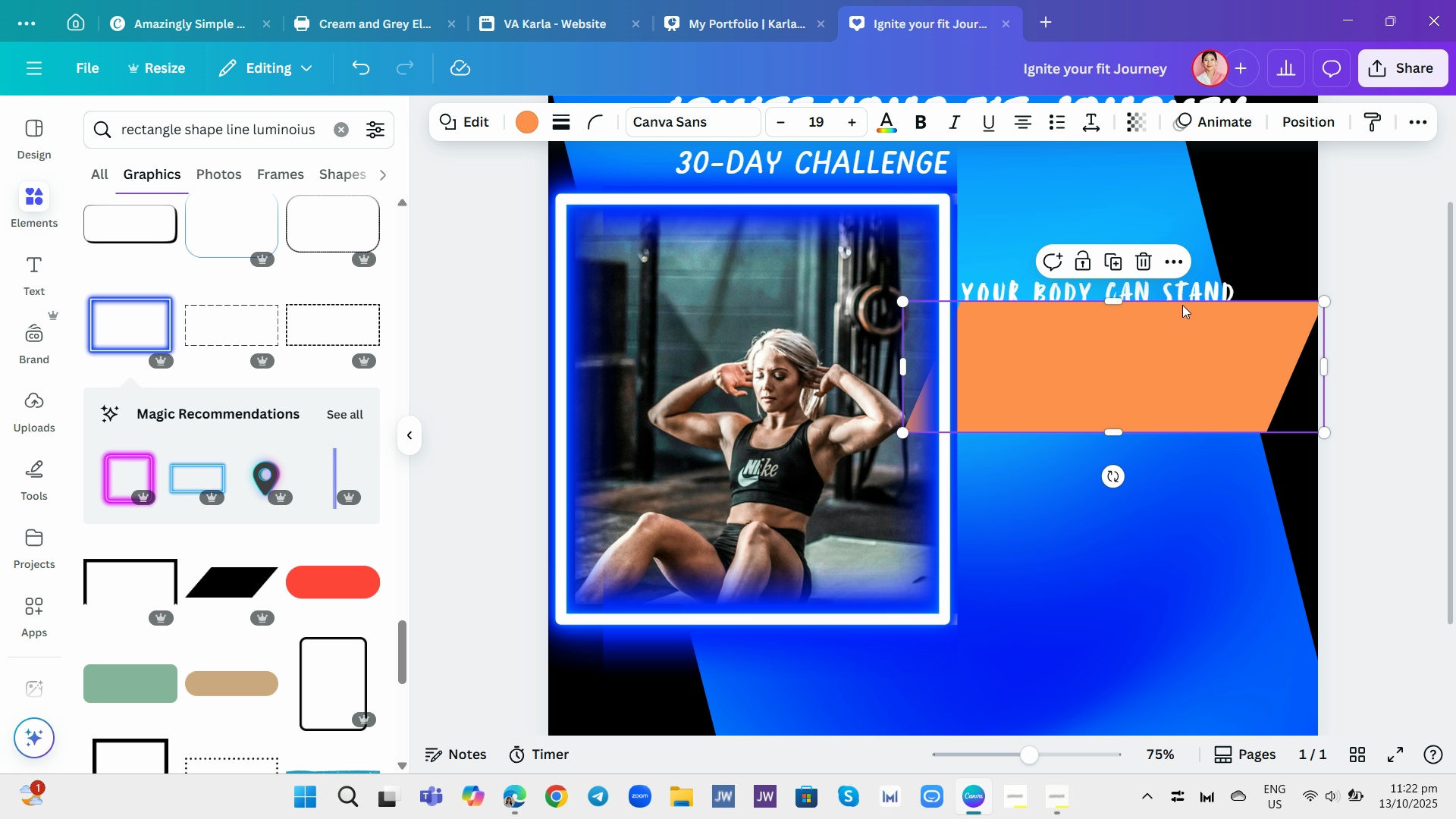 
left_click([1179, 259])
 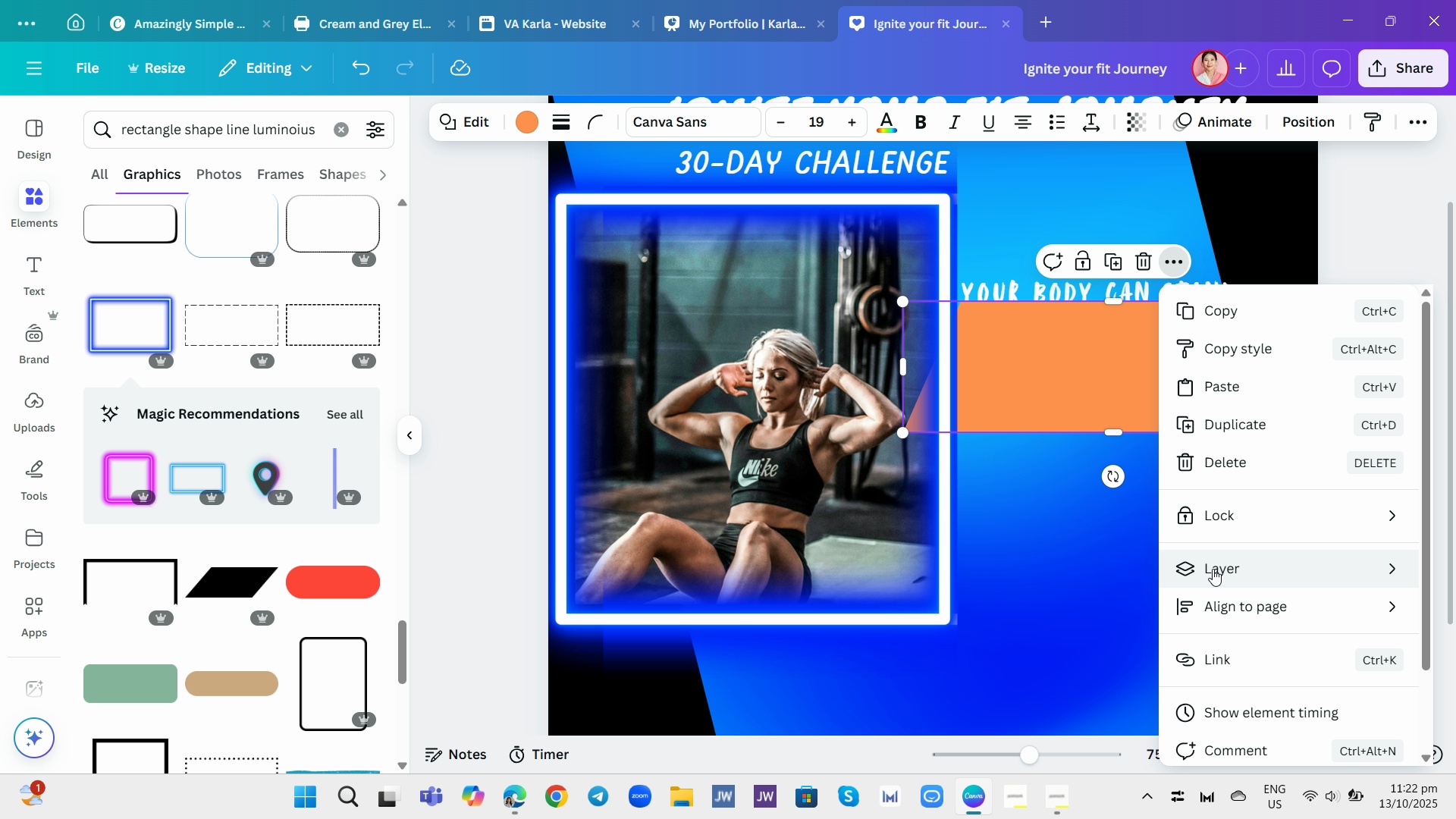 
left_click([1213, 569])
 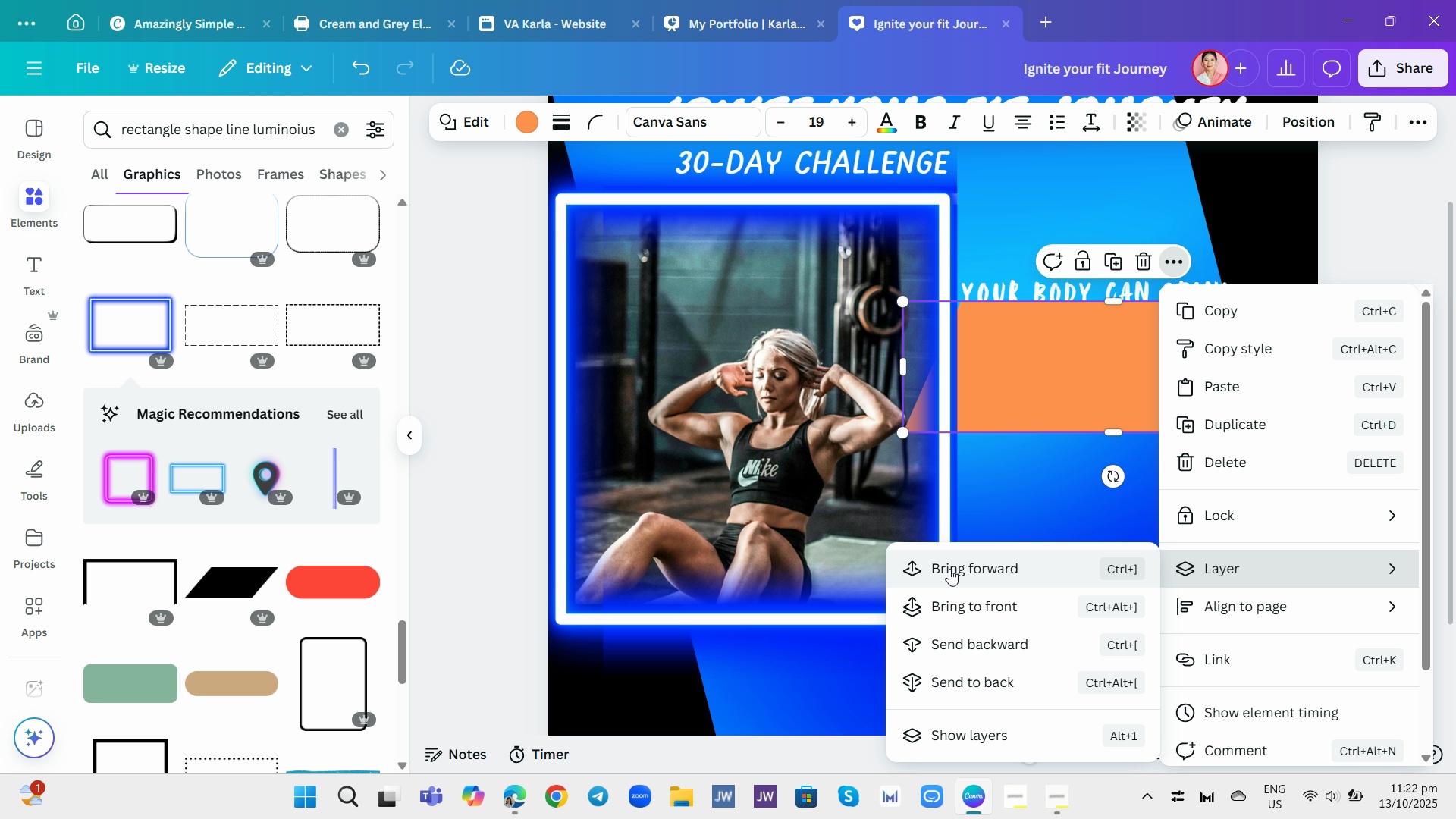 
left_click([953, 599])
 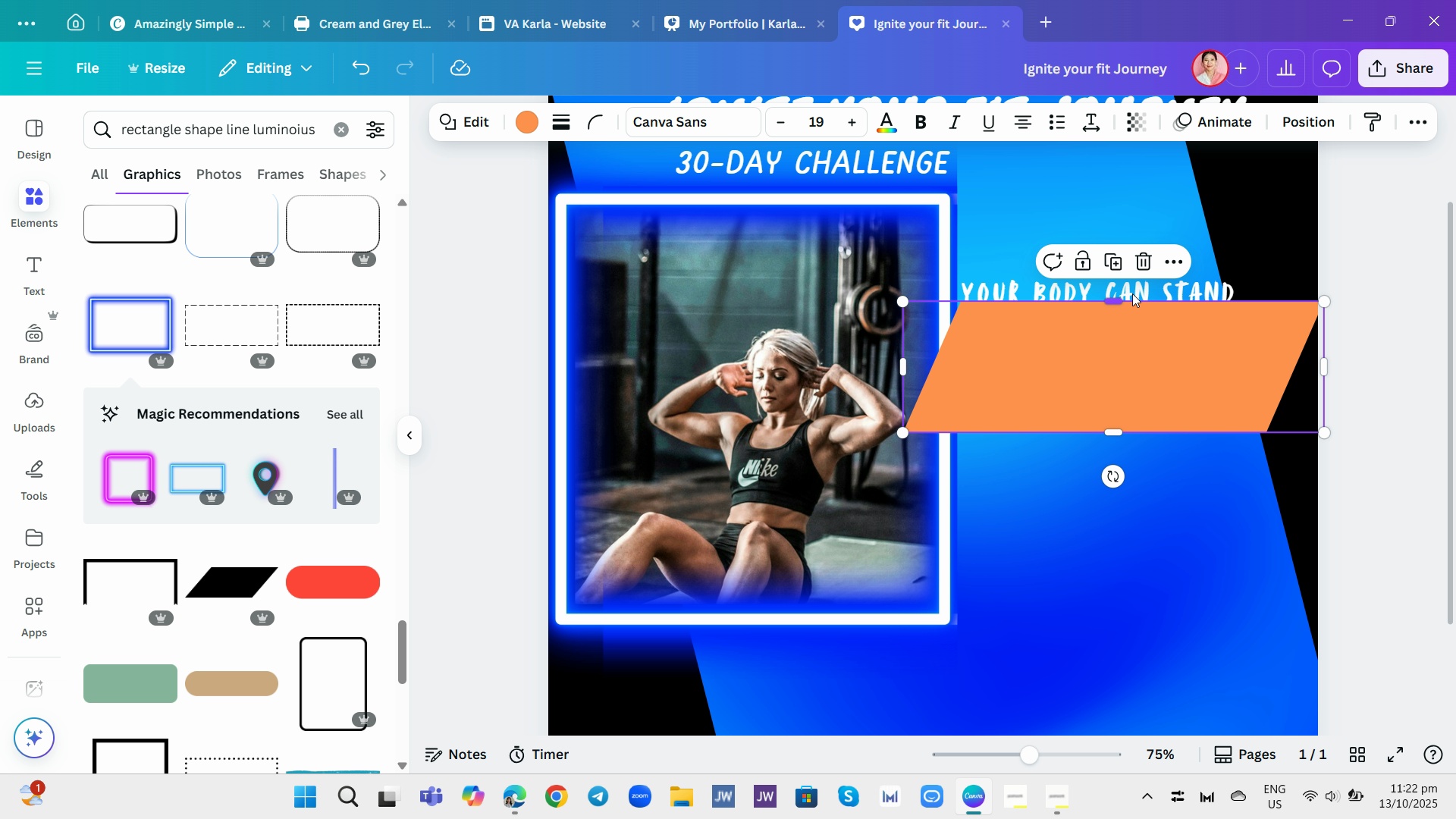 
left_click([1170, 290])
 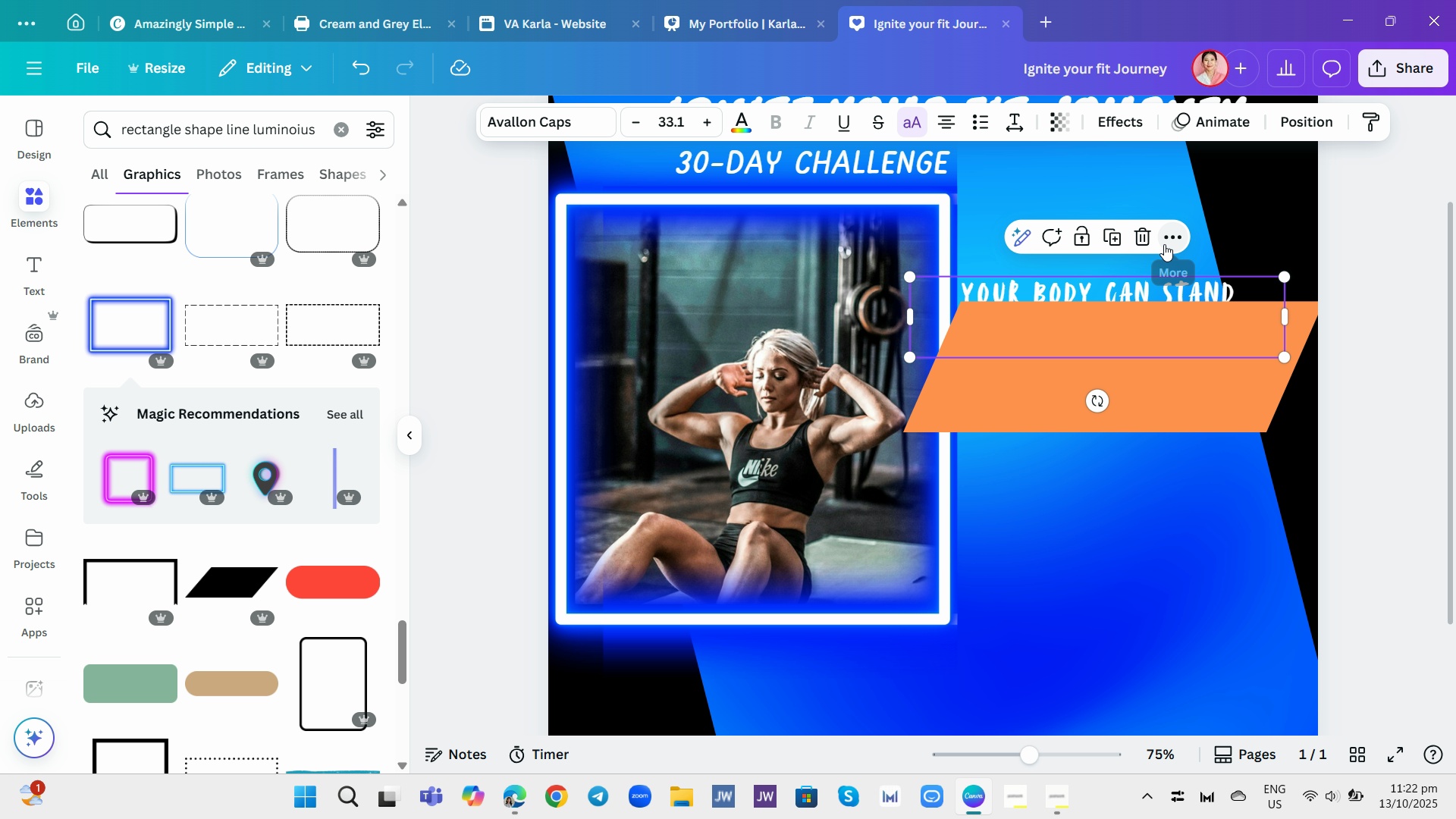 
left_click([1164, 244])
 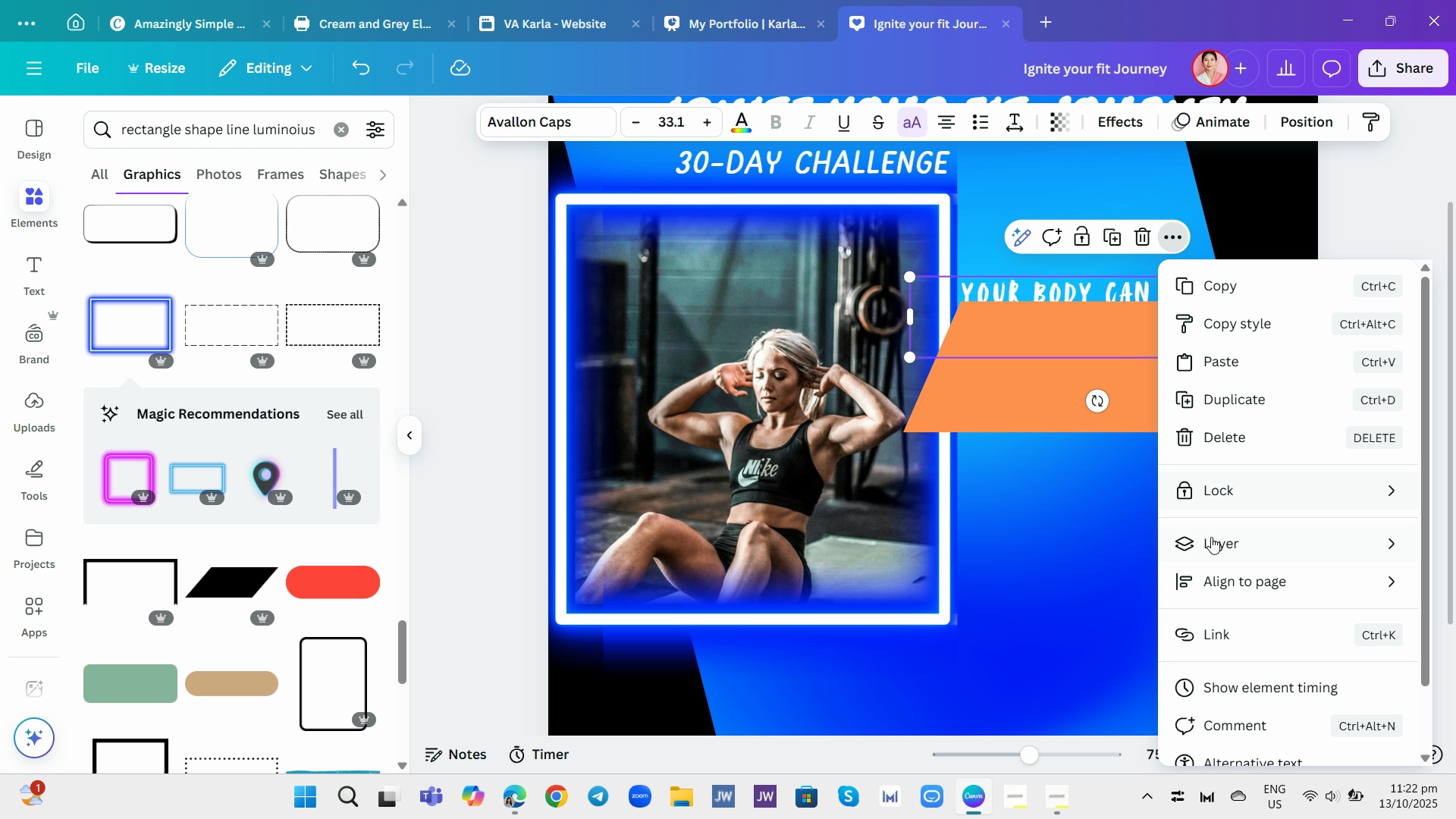 
left_click([1211, 539])
 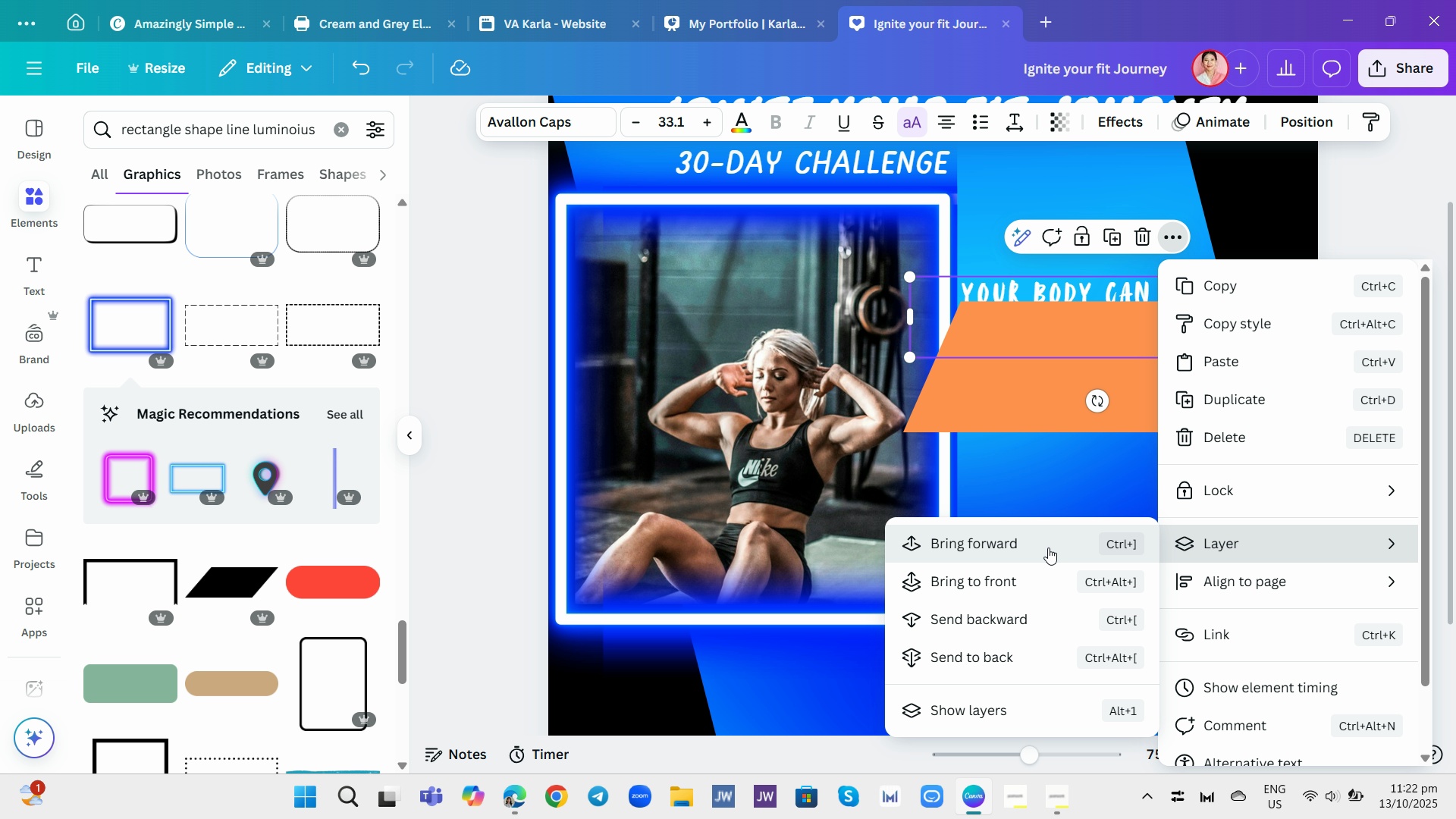 
left_click([1048, 548])
 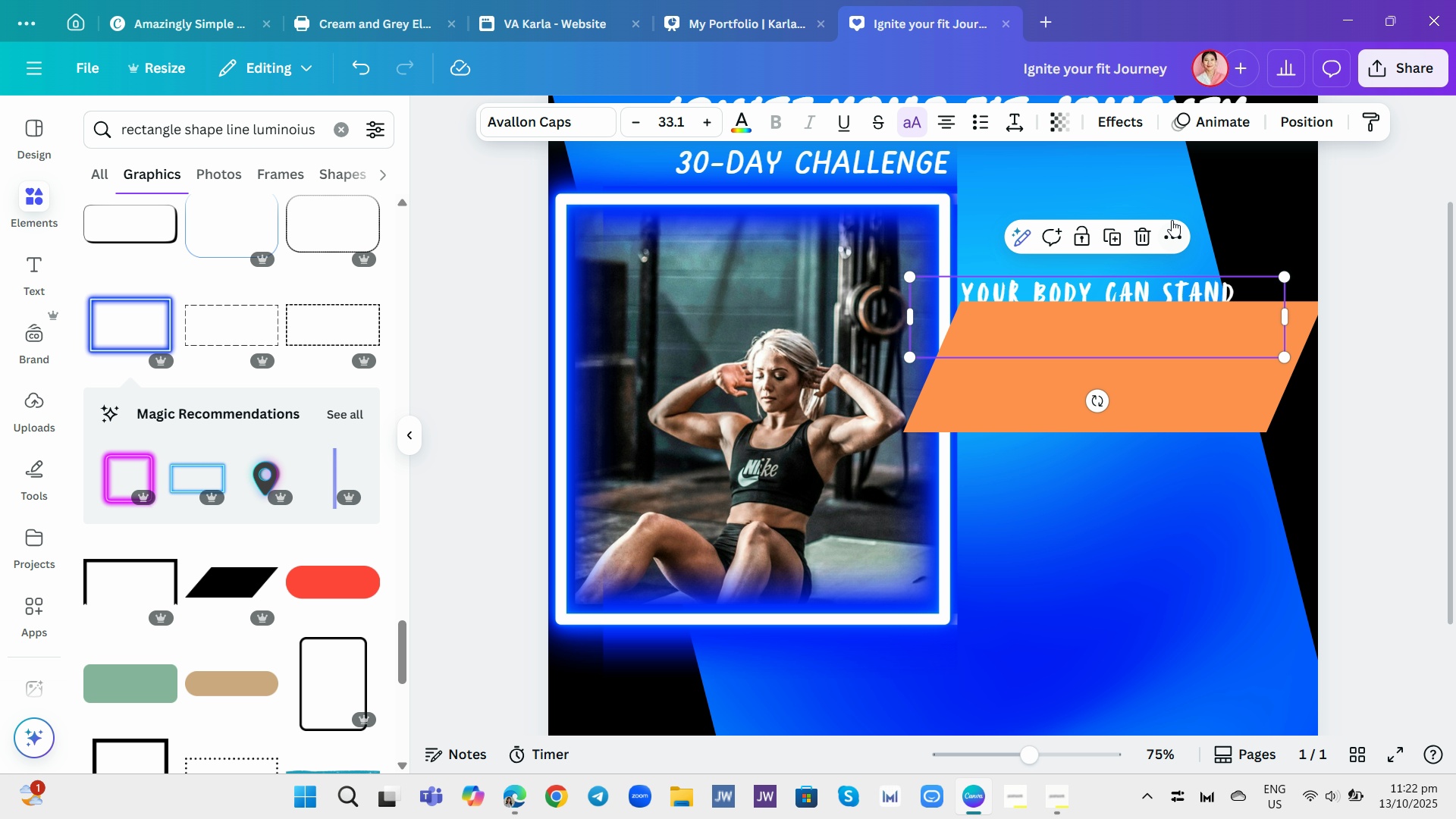 
left_click([1172, 220])
 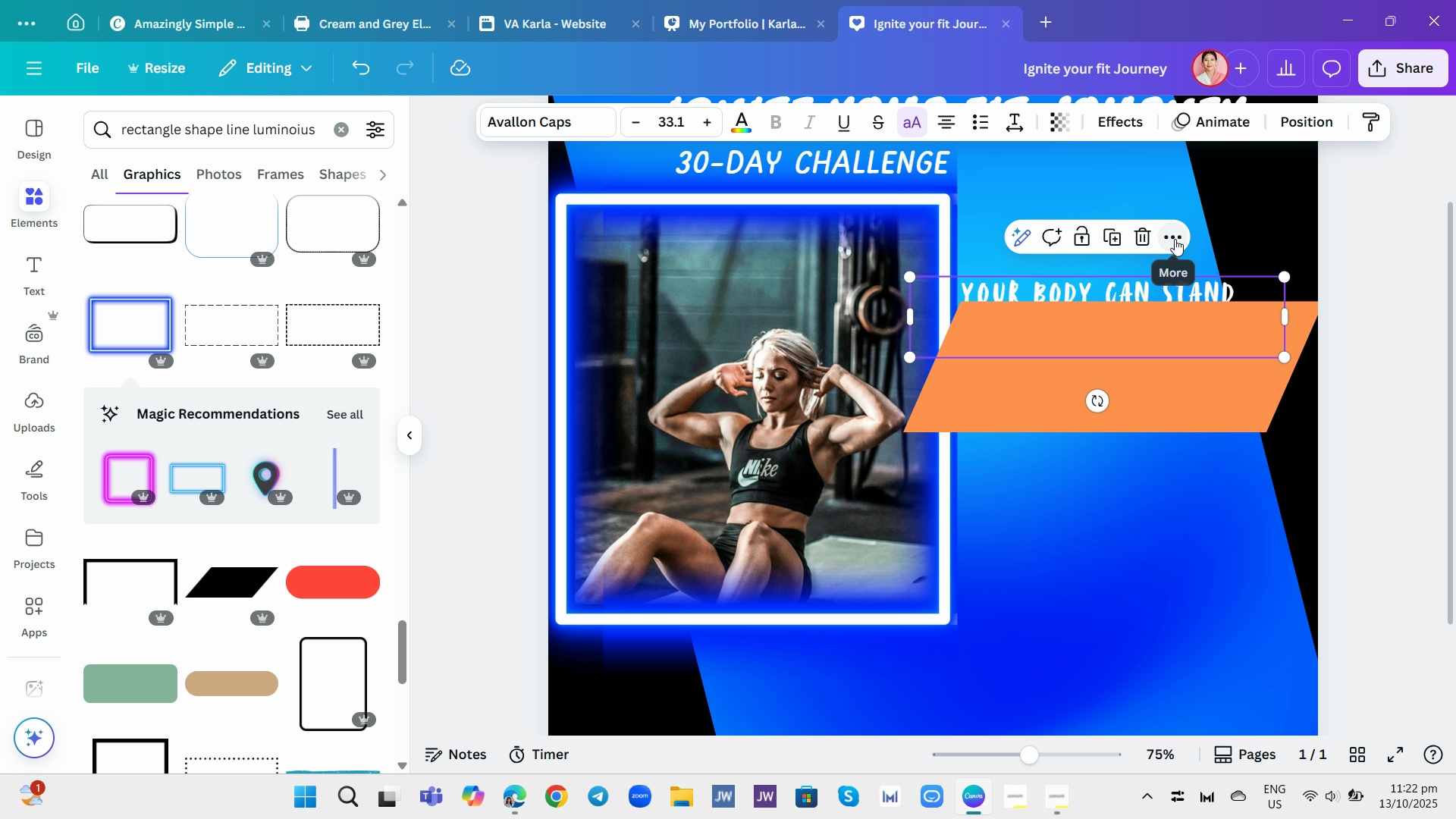 
left_click([1175, 239])
 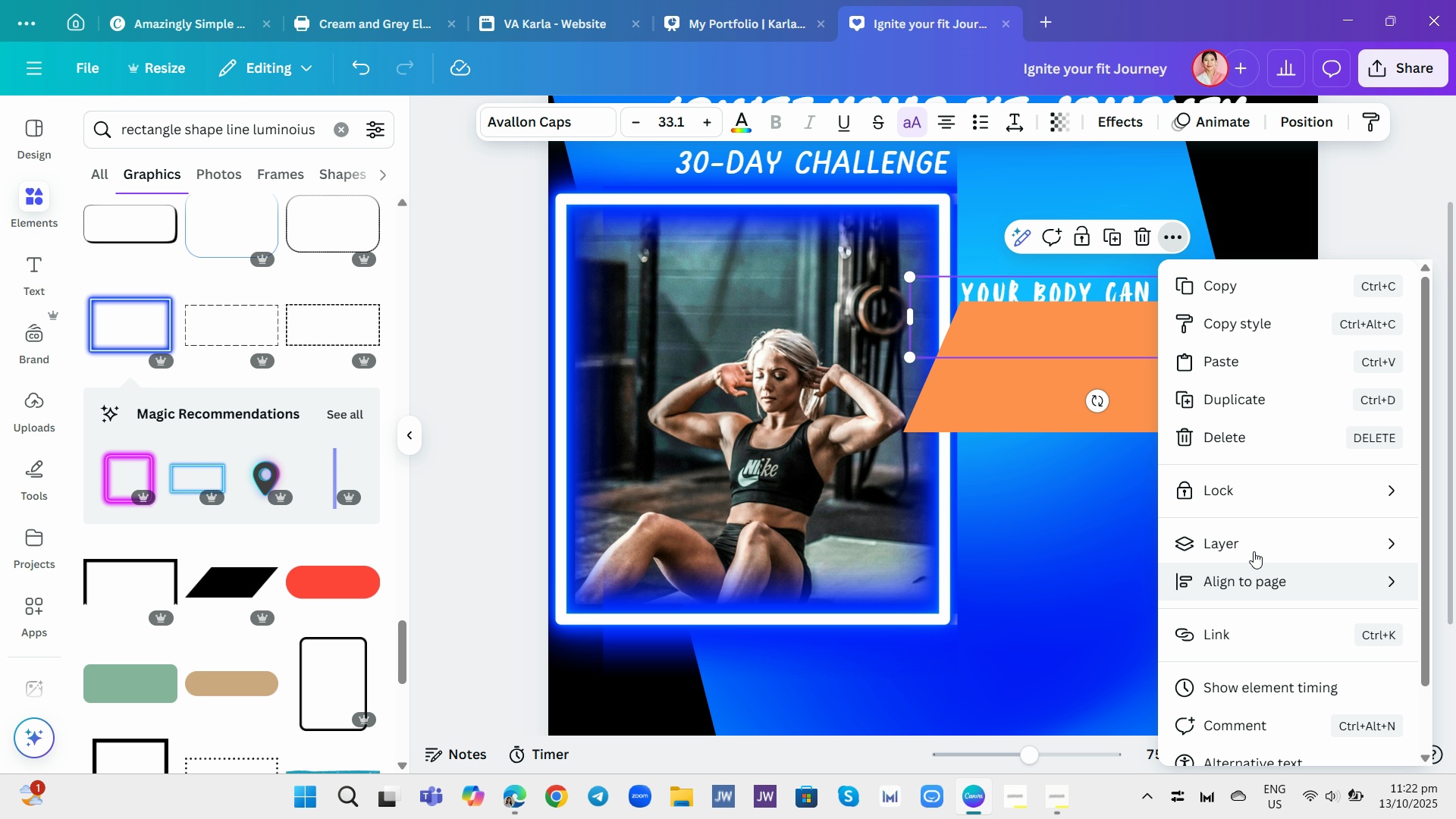 
left_click([1254, 550])
 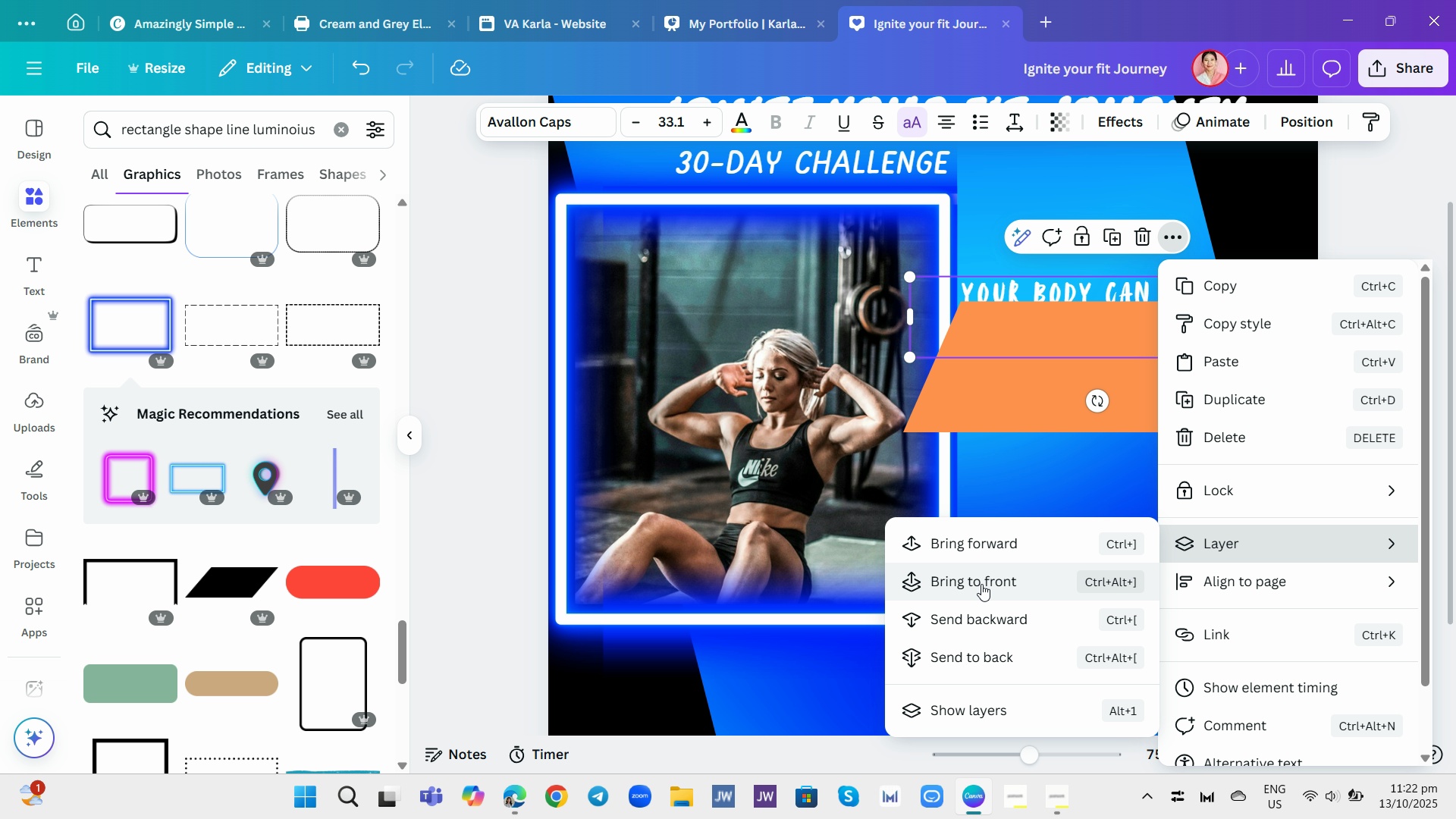 
left_click([981, 584])
 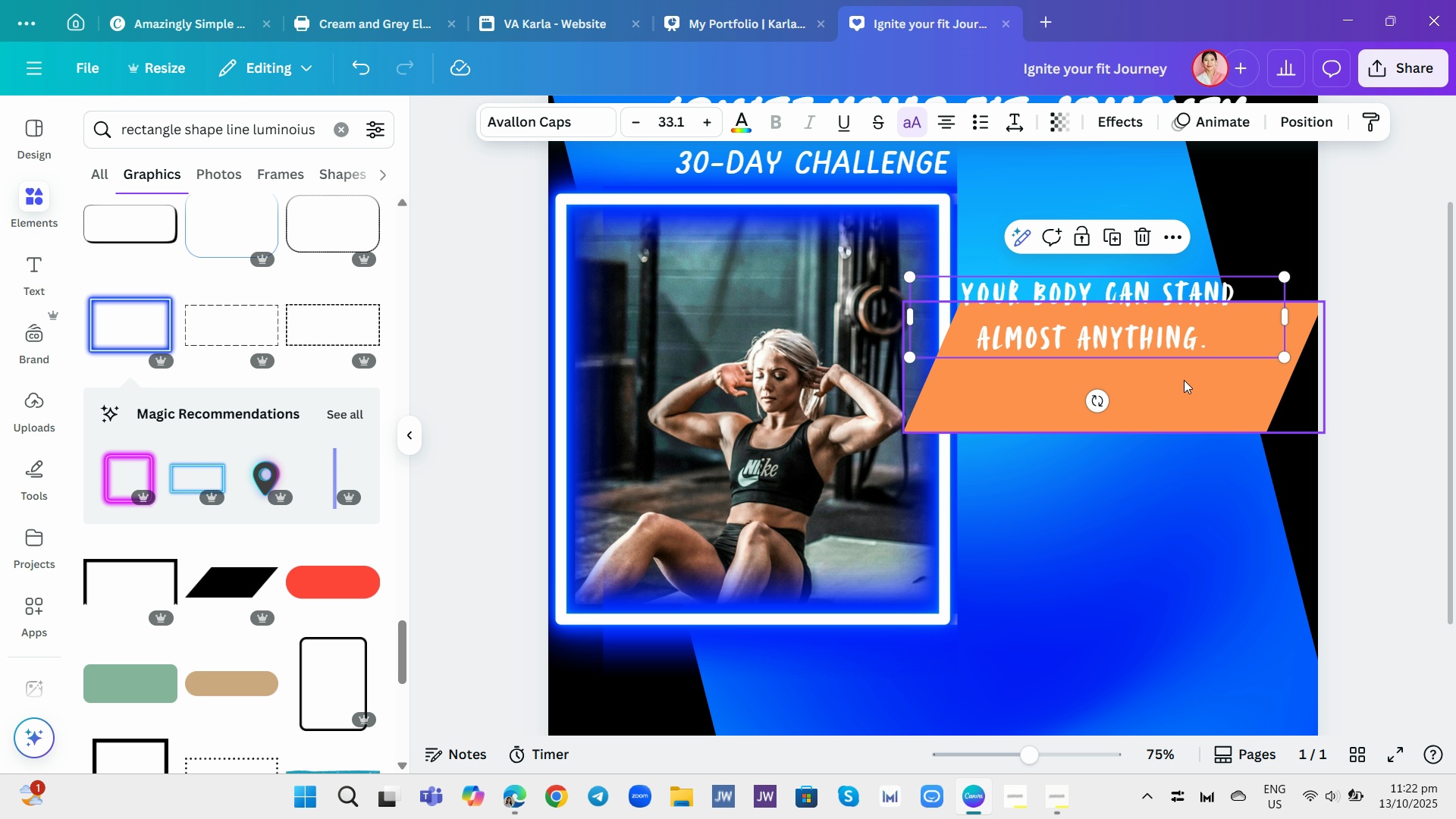 
left_click_drag(start_coordinate=[1159, 408], to_coordinate=[1148, 364])
 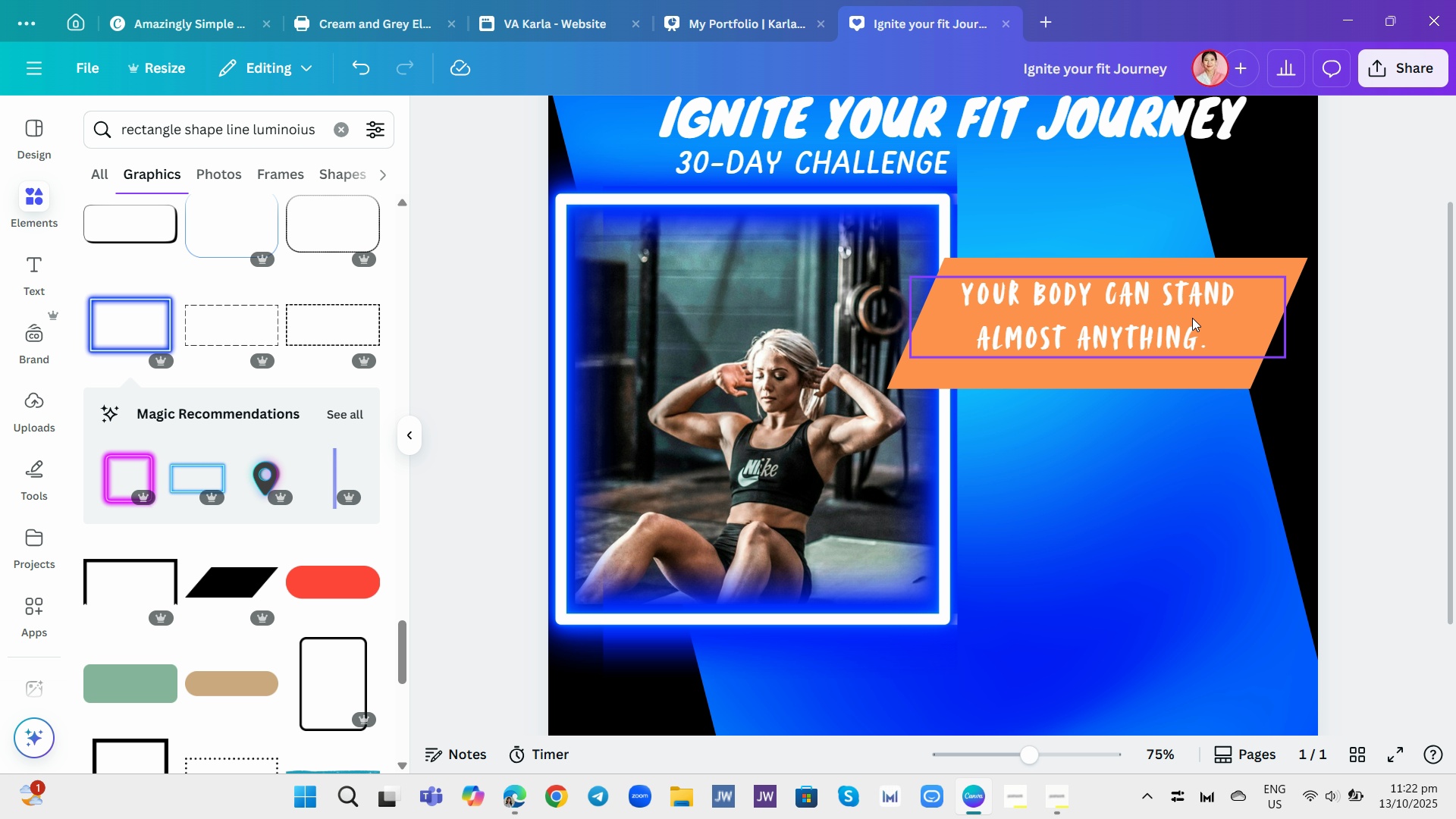 
left_click([1188, 318])
 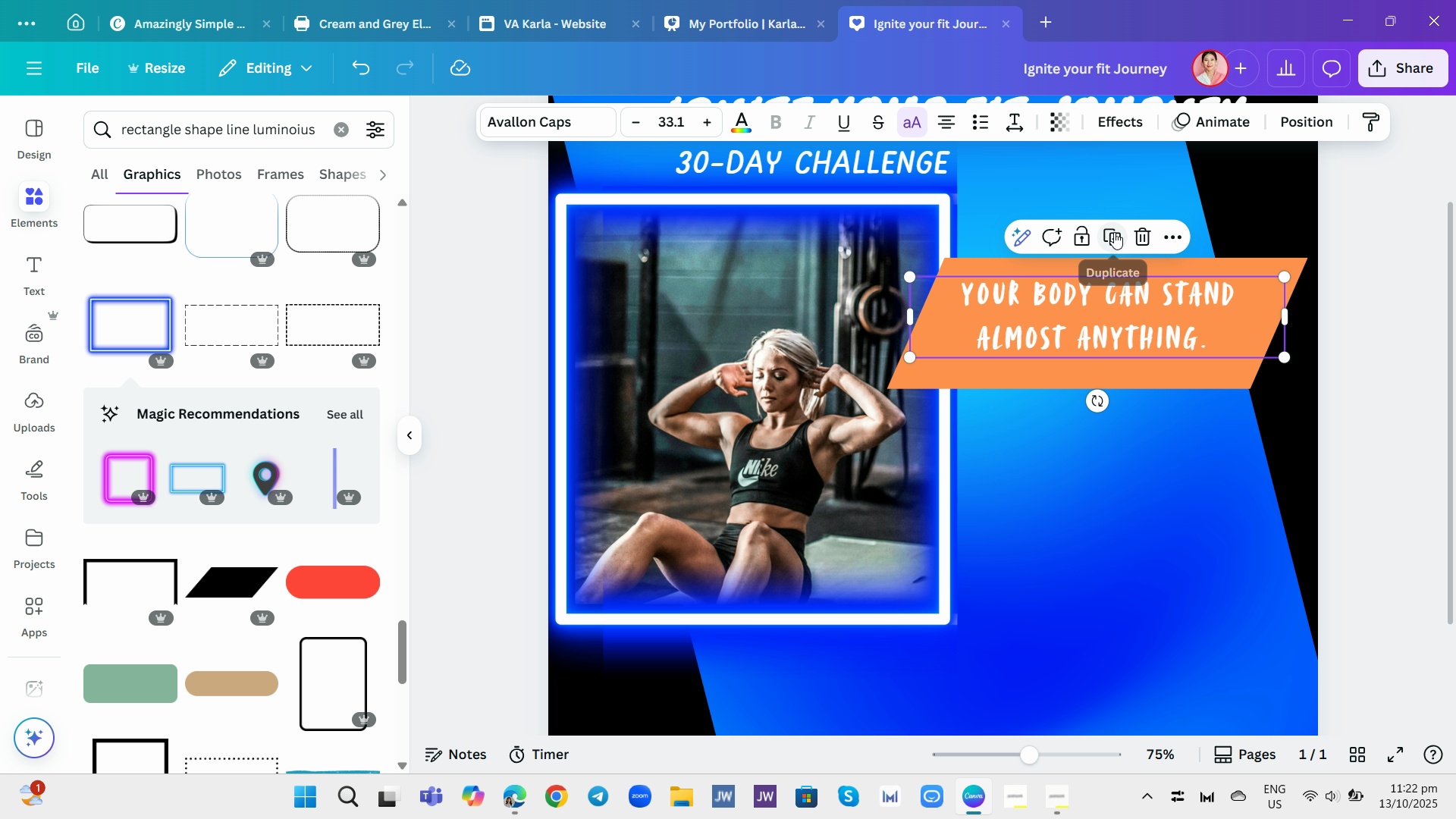 
left_click([1114, 232])
 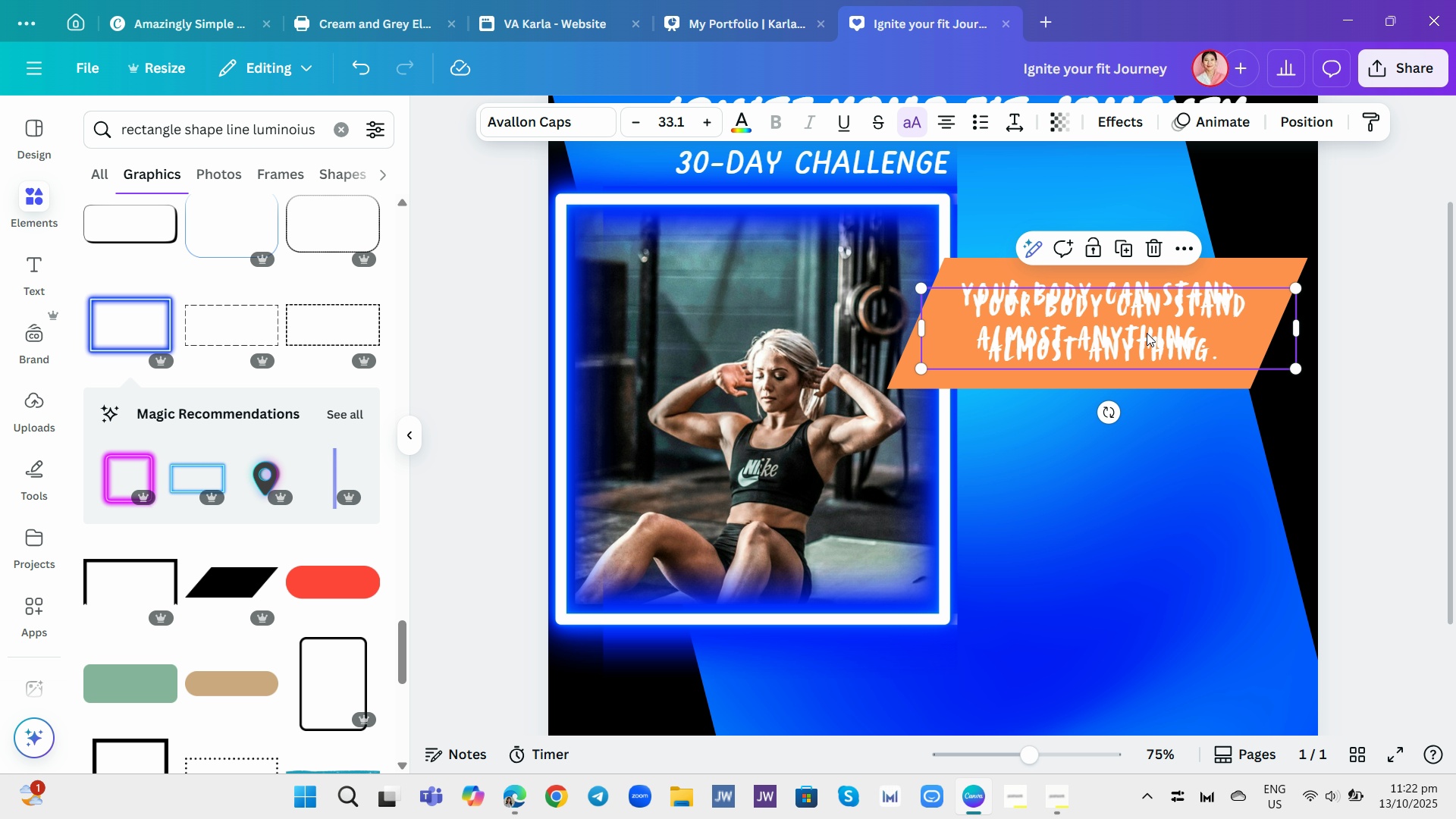 
left_click_drag(start_coordinate=[1142, 331], to_coordinate=[1139, 420])
 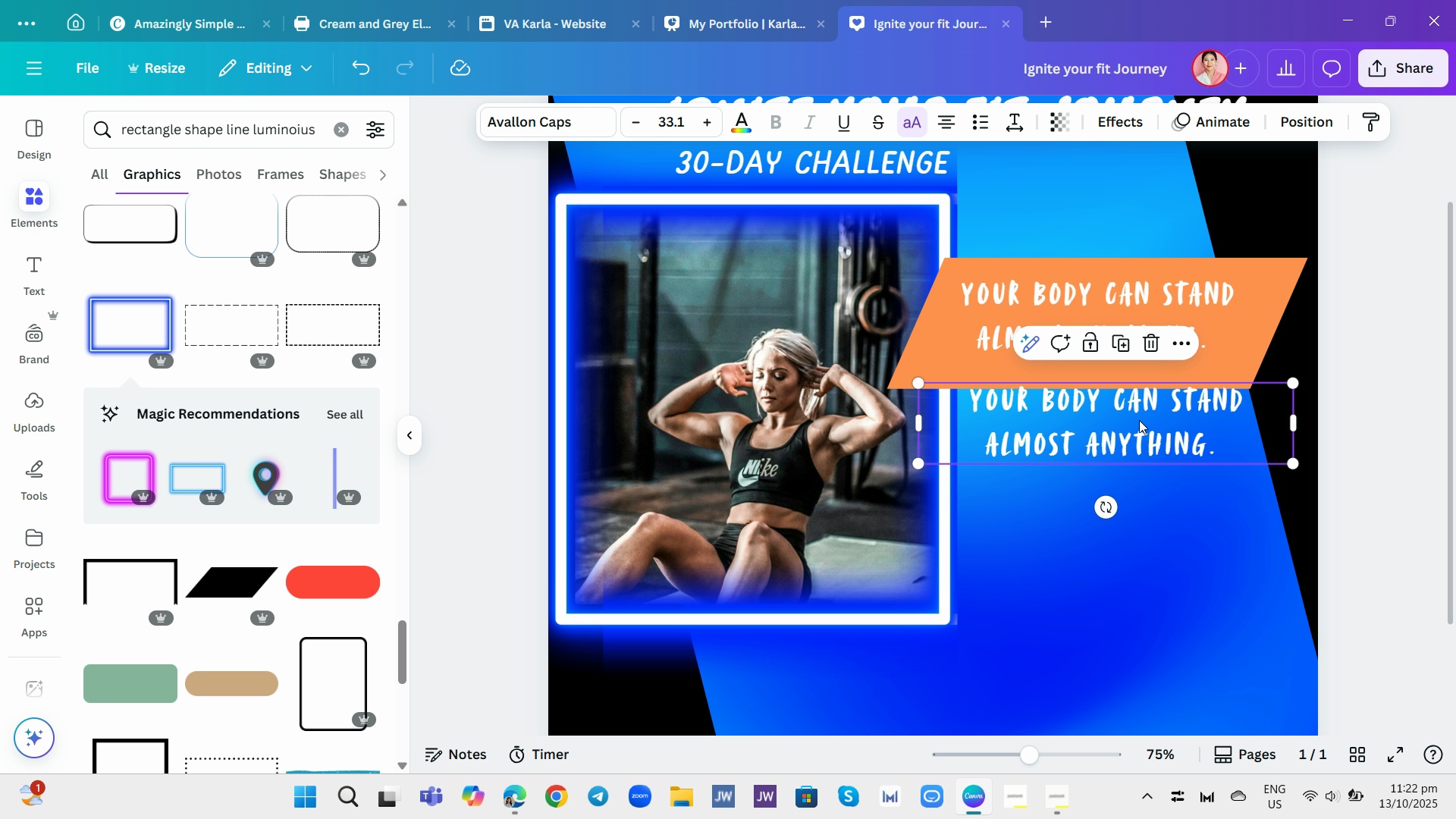 
left_click([1139, 420])
 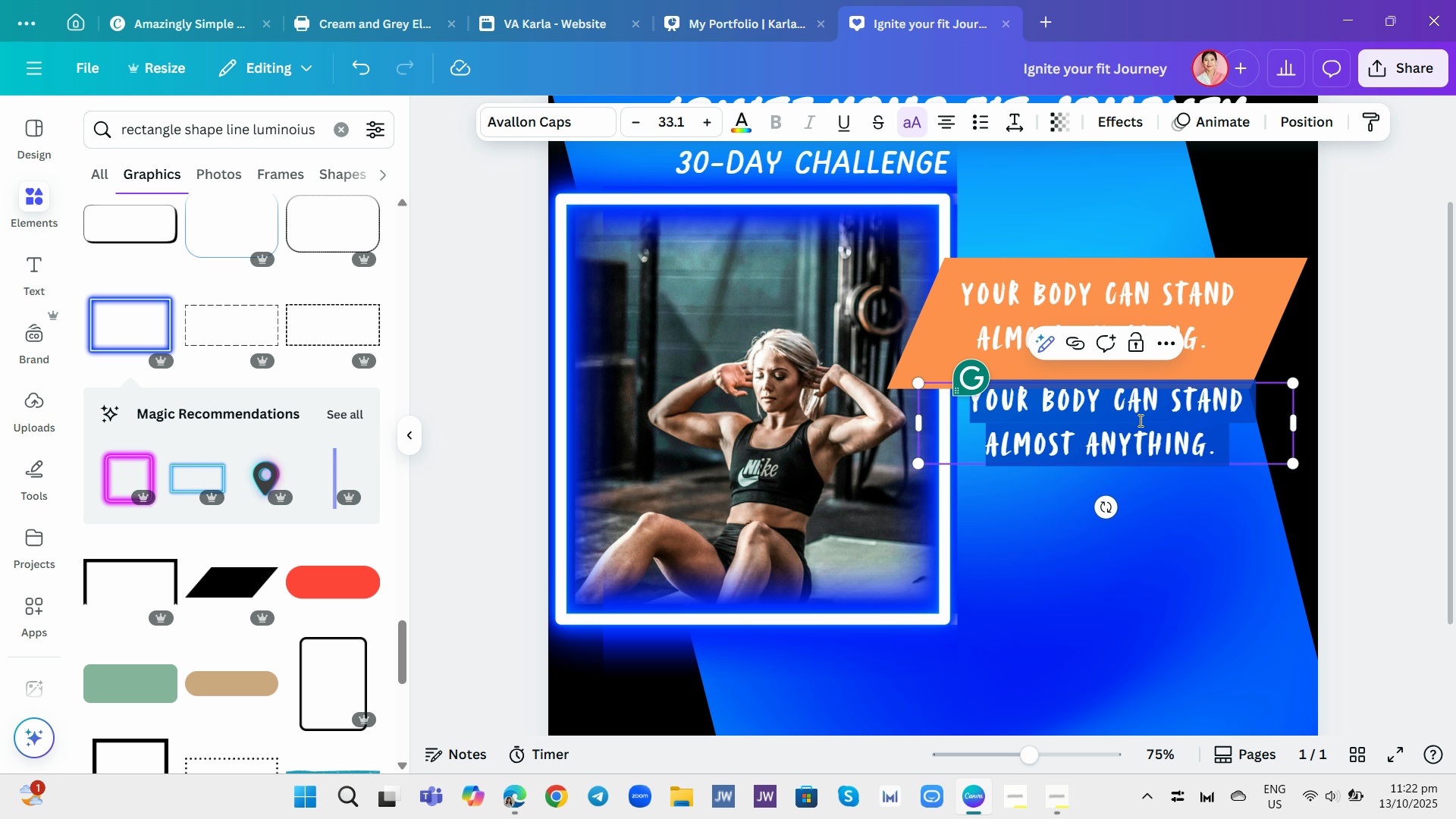 
key(Backspace)
 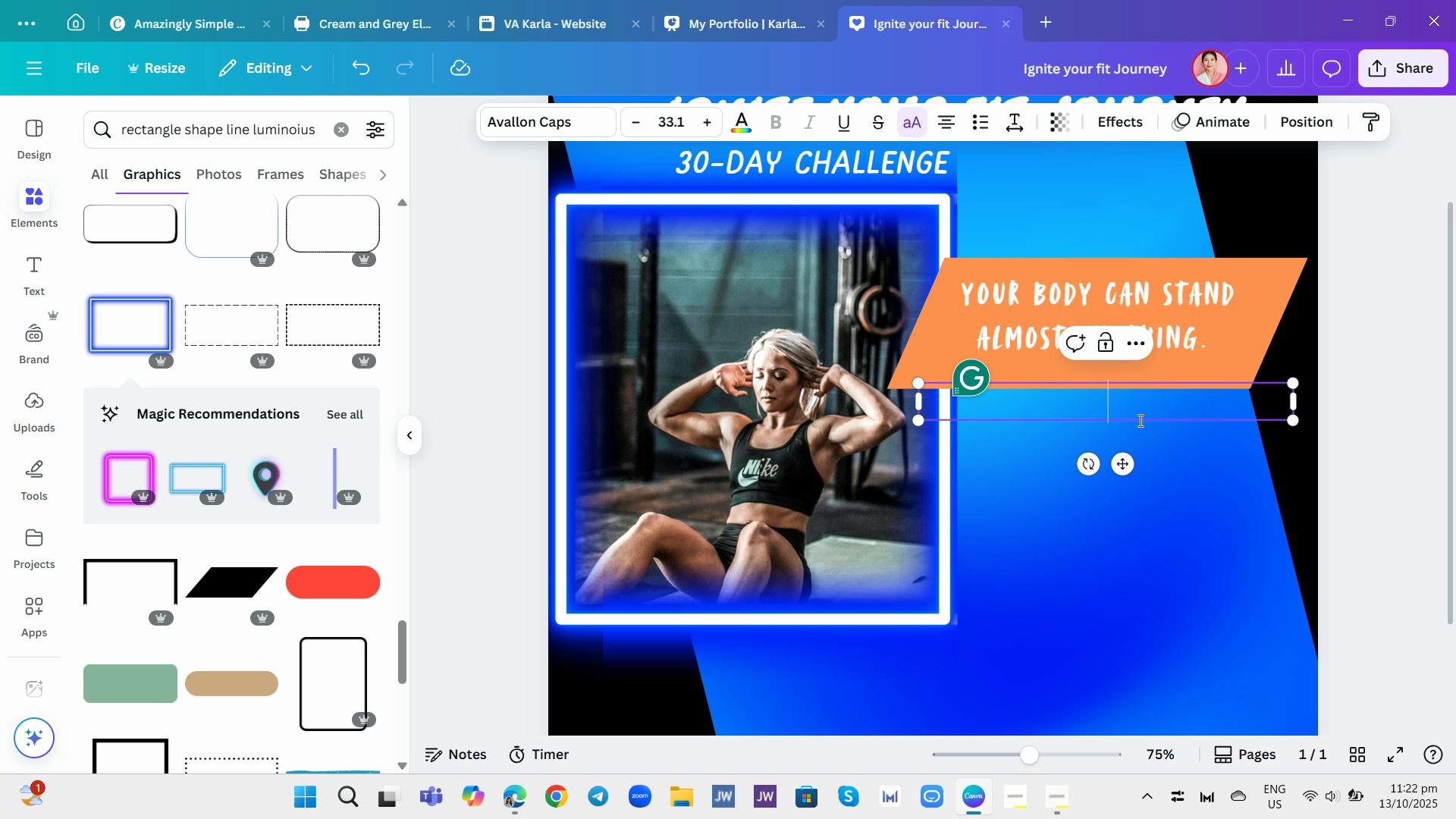 
wait(8.57)
 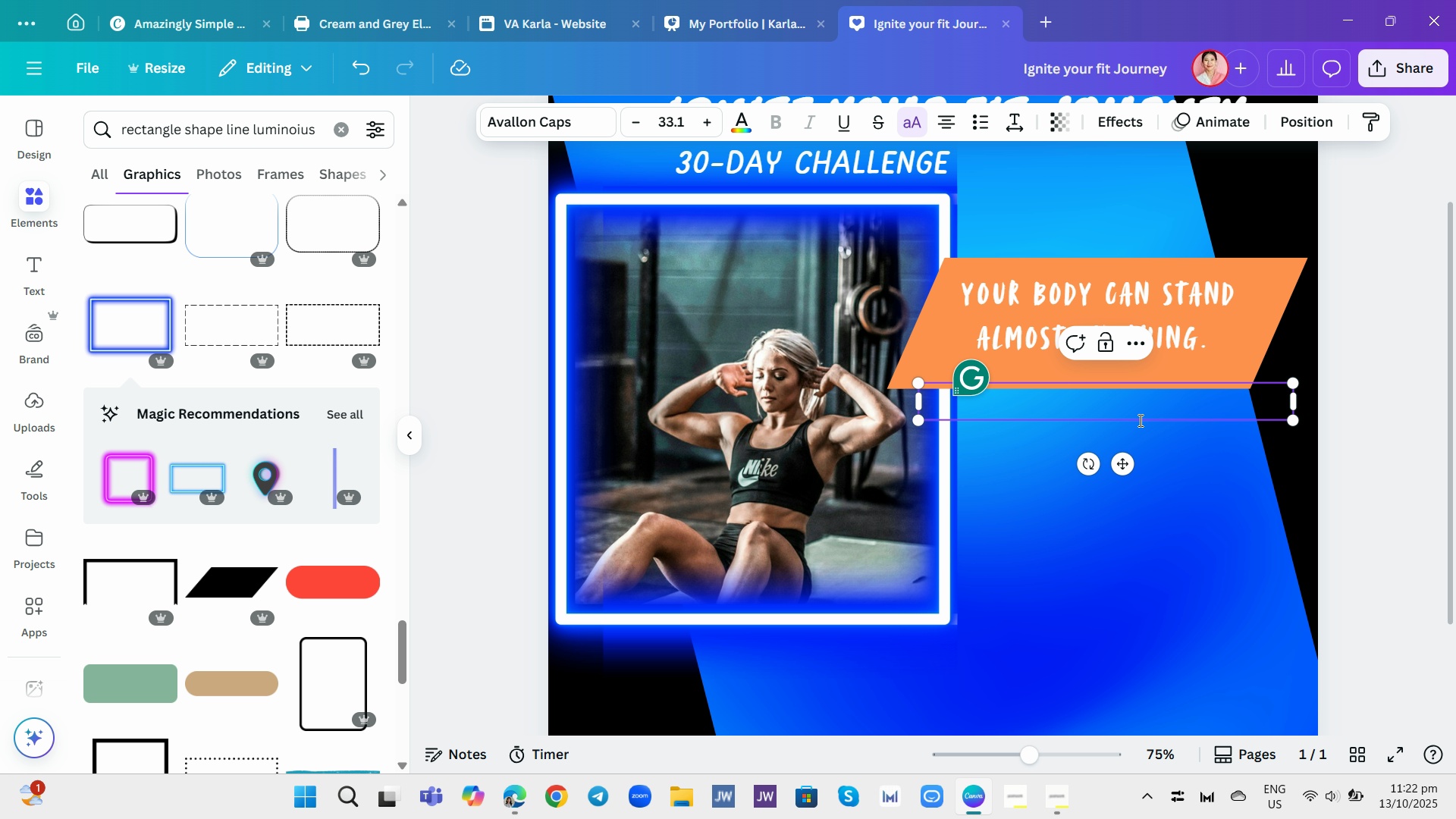 
type(I's )
key(Backspace)
key(Backspace)
key(Backspace)
type(t's your mind that you have to convnce)
key(Backspace)
key(Backspace)
key(Backspace)
type(ince.)
 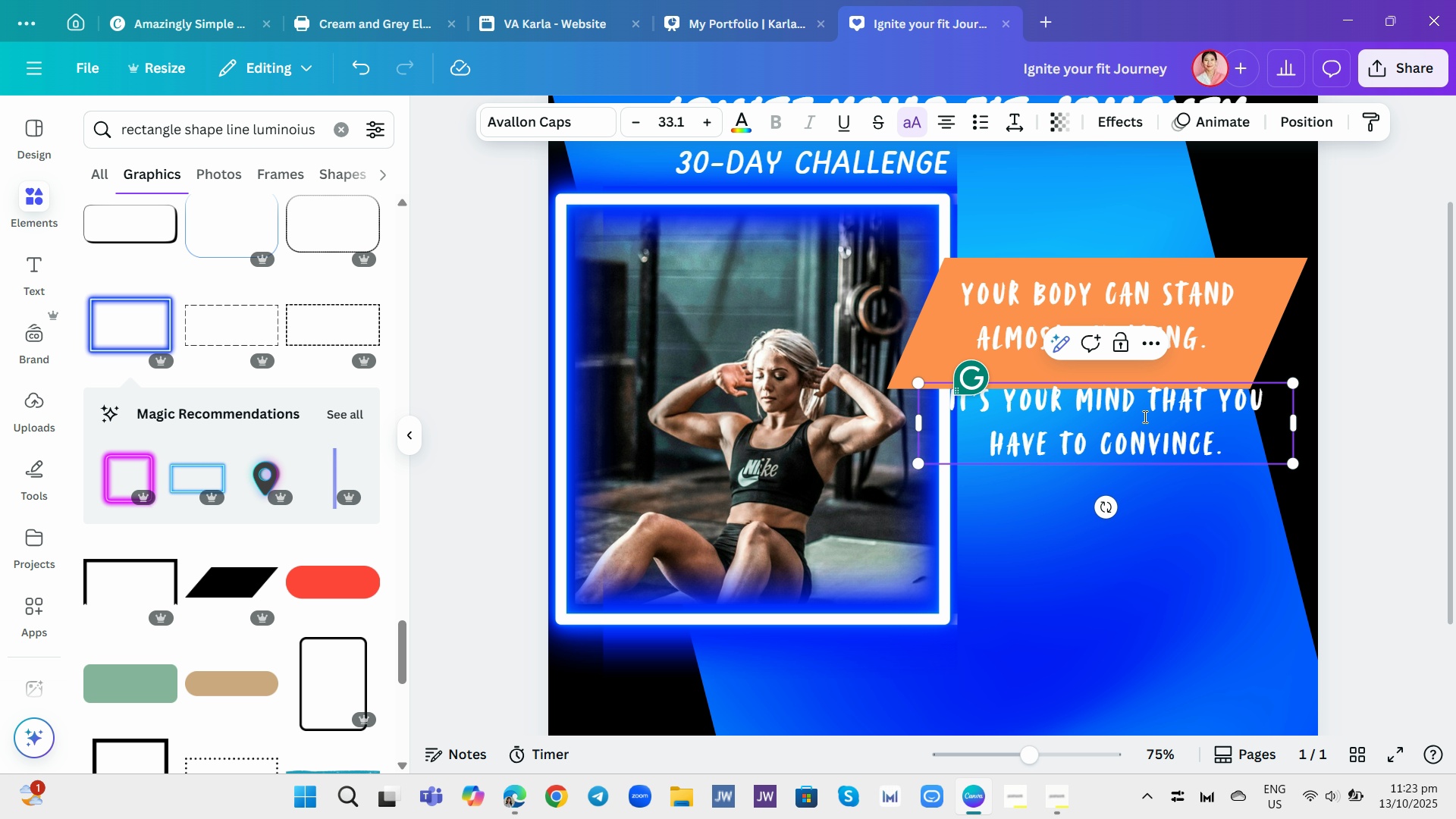 
wait(9.4)
 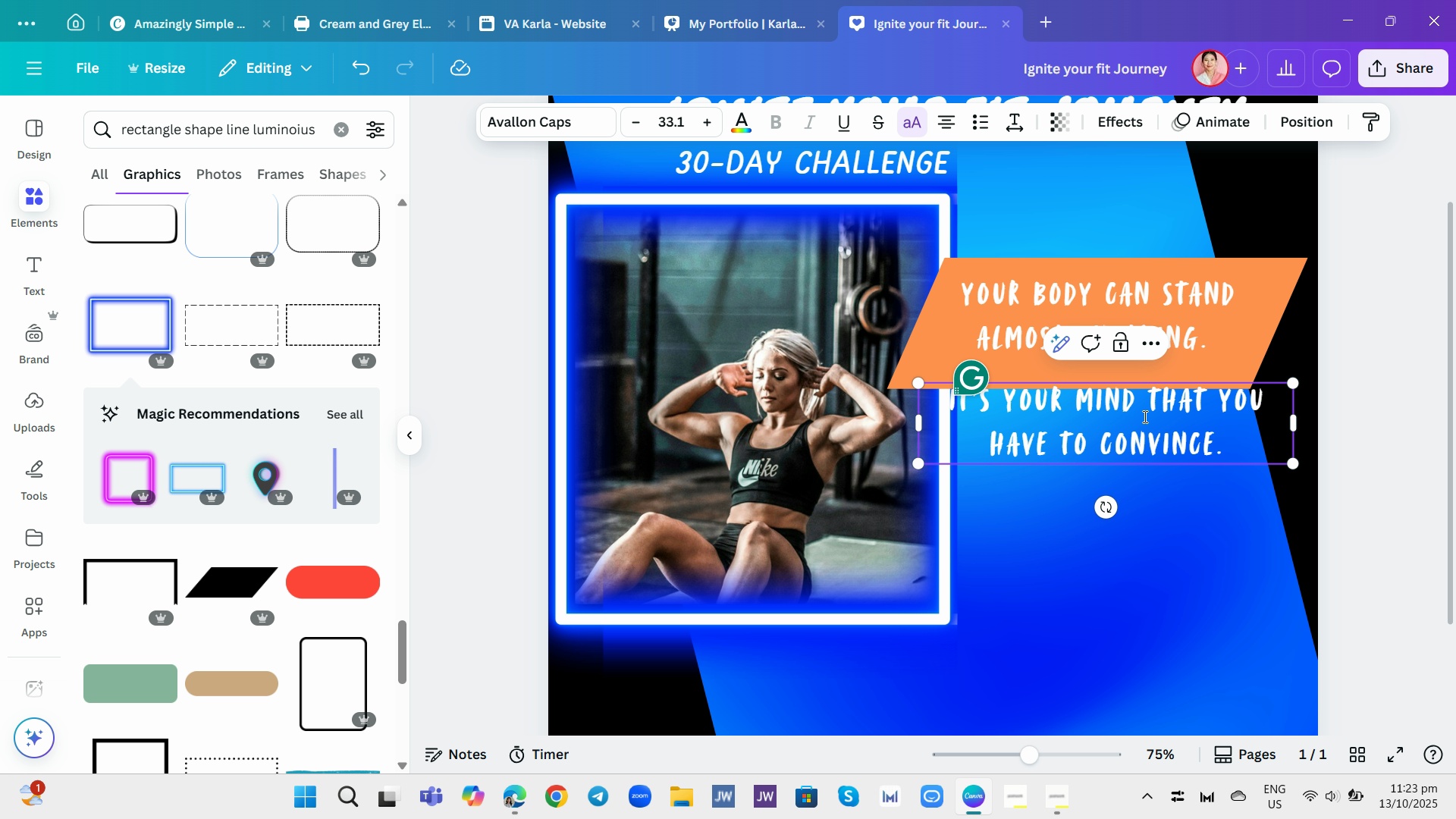 
double_click([1144, 416])
 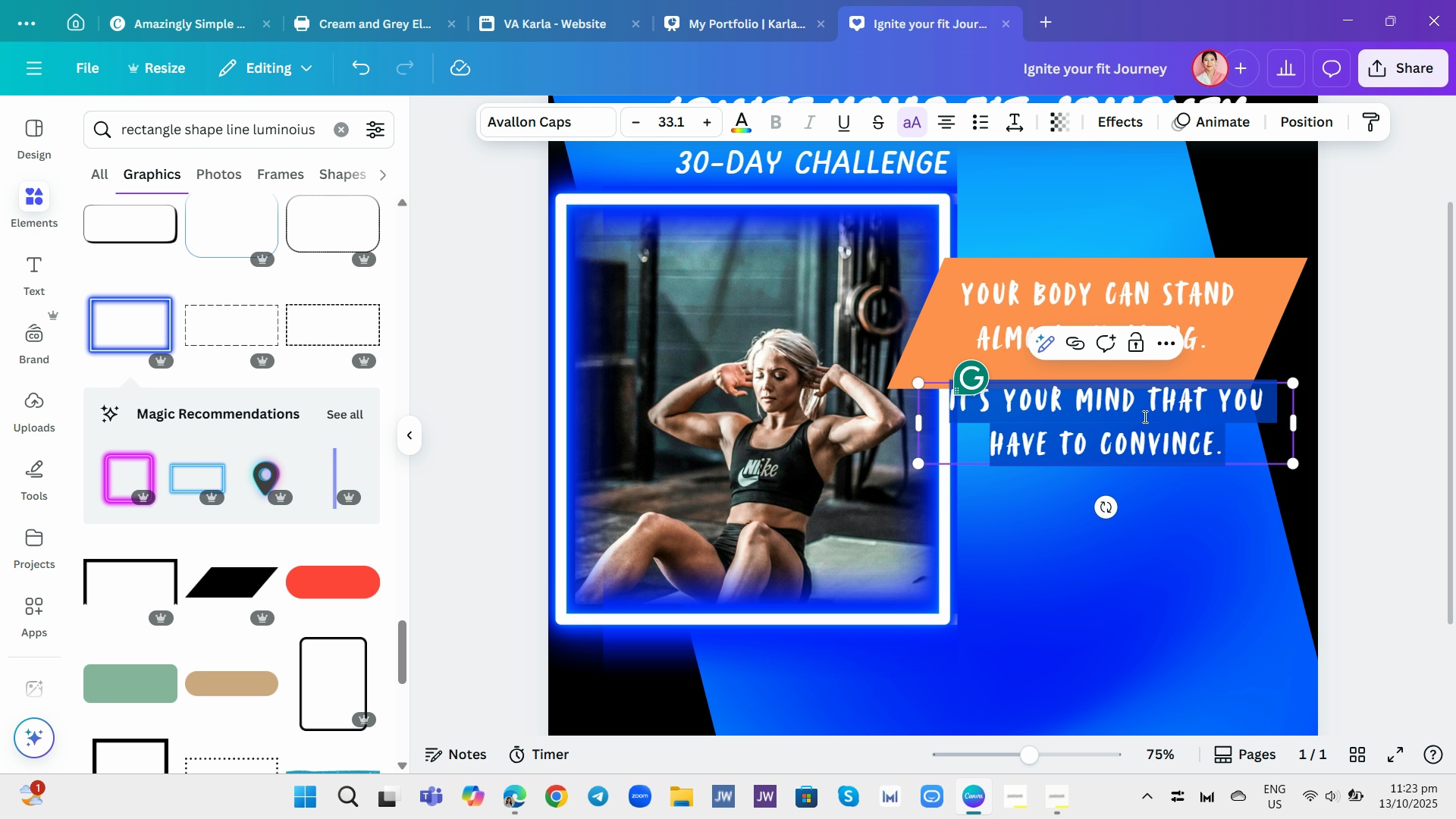 
triple_click([1144, 416])
 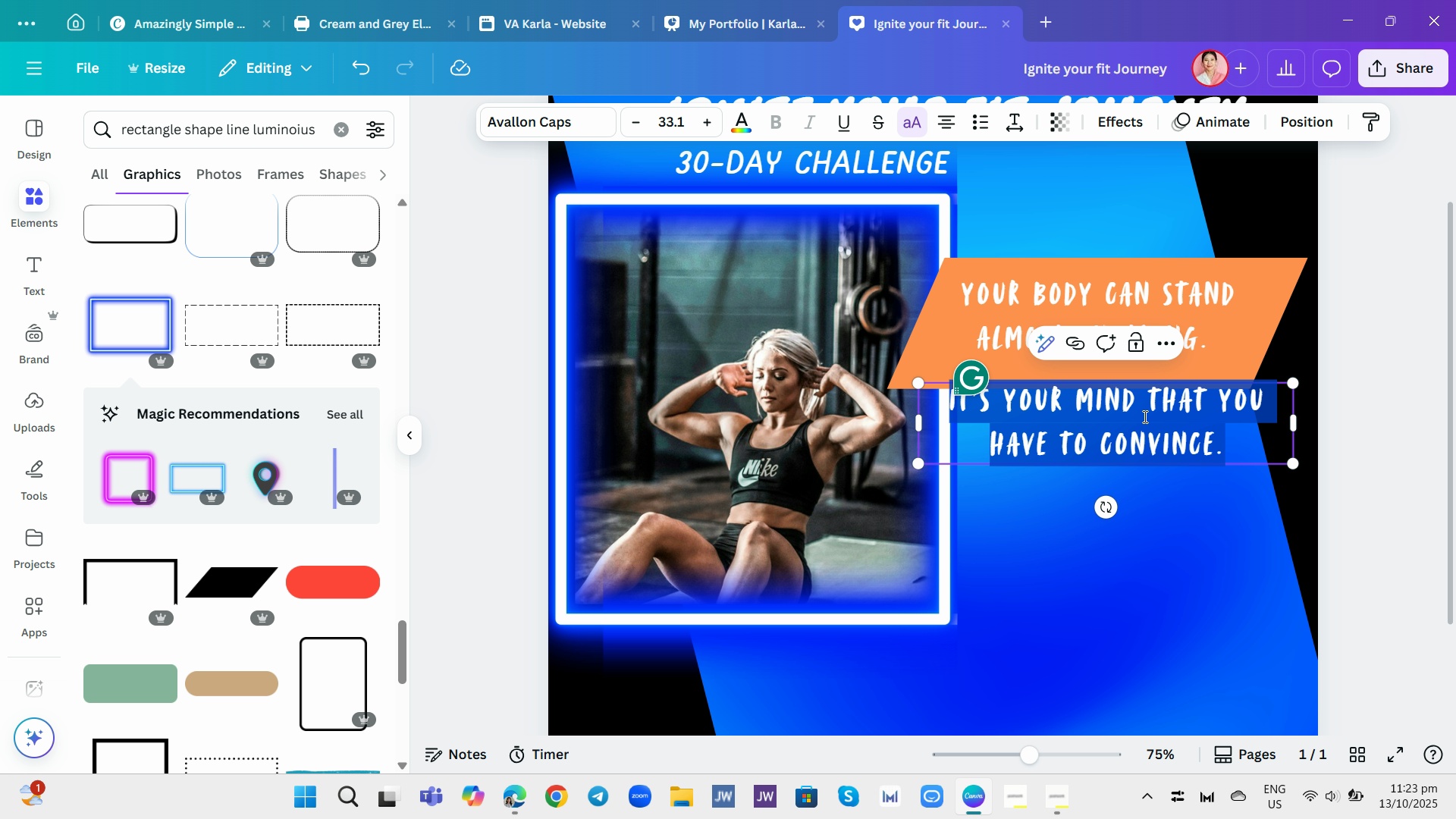 
triple_click([1144, 416])
 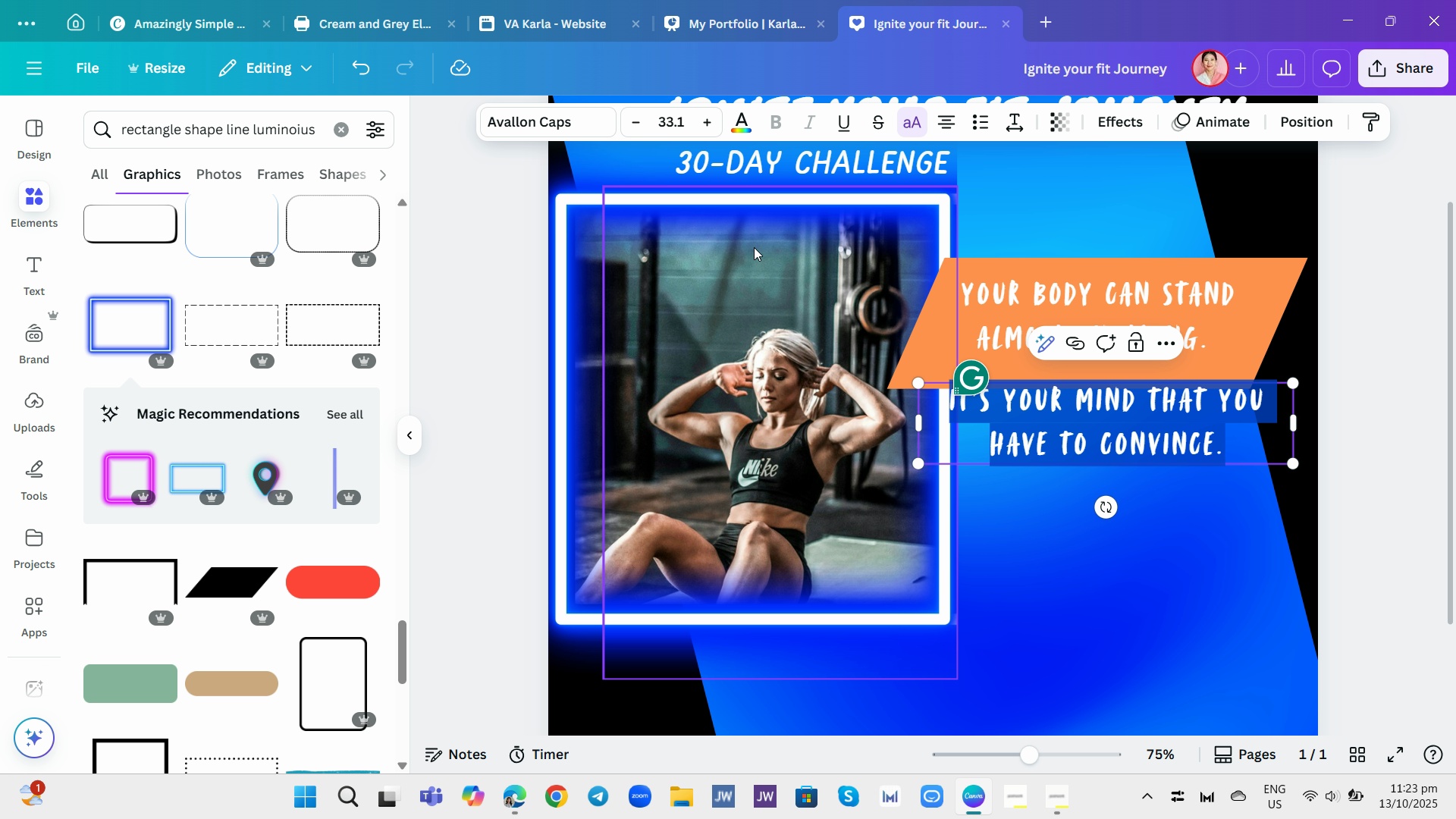 
wait(5.38)
 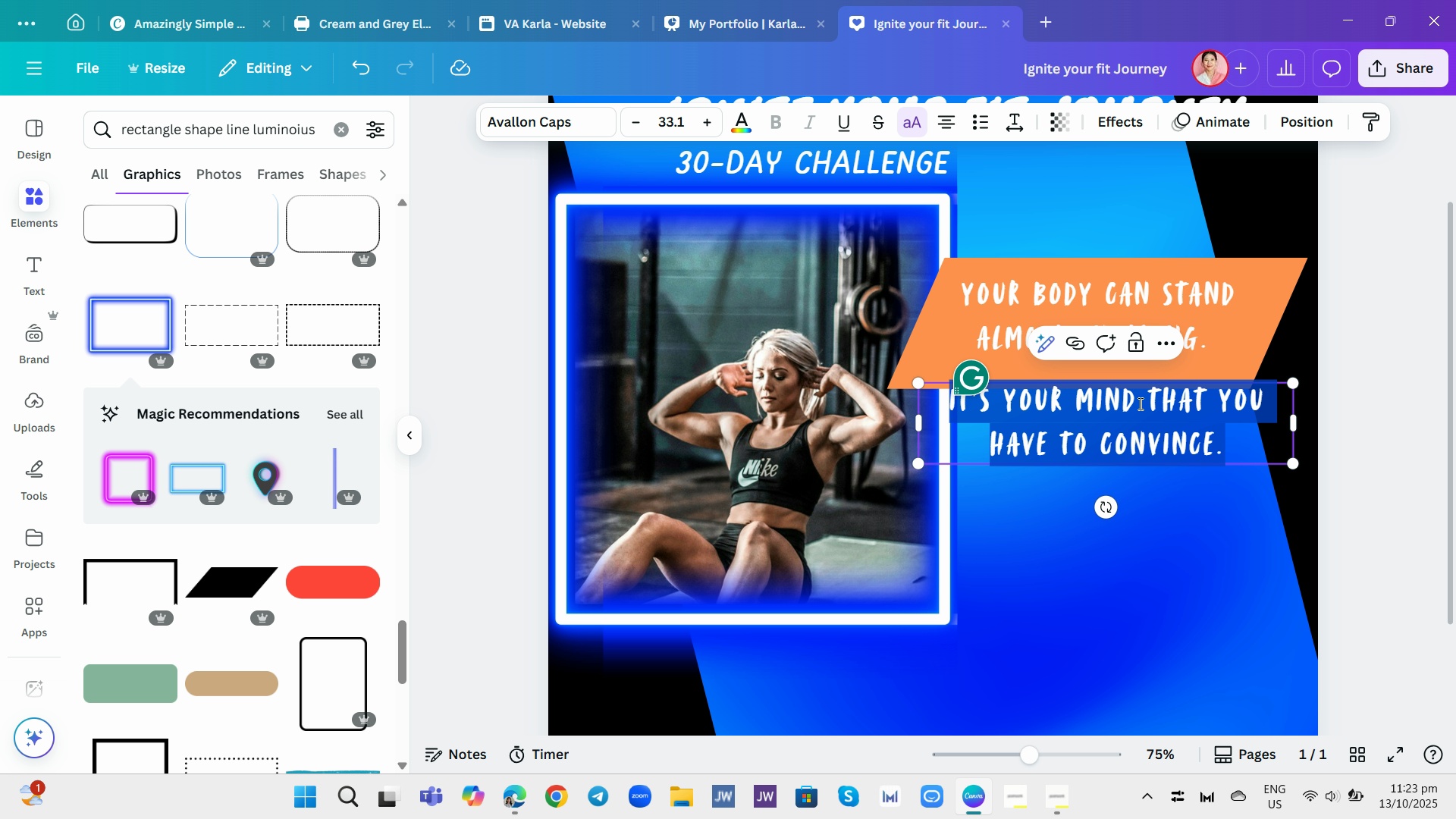 
left_click([587, 122])
 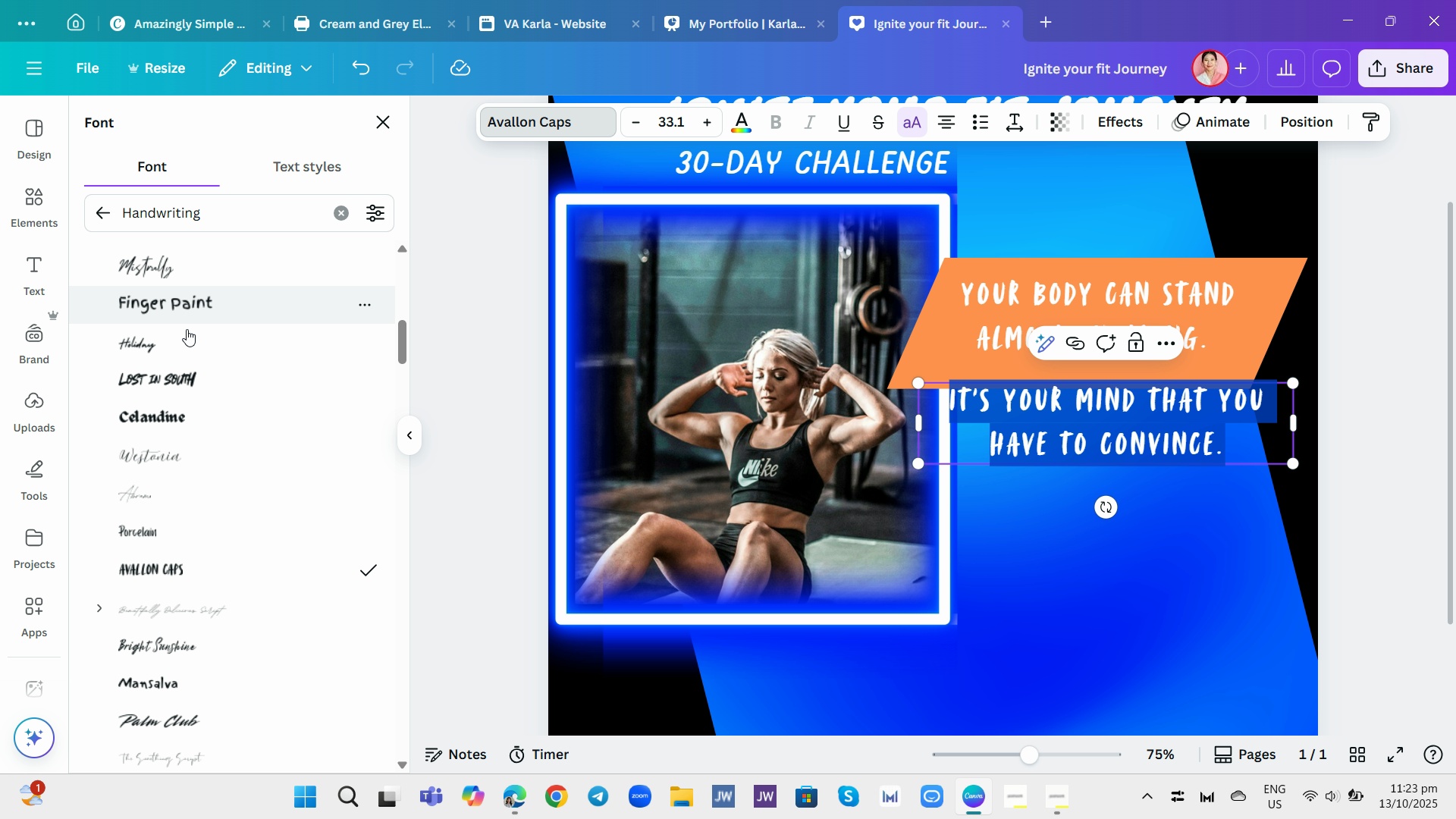 
left_click([187, 333])
 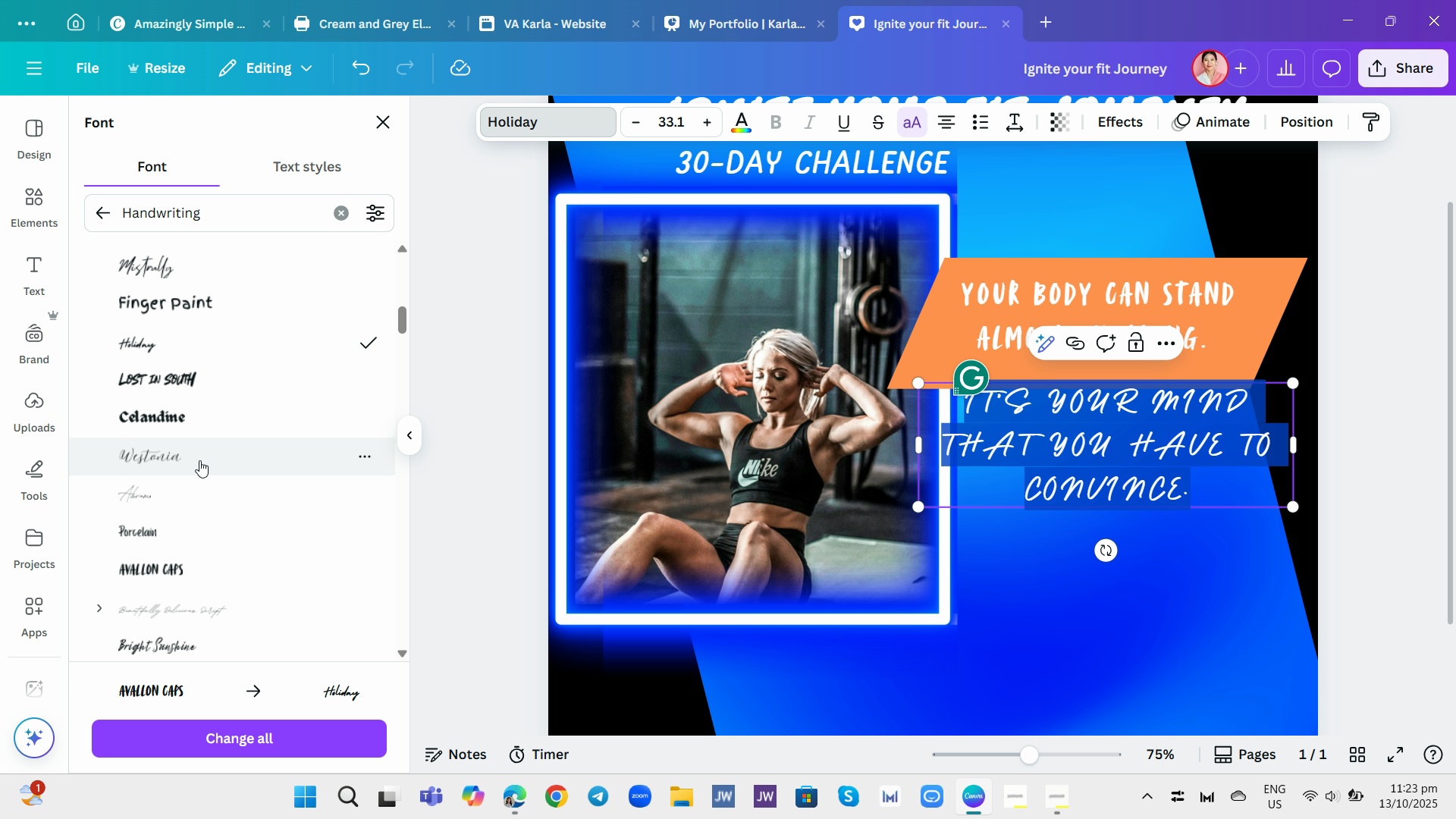 
left_click([189, 529])
 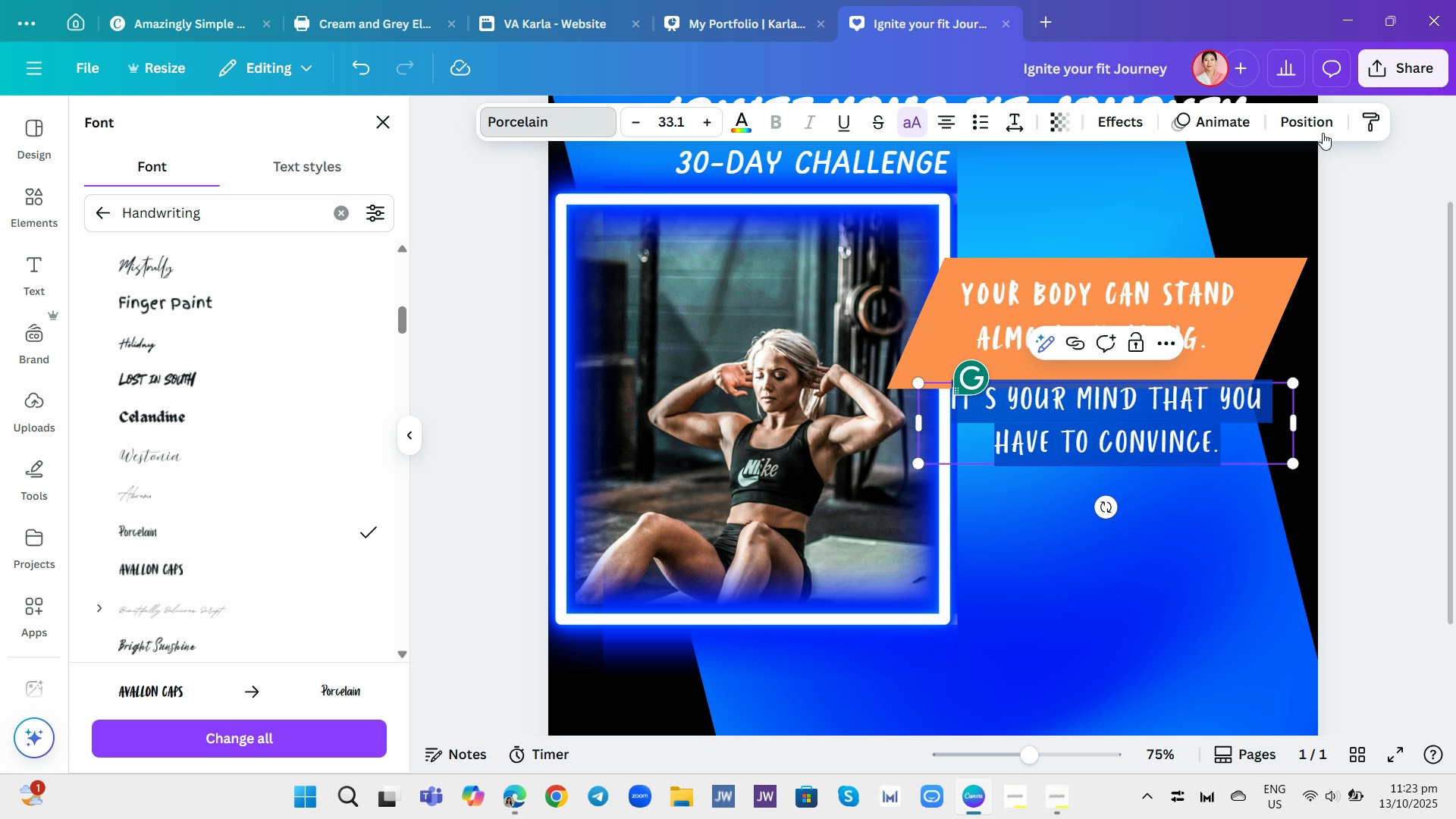 
scroll: coordinate [1241, 258], scroll_direction: none, amount: 0.0
 